 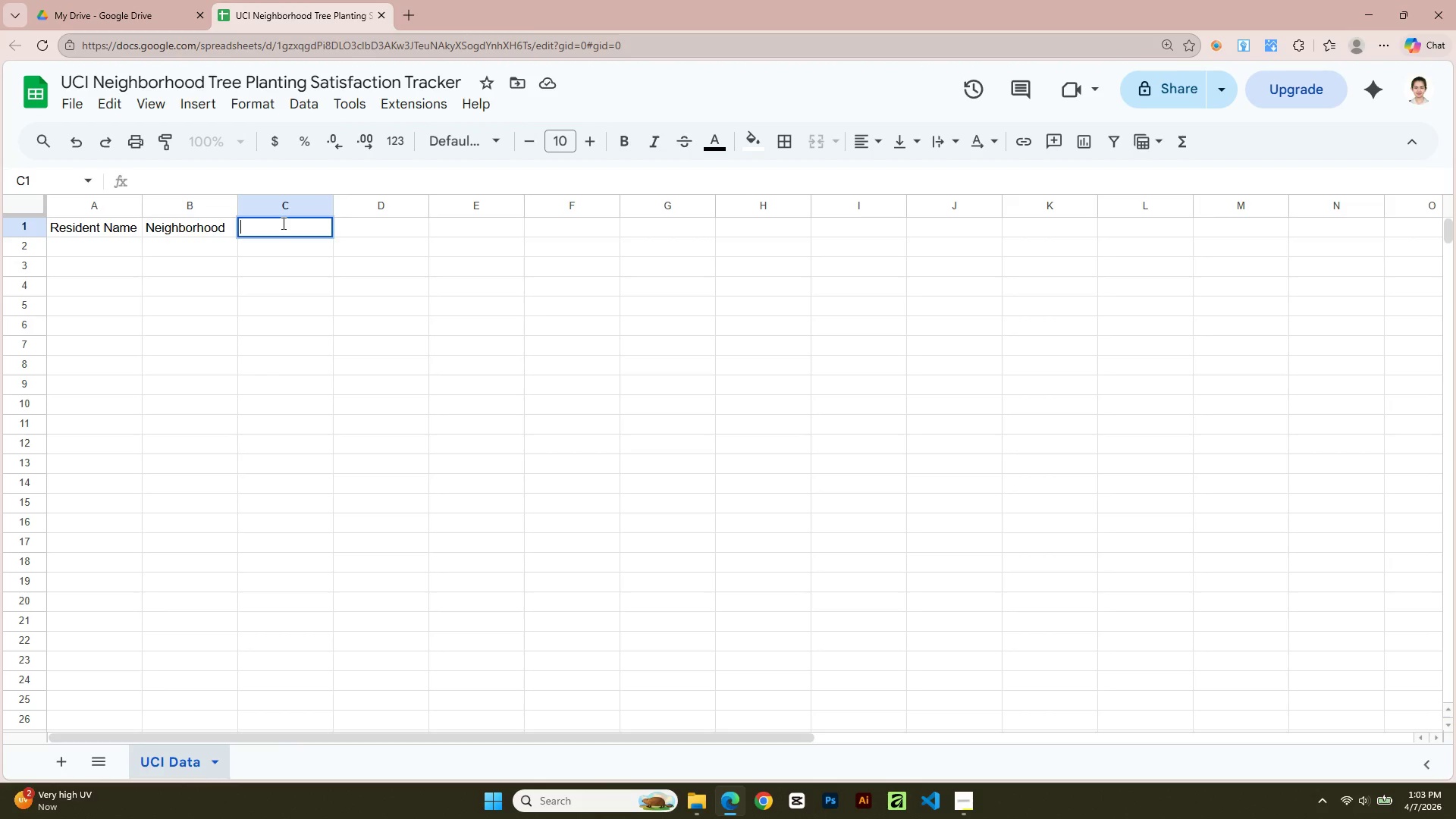 
type(Tree Species)
key(Tab)
type(Ease main)
key(Backspace)
key(Backspace)
key(Backspace)
key(Backspace)
type(Maintenance)
key(Tab)
type(Workshop Quality)
key(Tab)
type(Tree Survival Status)
key(Tab)
type(Satisfaction Index)
 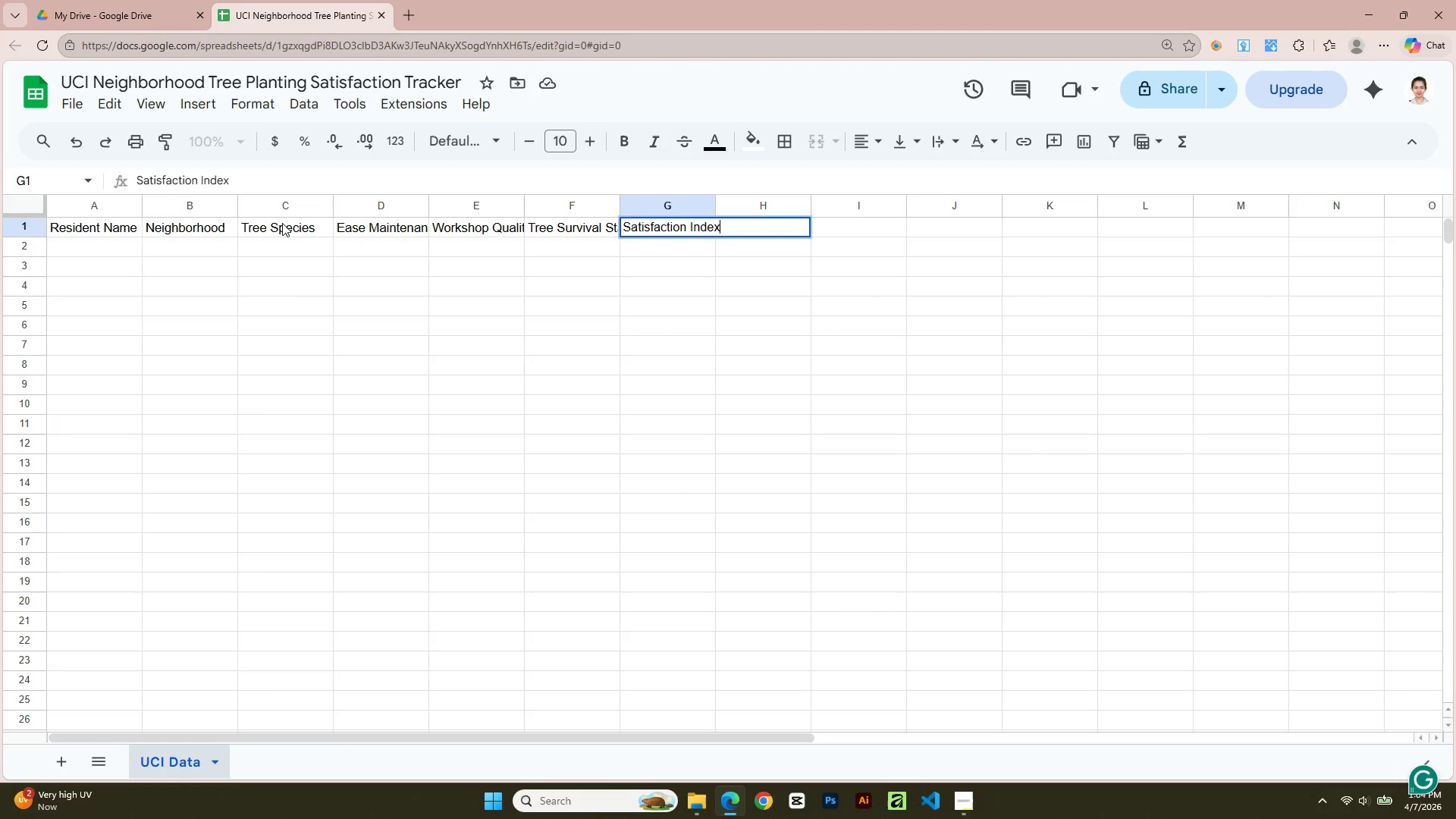 
 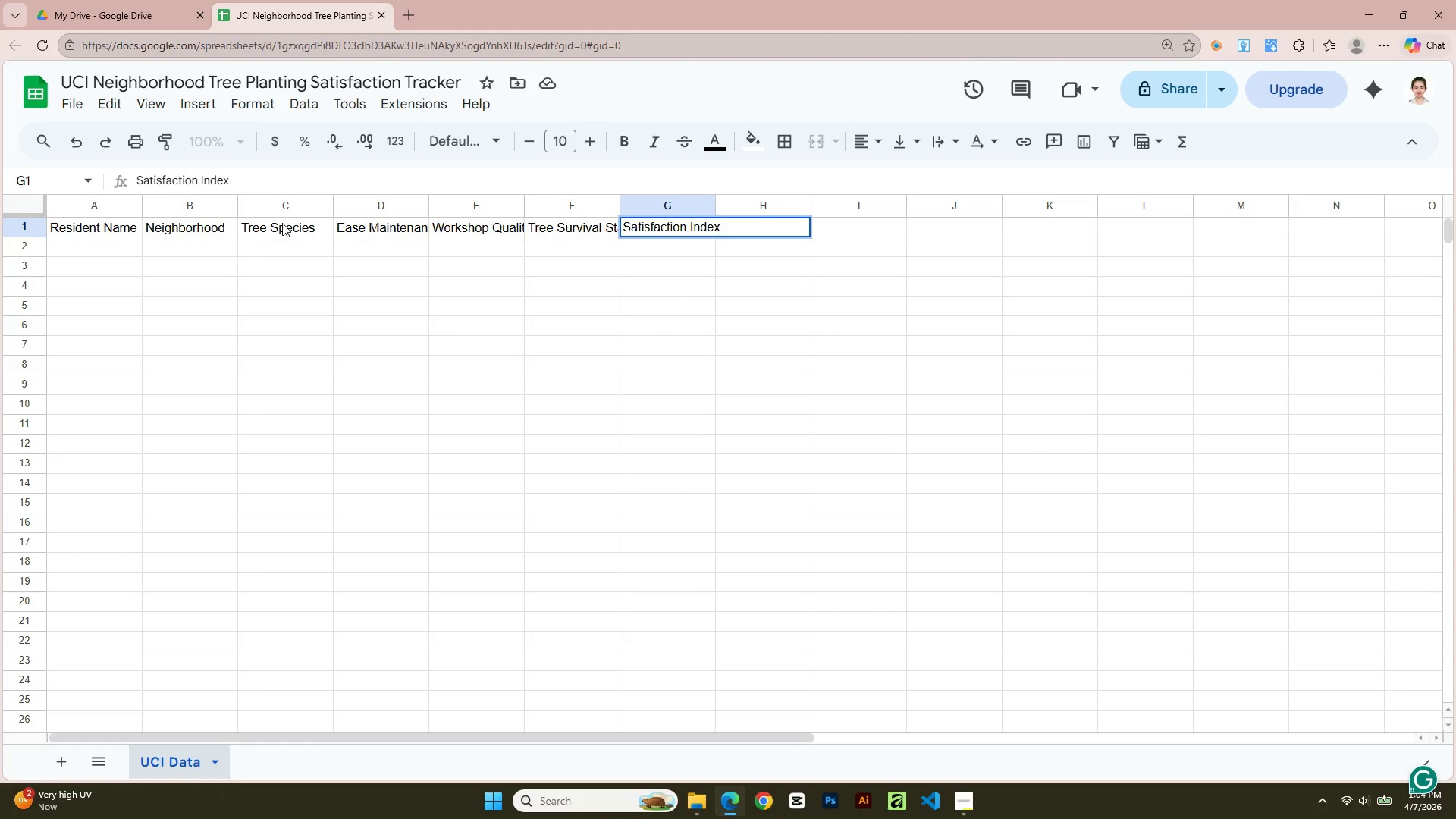 
key(Enter)
 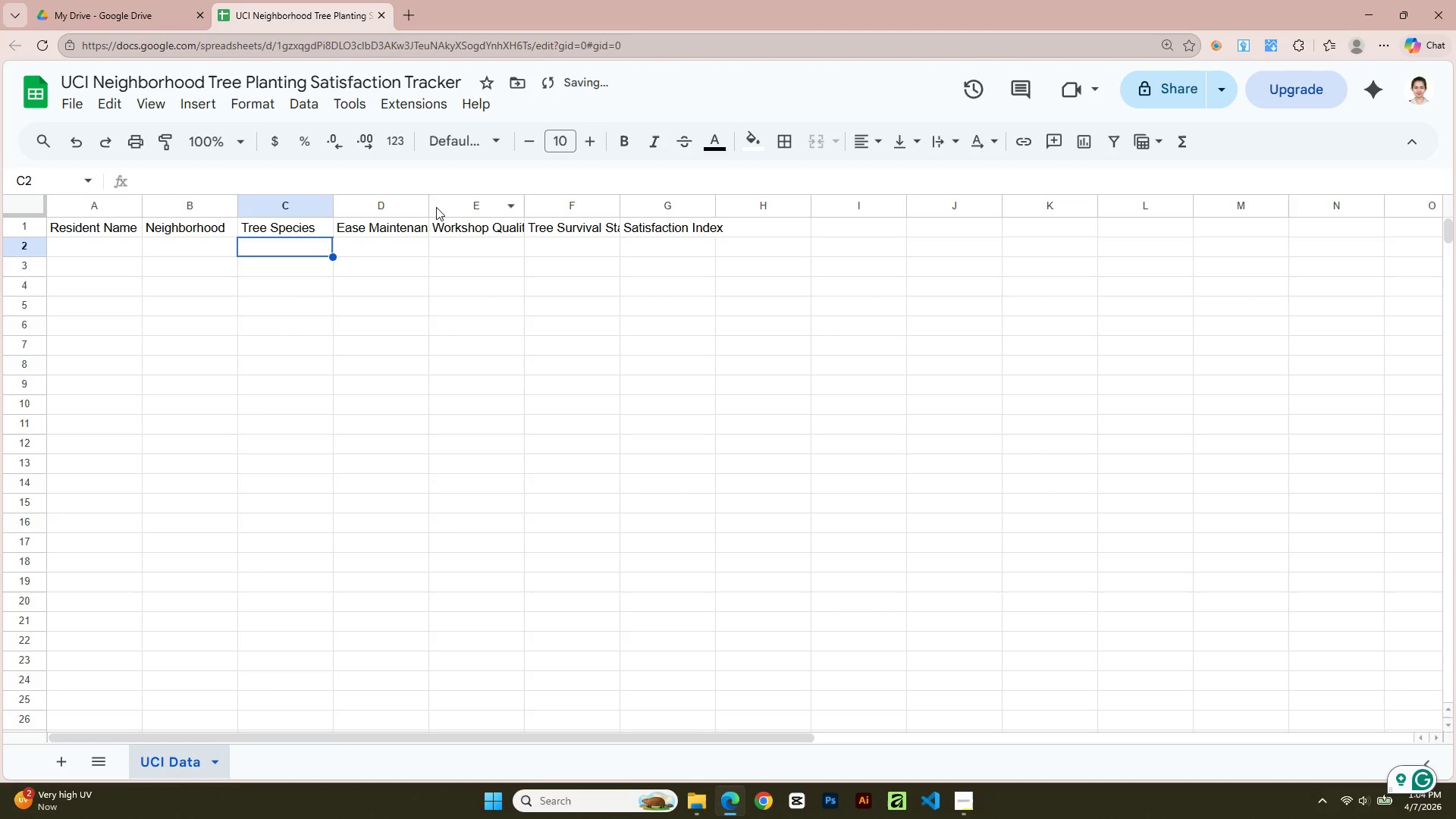 
left_click_drag(start_coordinate=[428, 201], to_coordinate=[447, 202])
 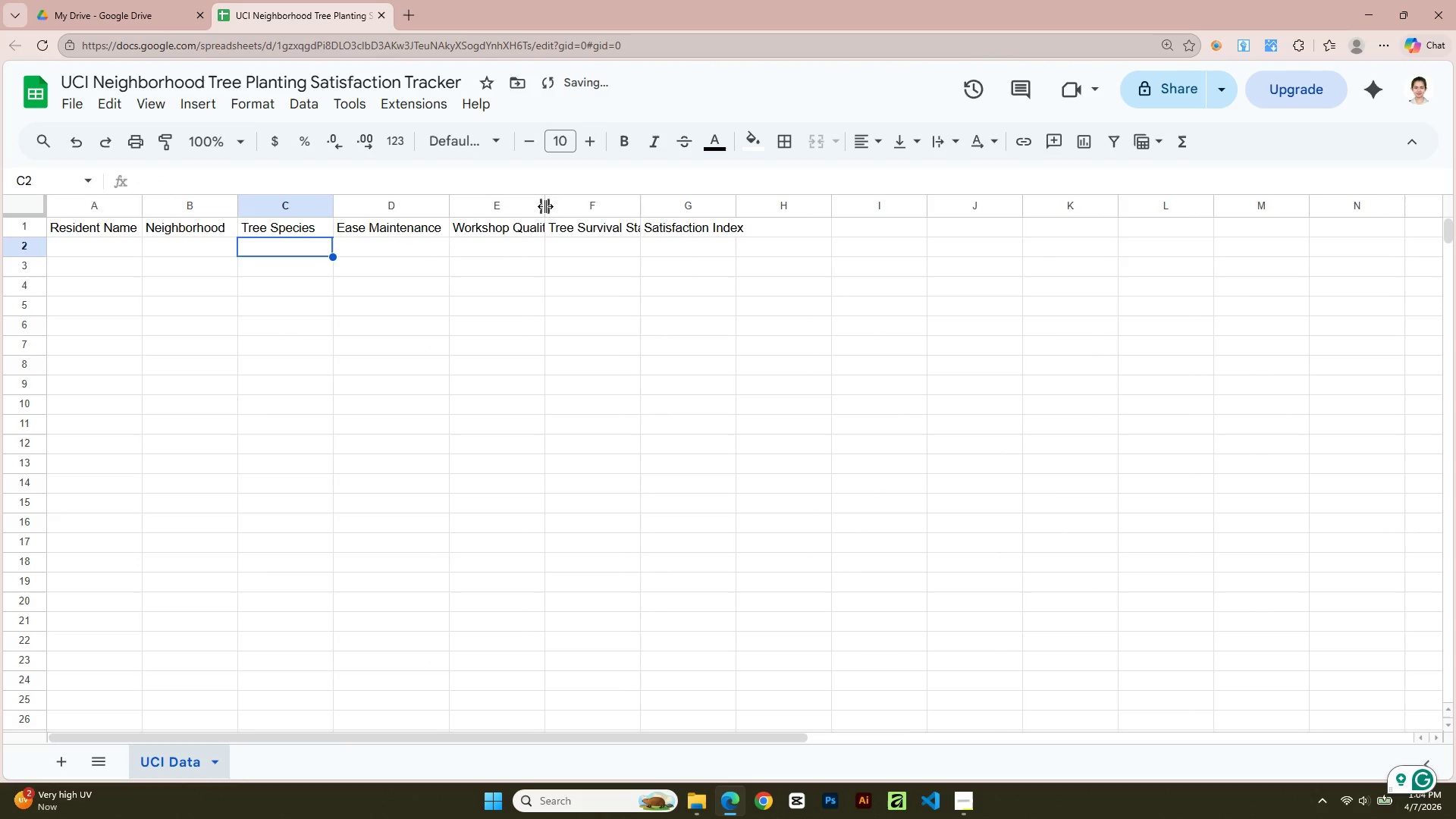 
left_click_drag(start_coordinate=[546, 206], to_coordinate=[568, 206])
 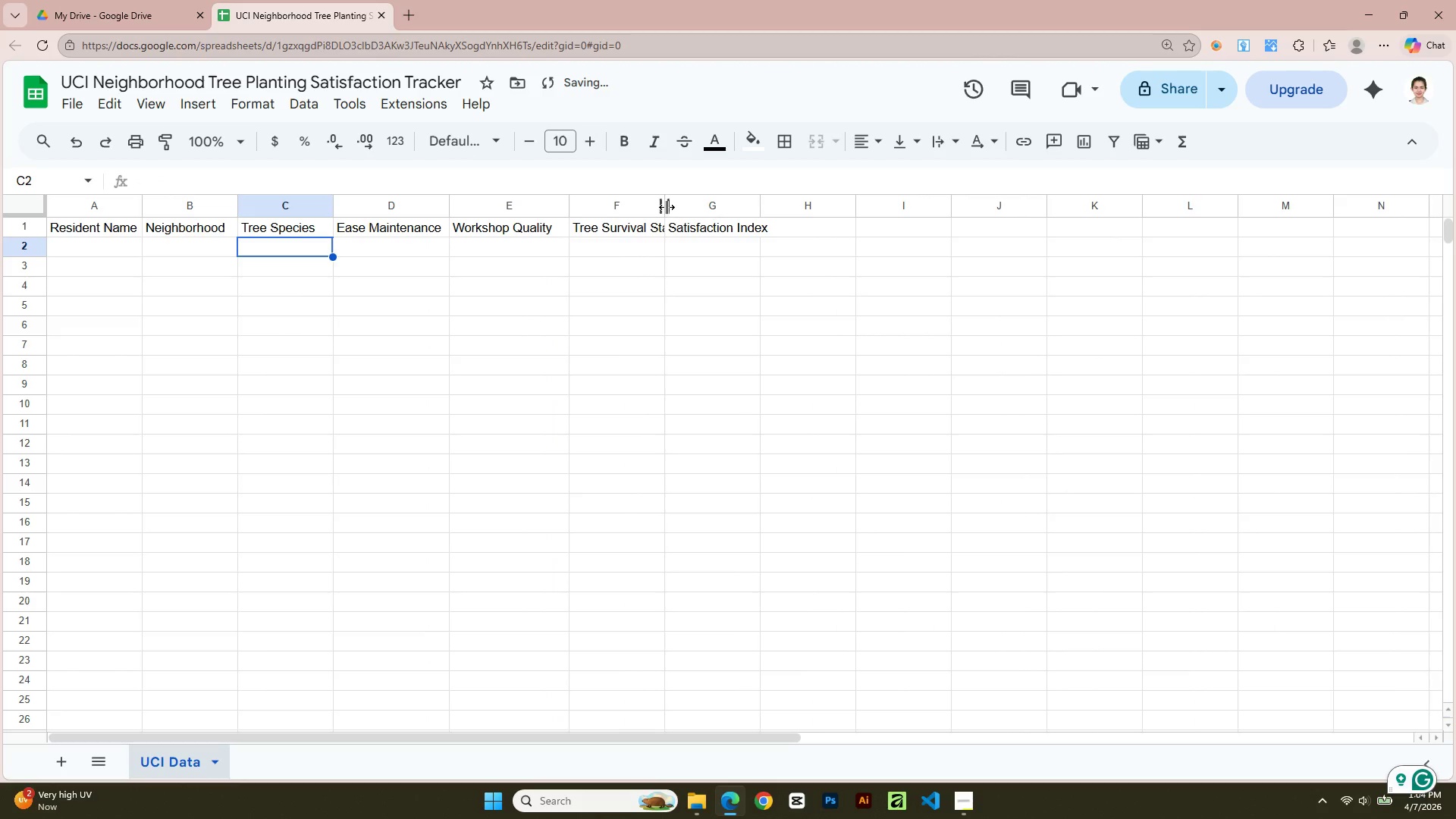 
left_click_drag(start_coordinate=[667, 206], to_coordinate=[684, 208])
 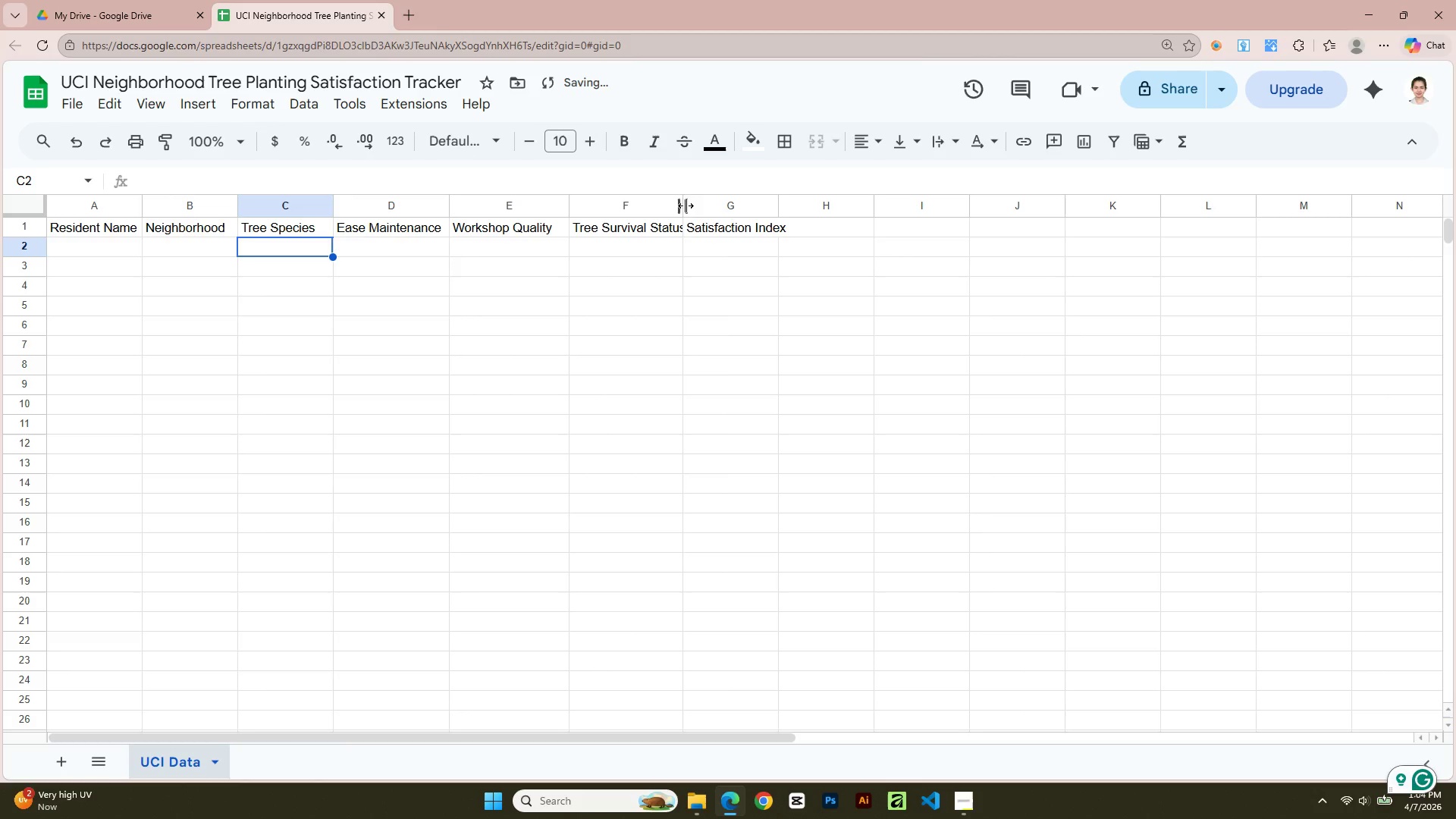 
left_click_drag(start_coordinate=[686, 203], to_coordinate=[701, 205])
 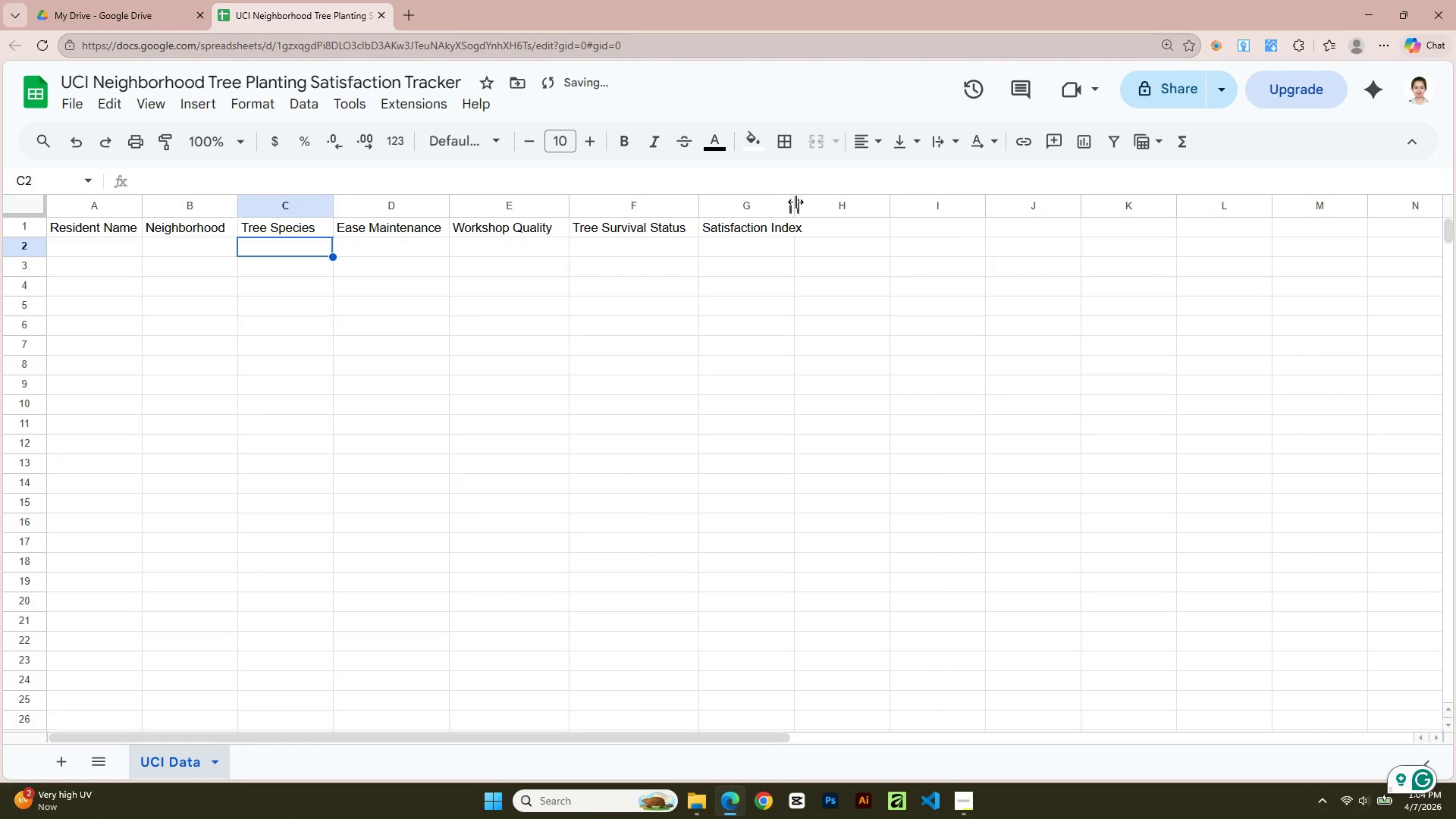 
left_click_drag(start_coordinate=[796, 202], to_coordinate=[816, 203])
 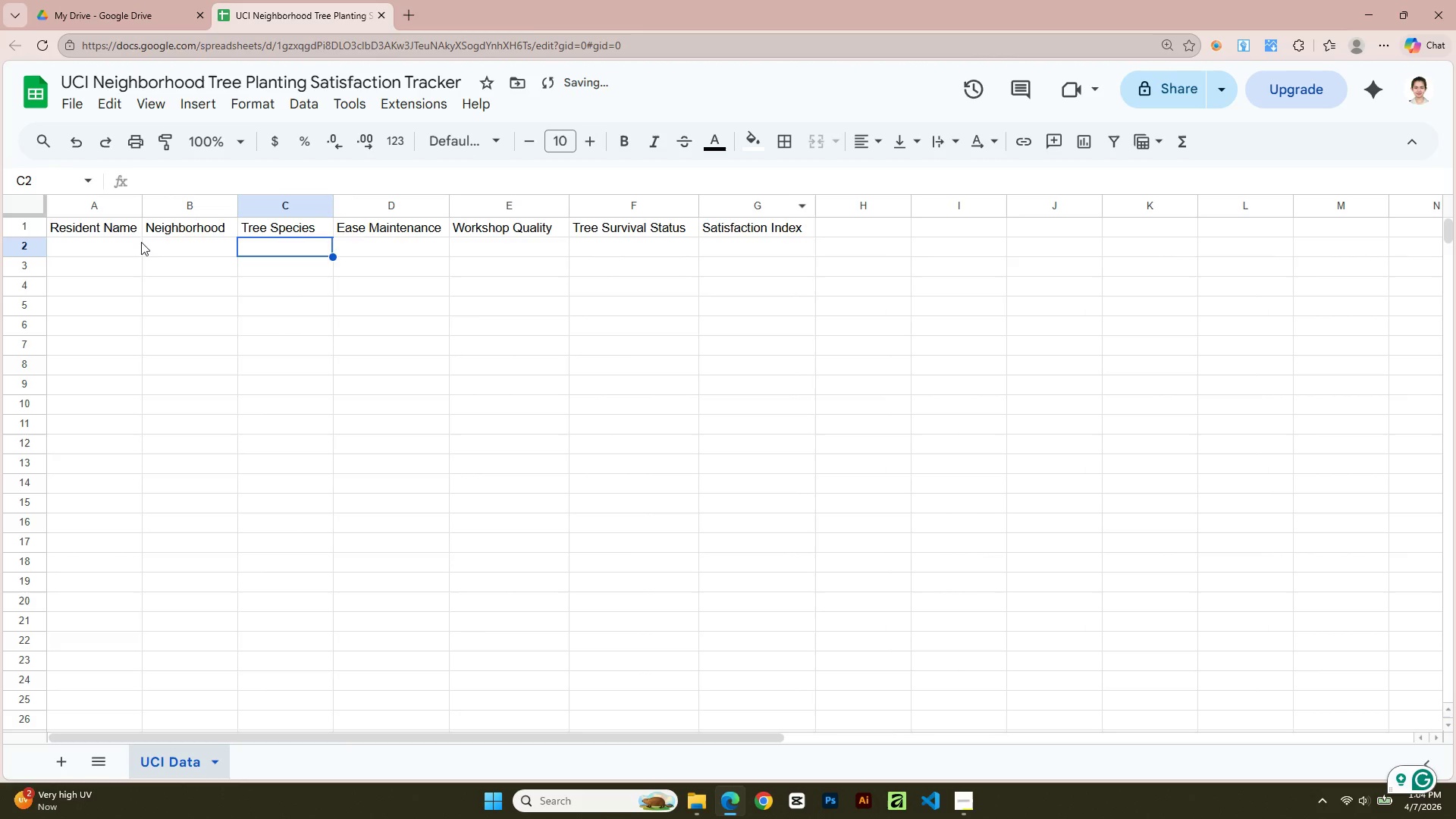 
left_click([117, 228])
 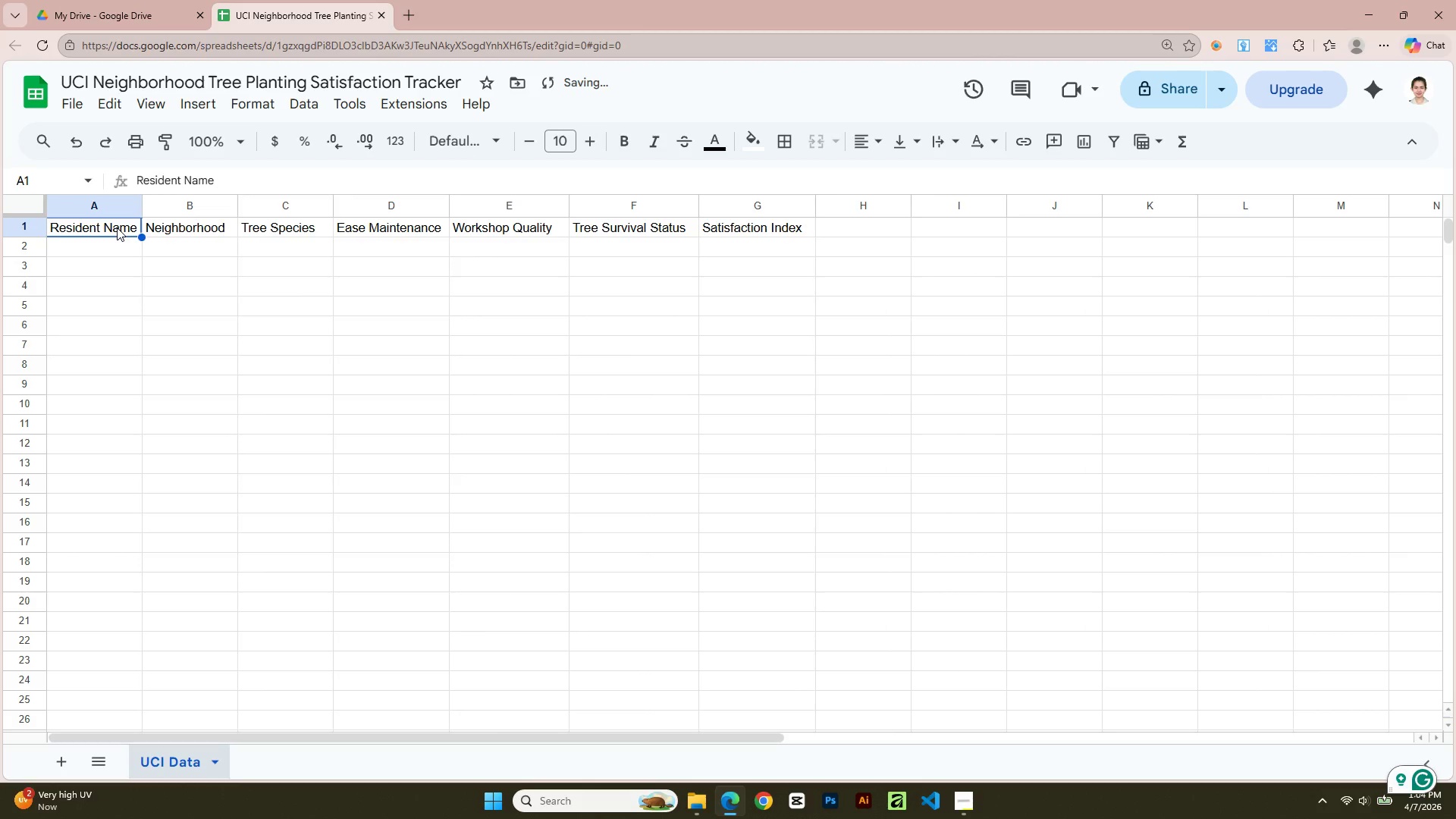 
key(Shift+ArrowRight)
 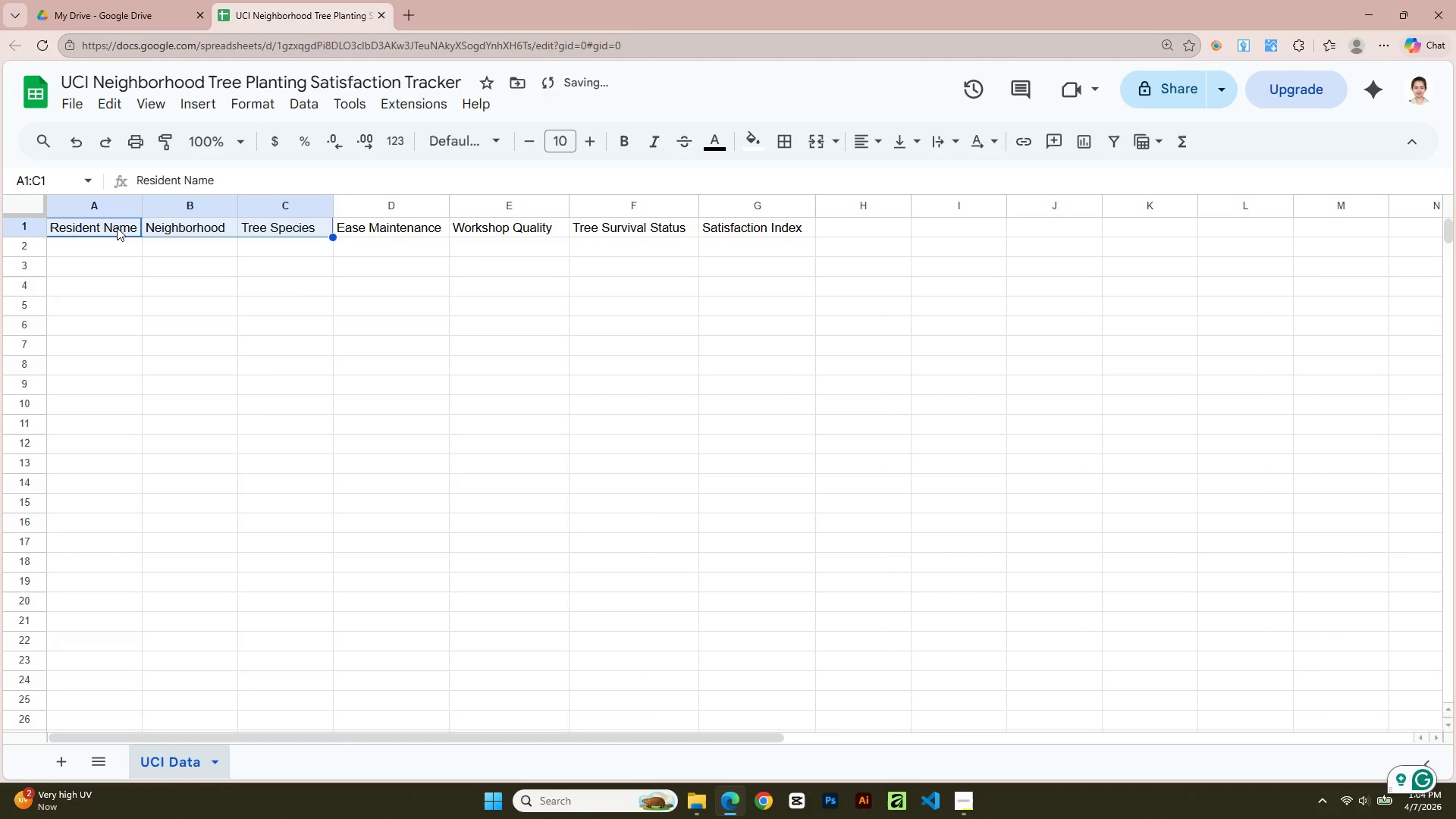 
key(Shift+ArrowRight)
 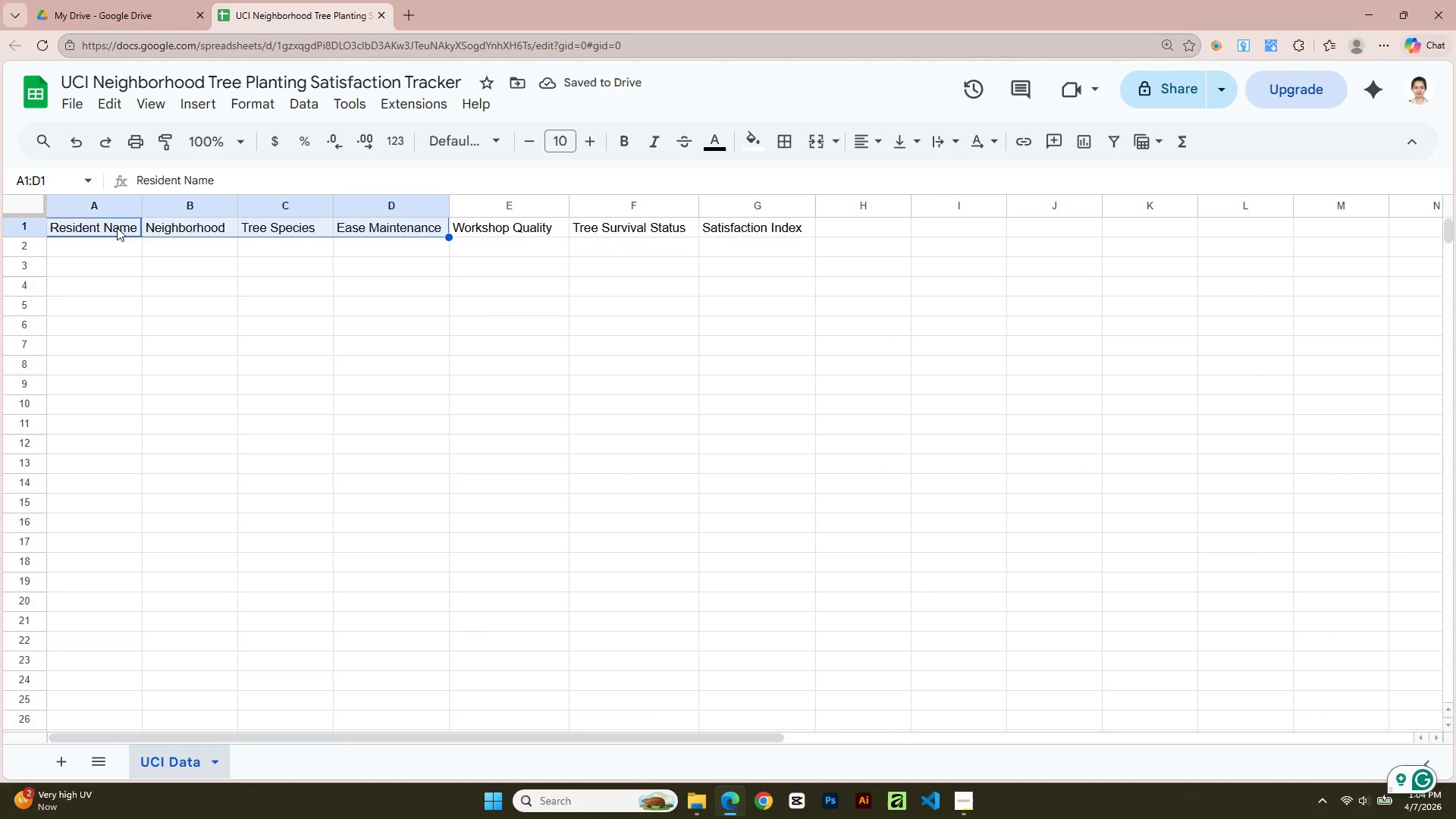 
key(Shift+ArrowRight)
 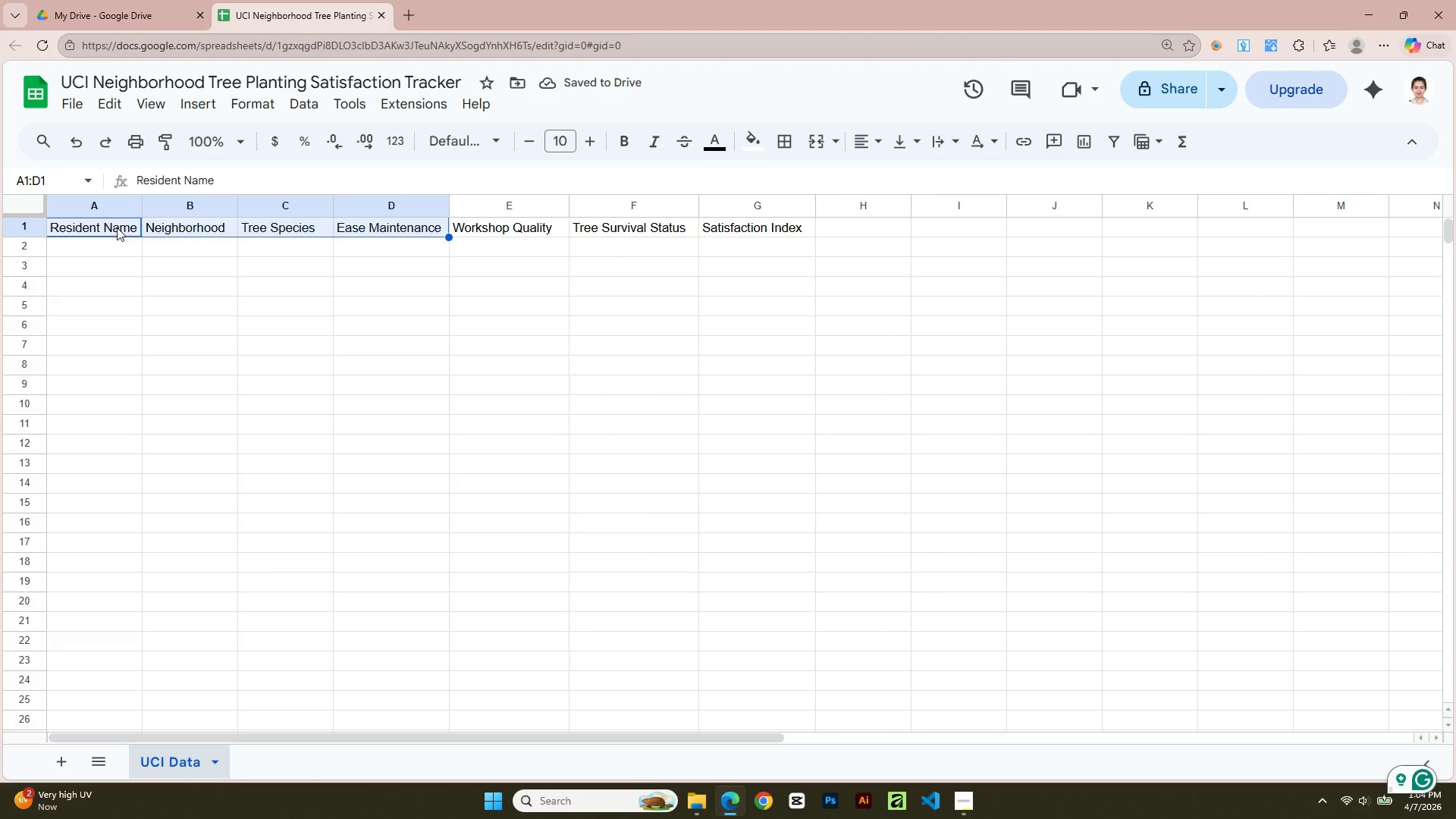 
key(Shift+ArrowRight)
 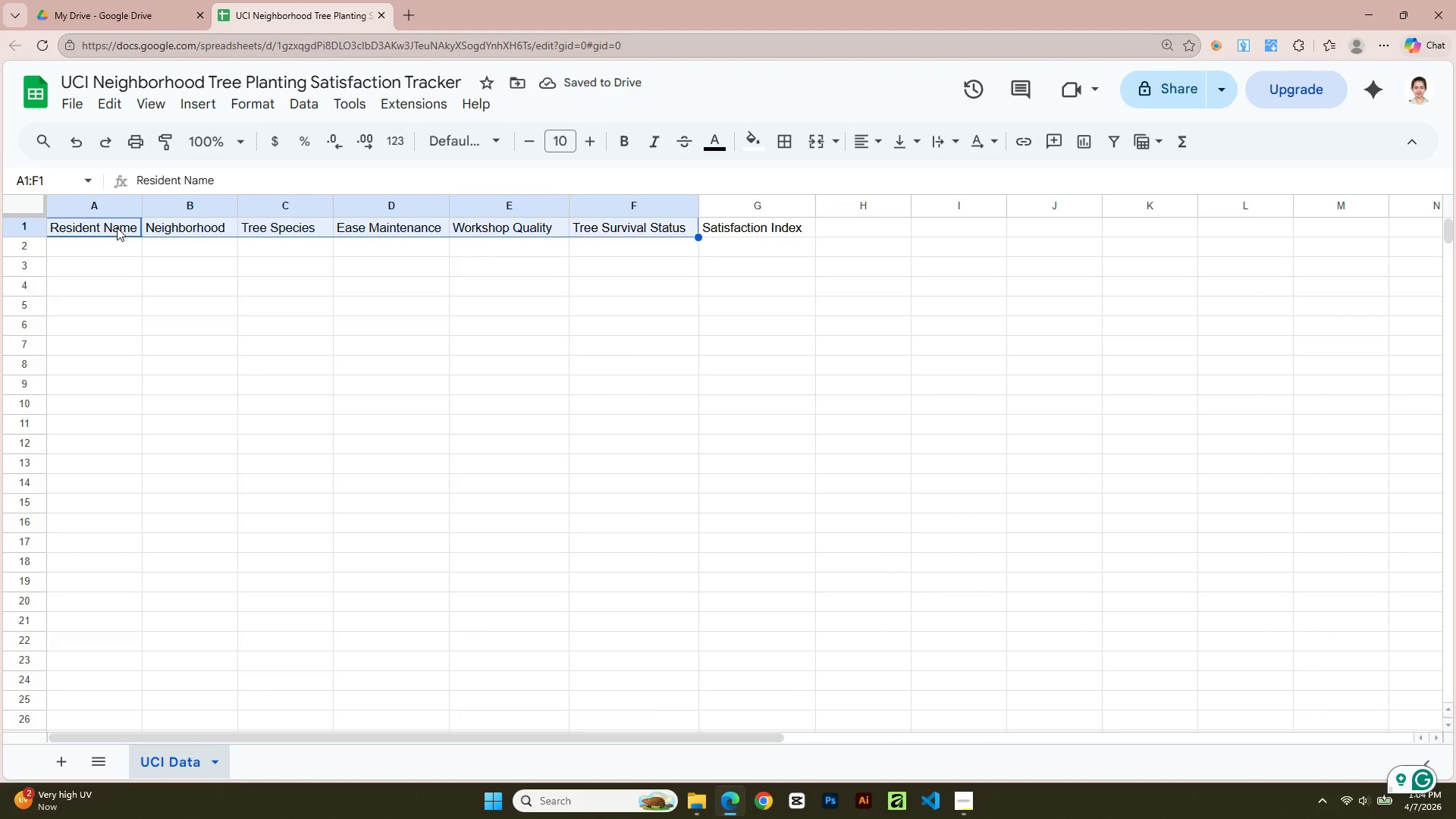 
key(Shift+ArrowRight)
 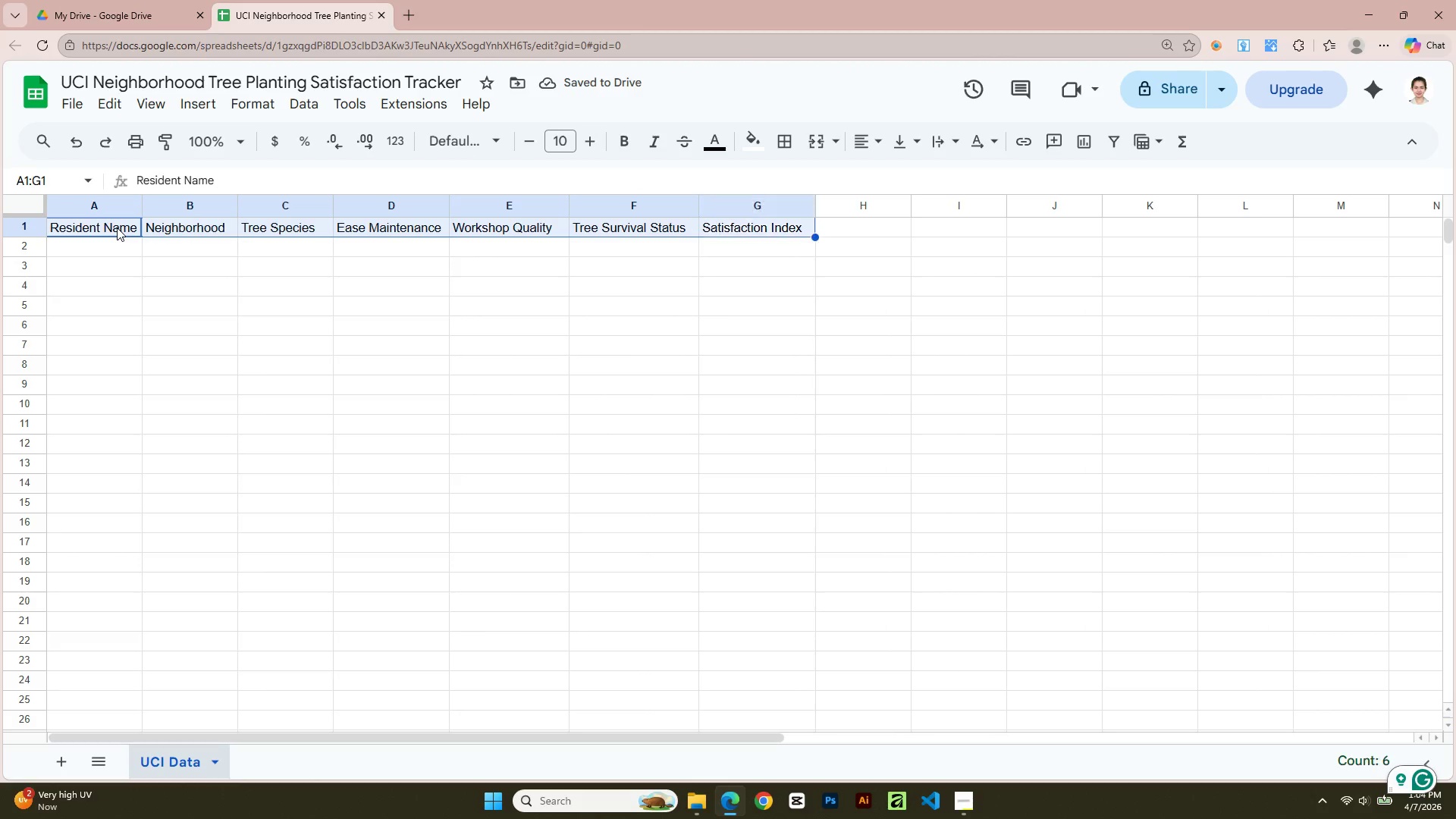 
key(Shift+ArrowRight)
 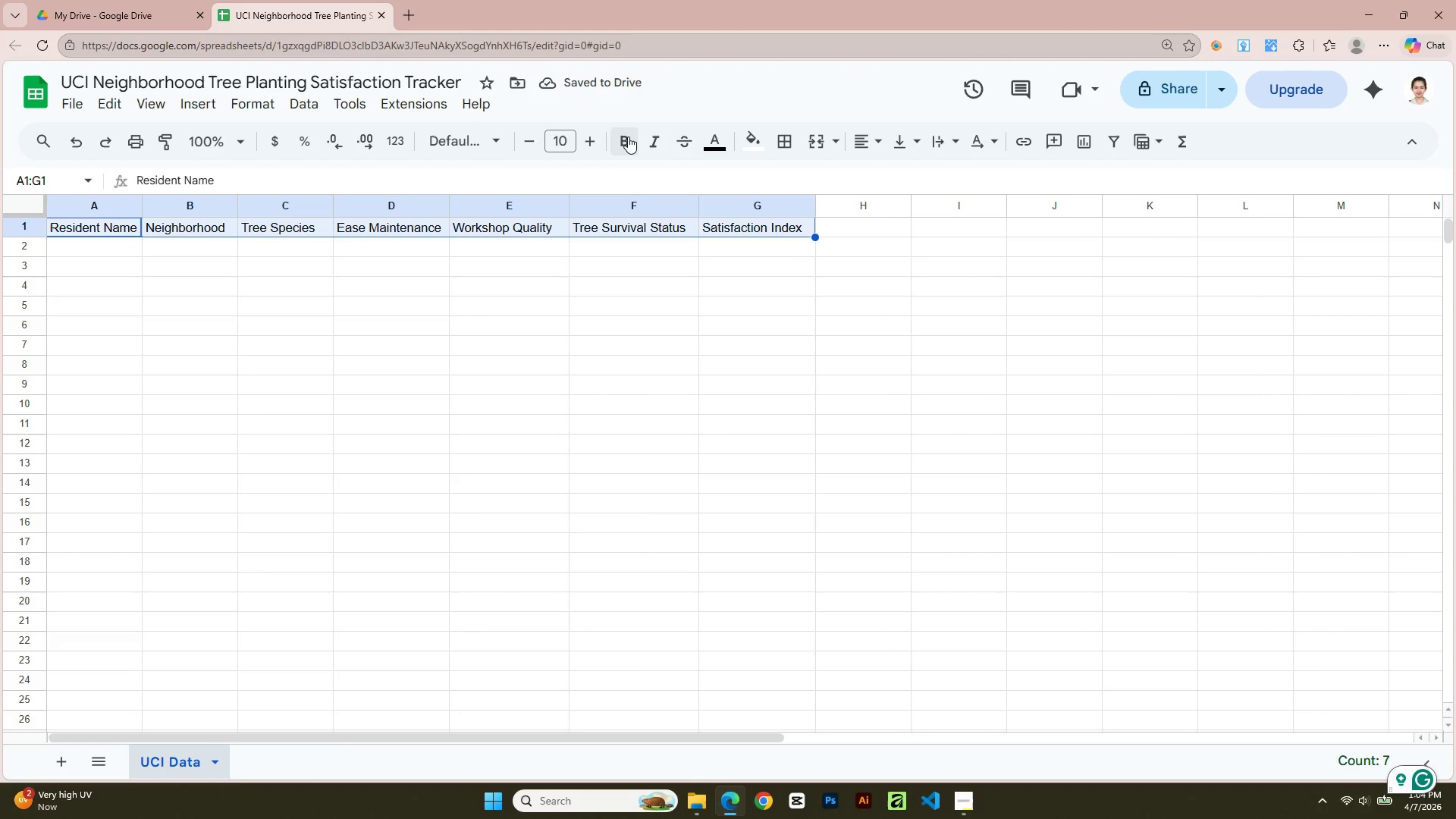 
left_click([452, 409])
 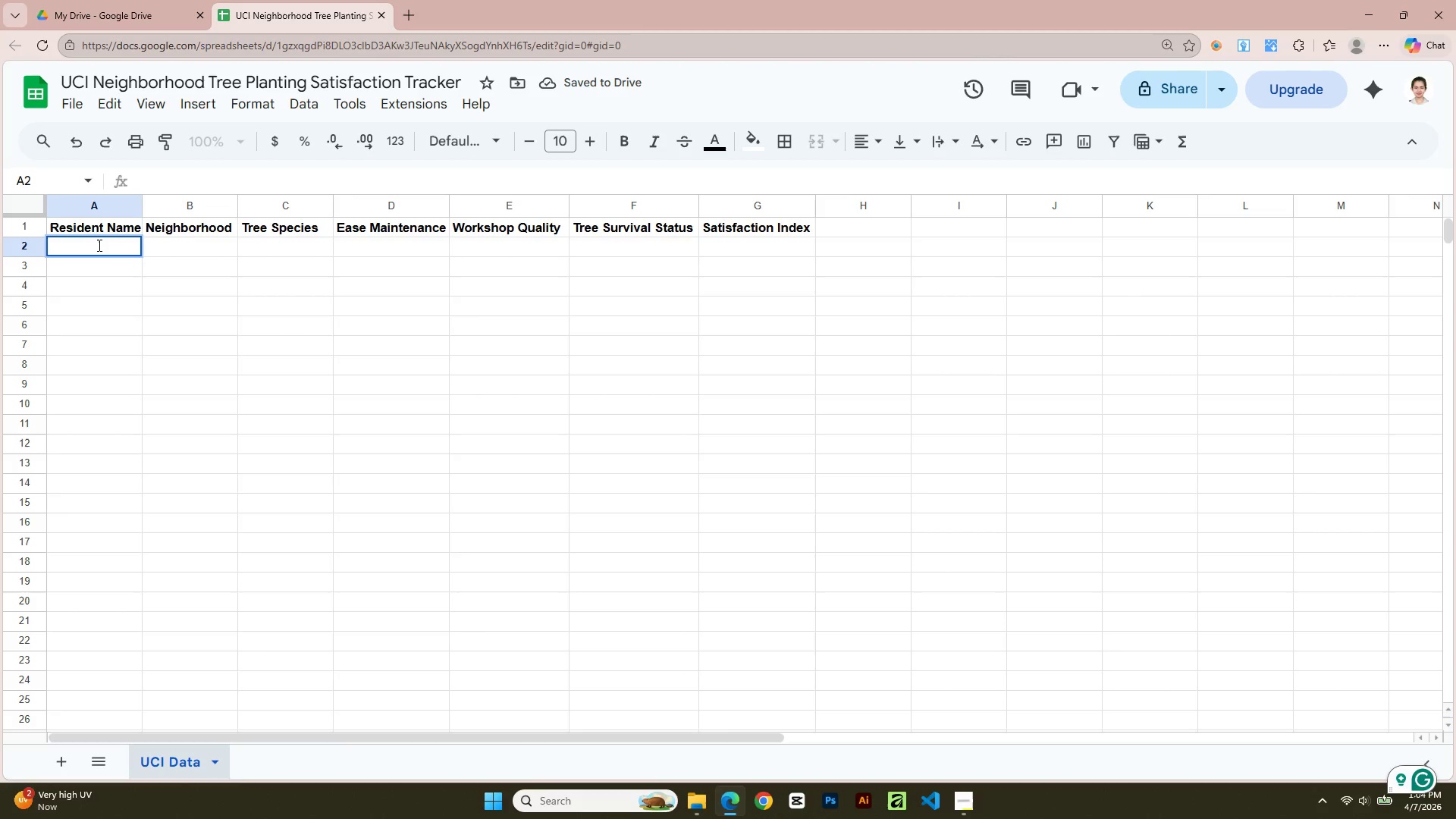 
type(MAria)
key(Backspace)
key(Backspace)
key(Backspace)
key(Backspace)
type(aria)
 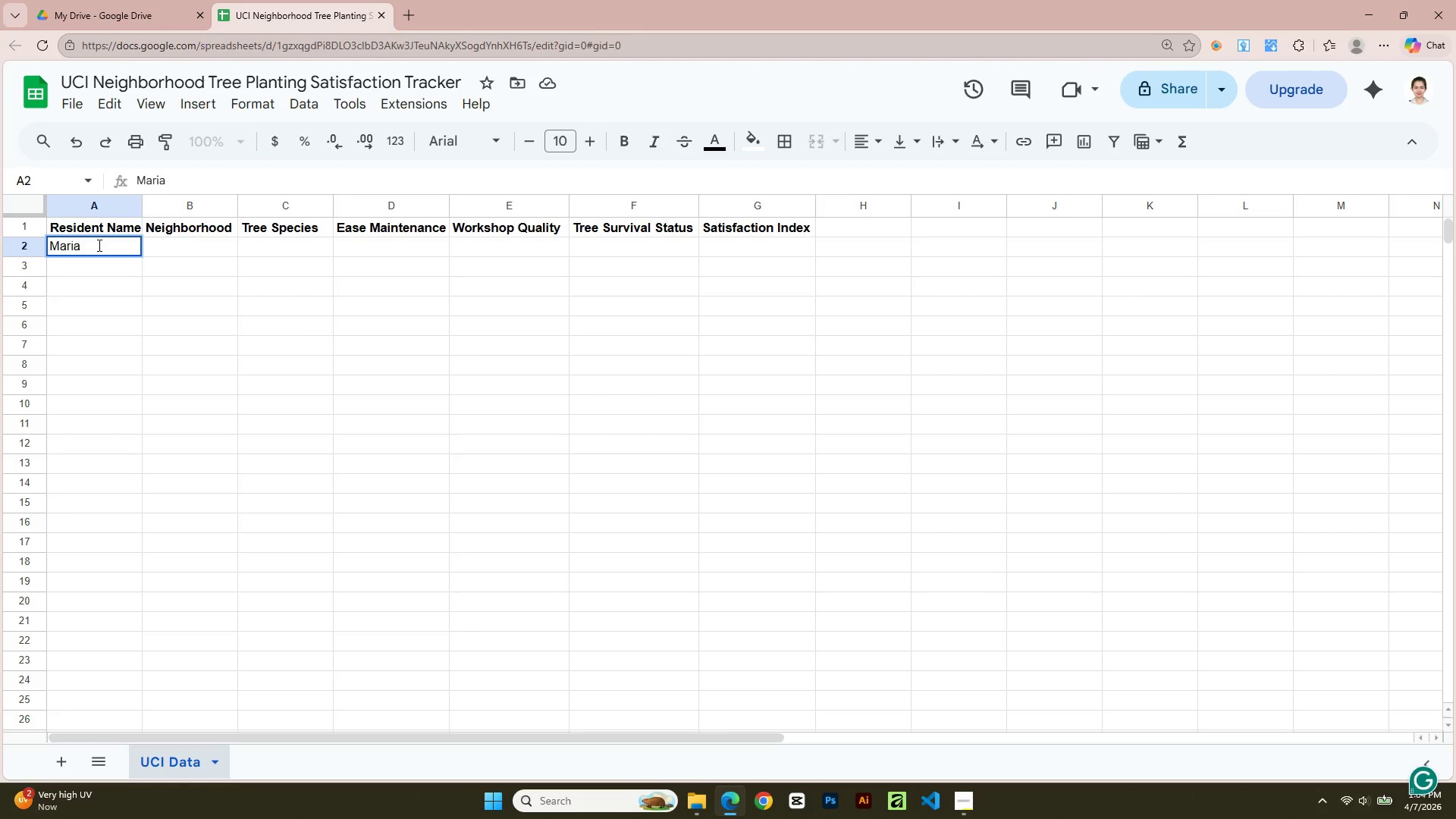 
key(ArrowDown)
 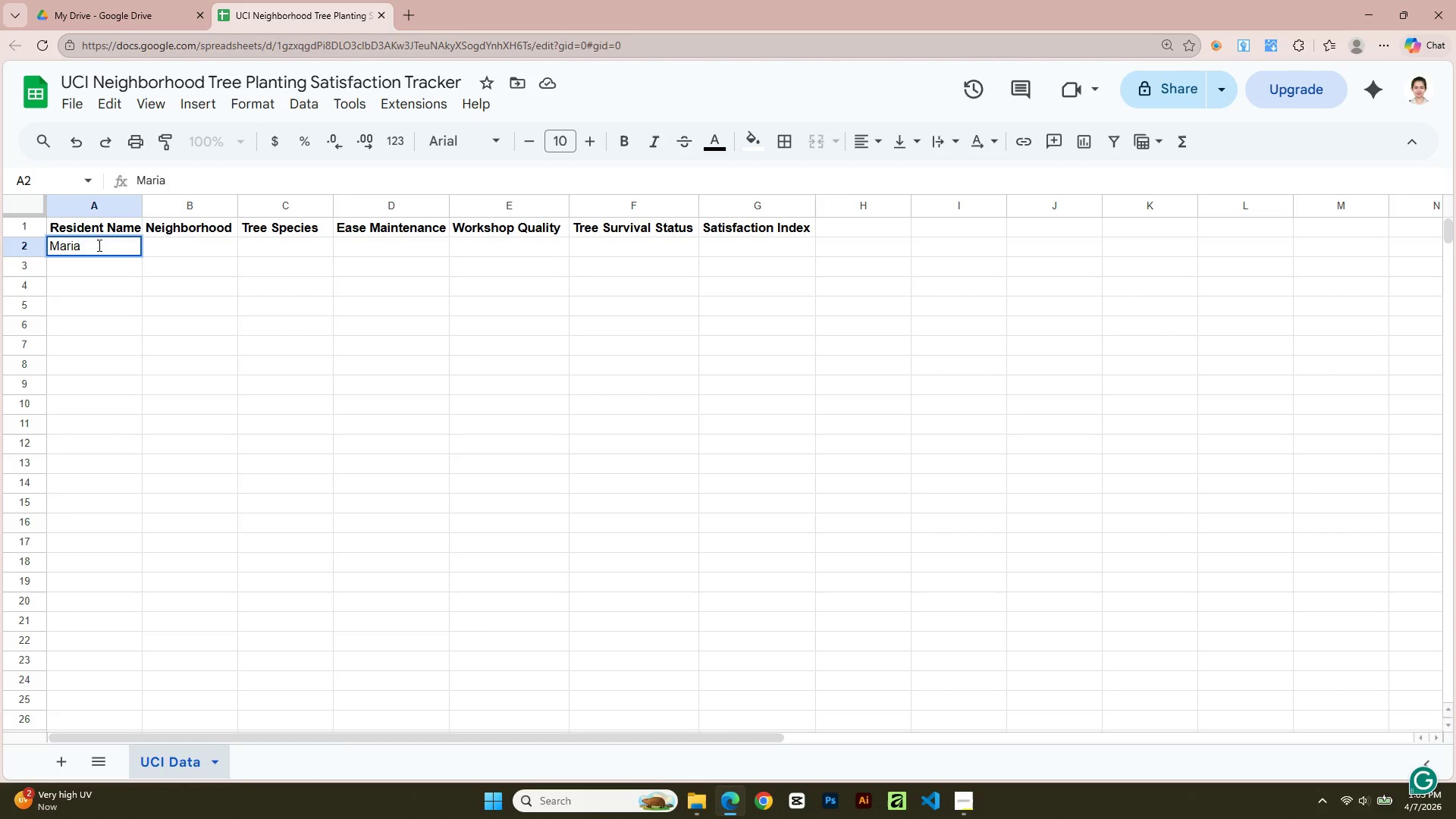 
key(Enter)
 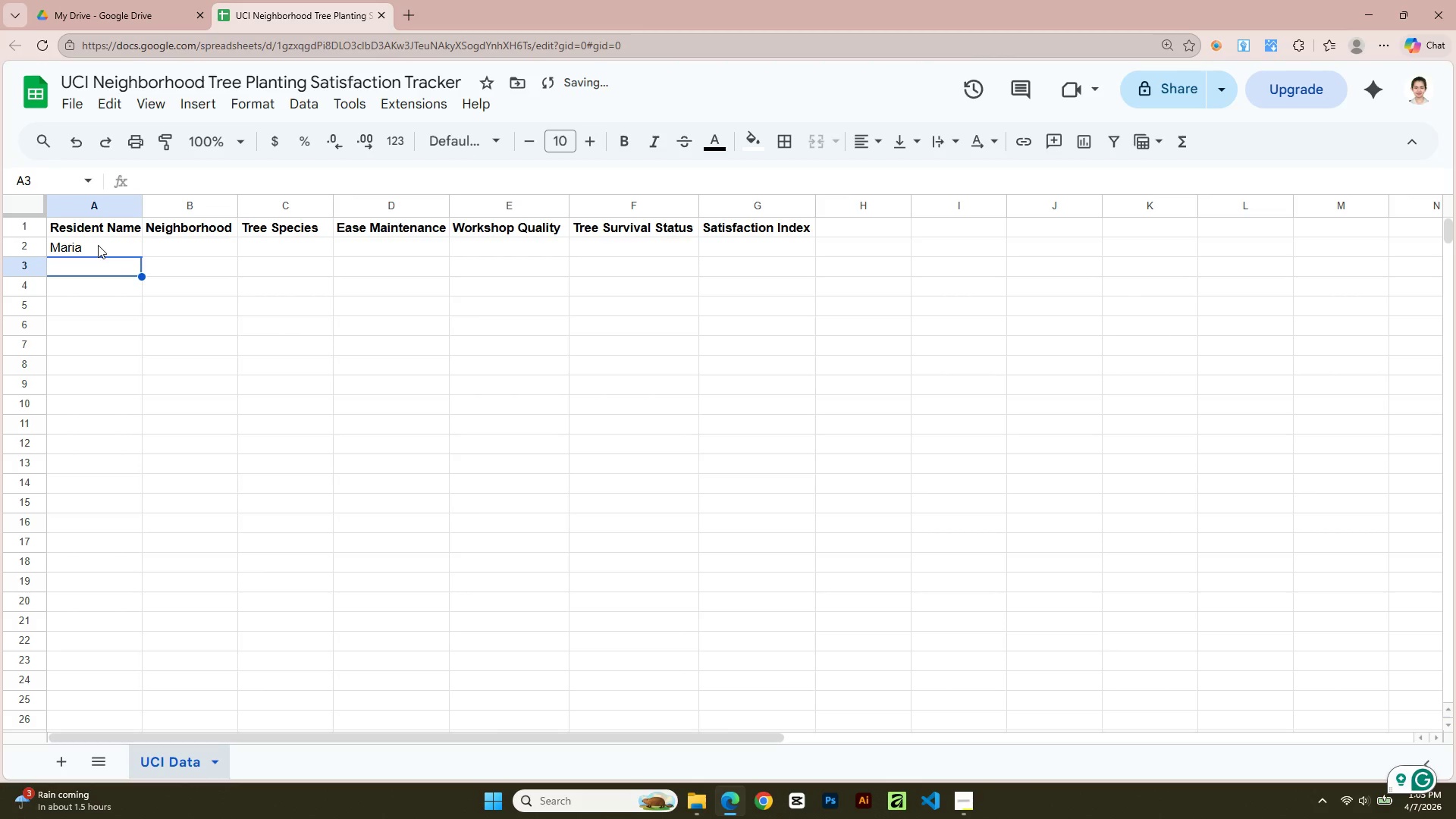 
type(Juan)
 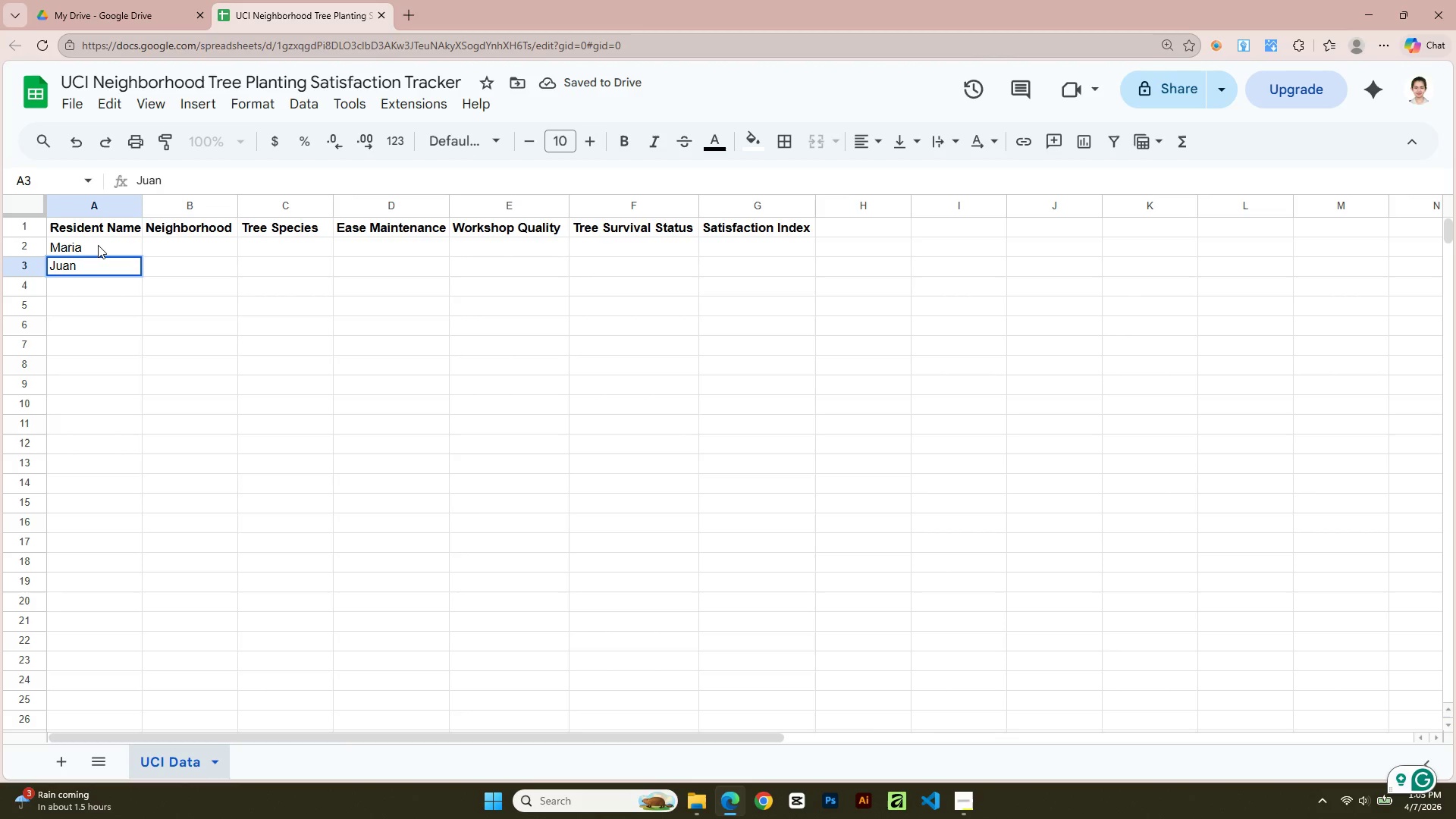 
key(Enter)
 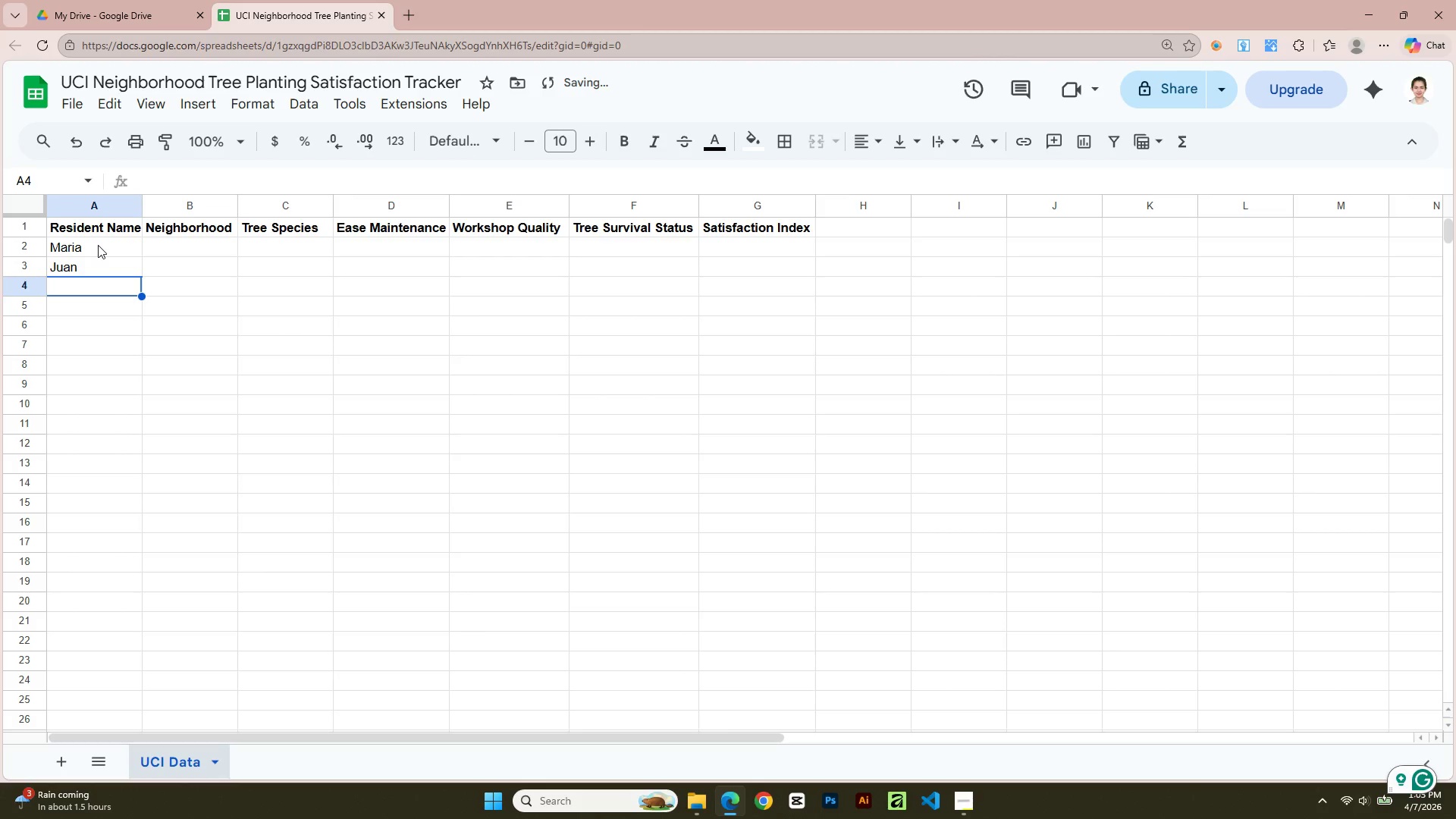 
type(Anna)
 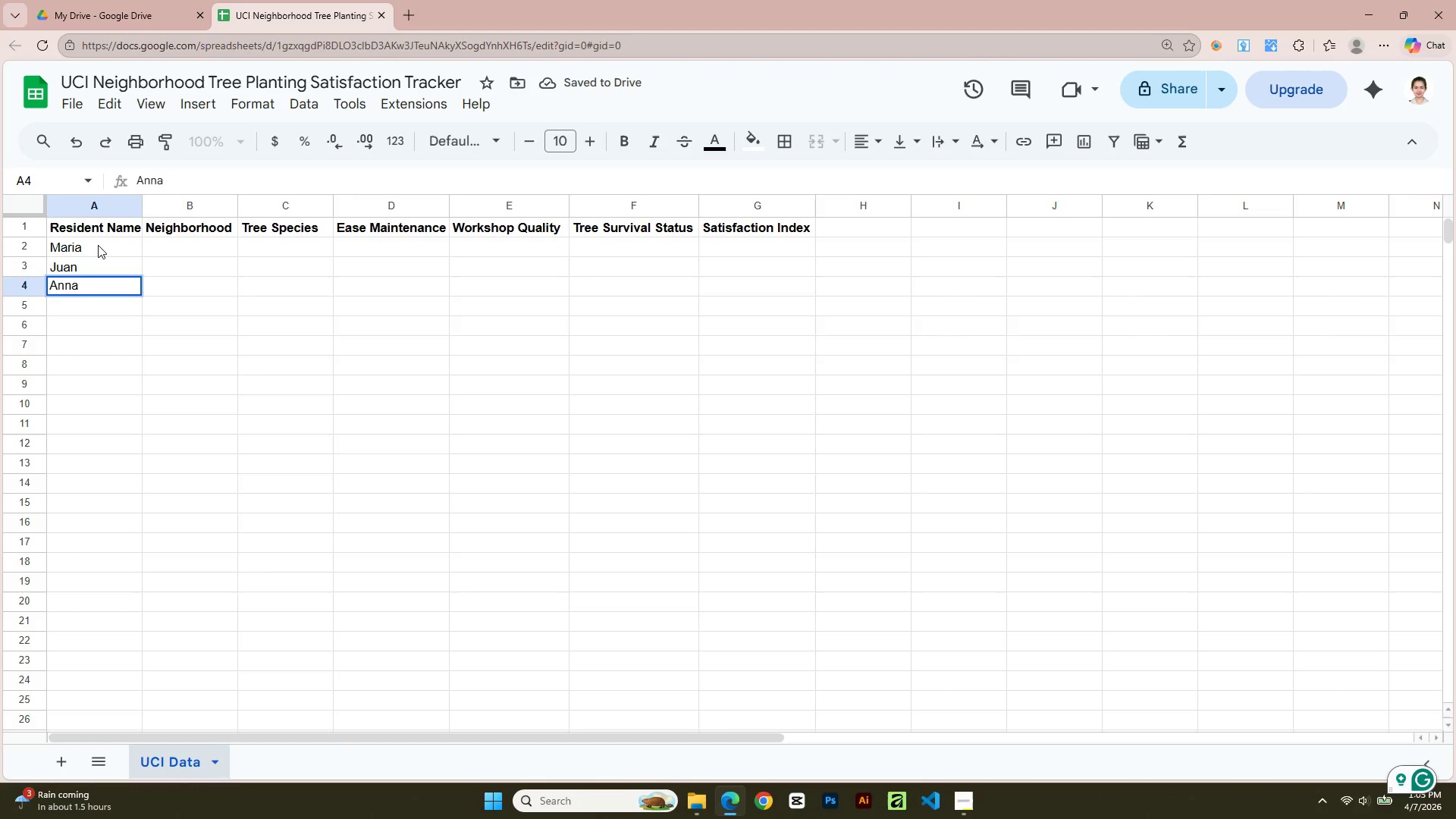 
key(Enter)
 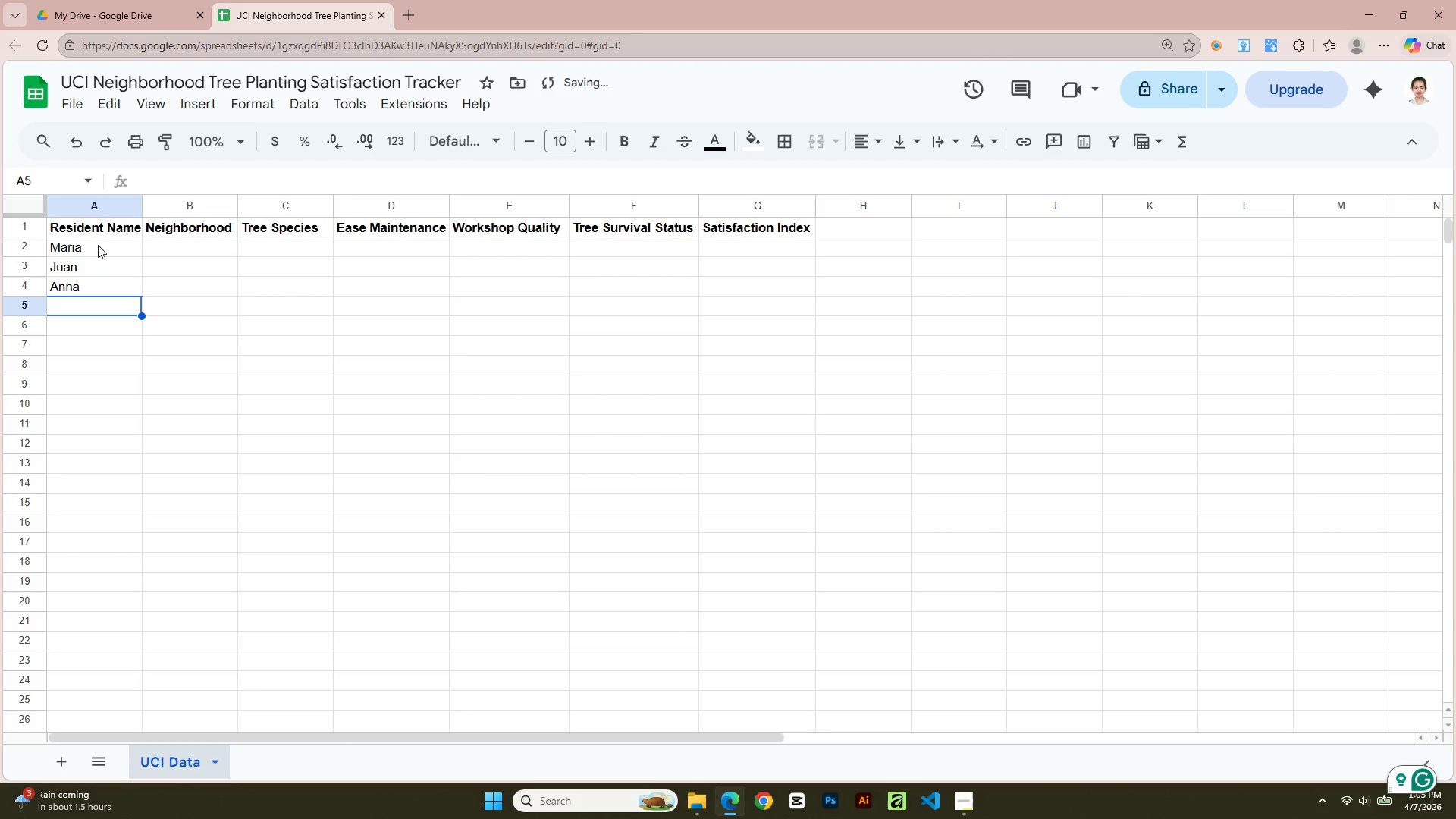 
type(Mark)
 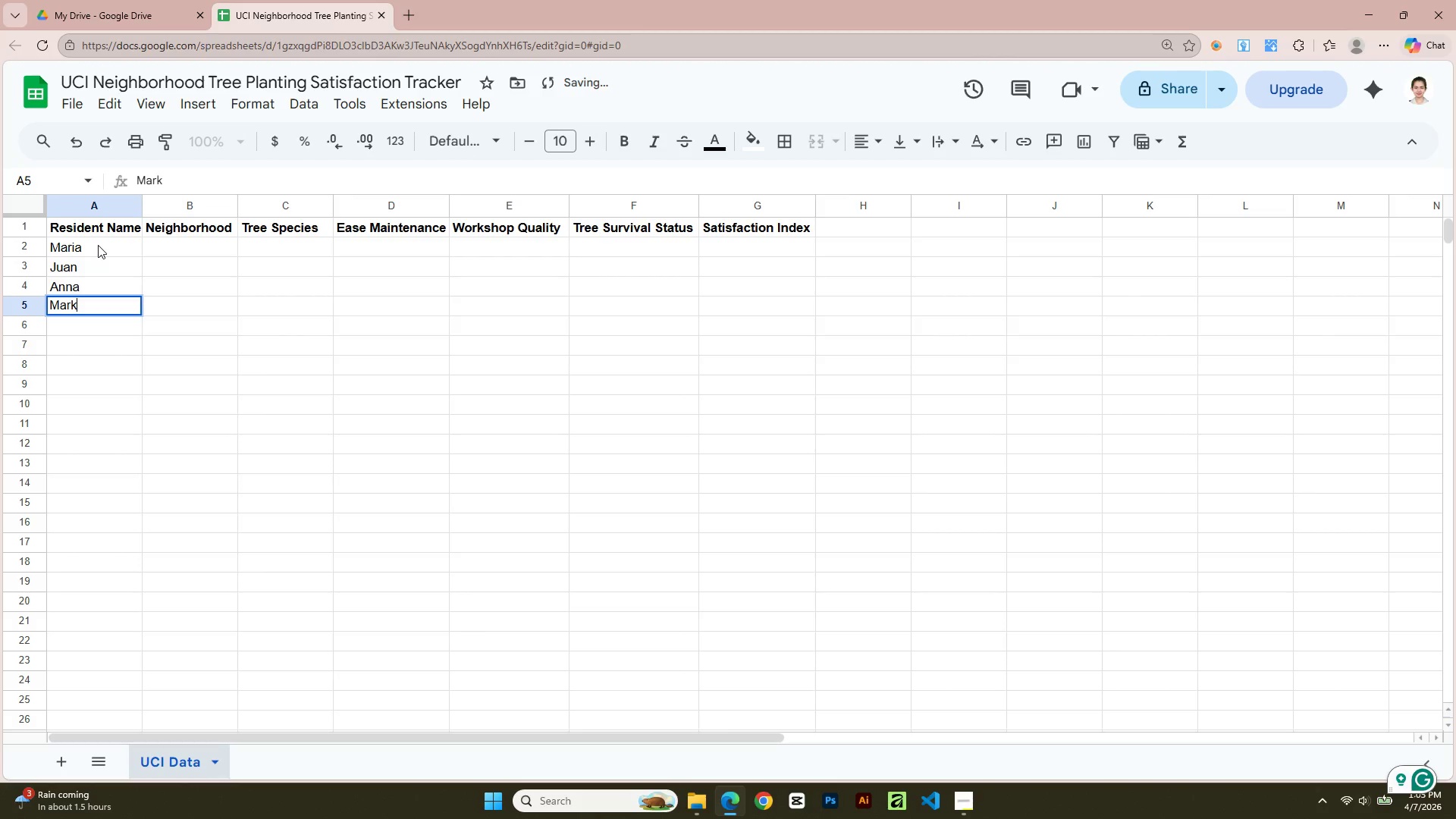 
key(Enter)
 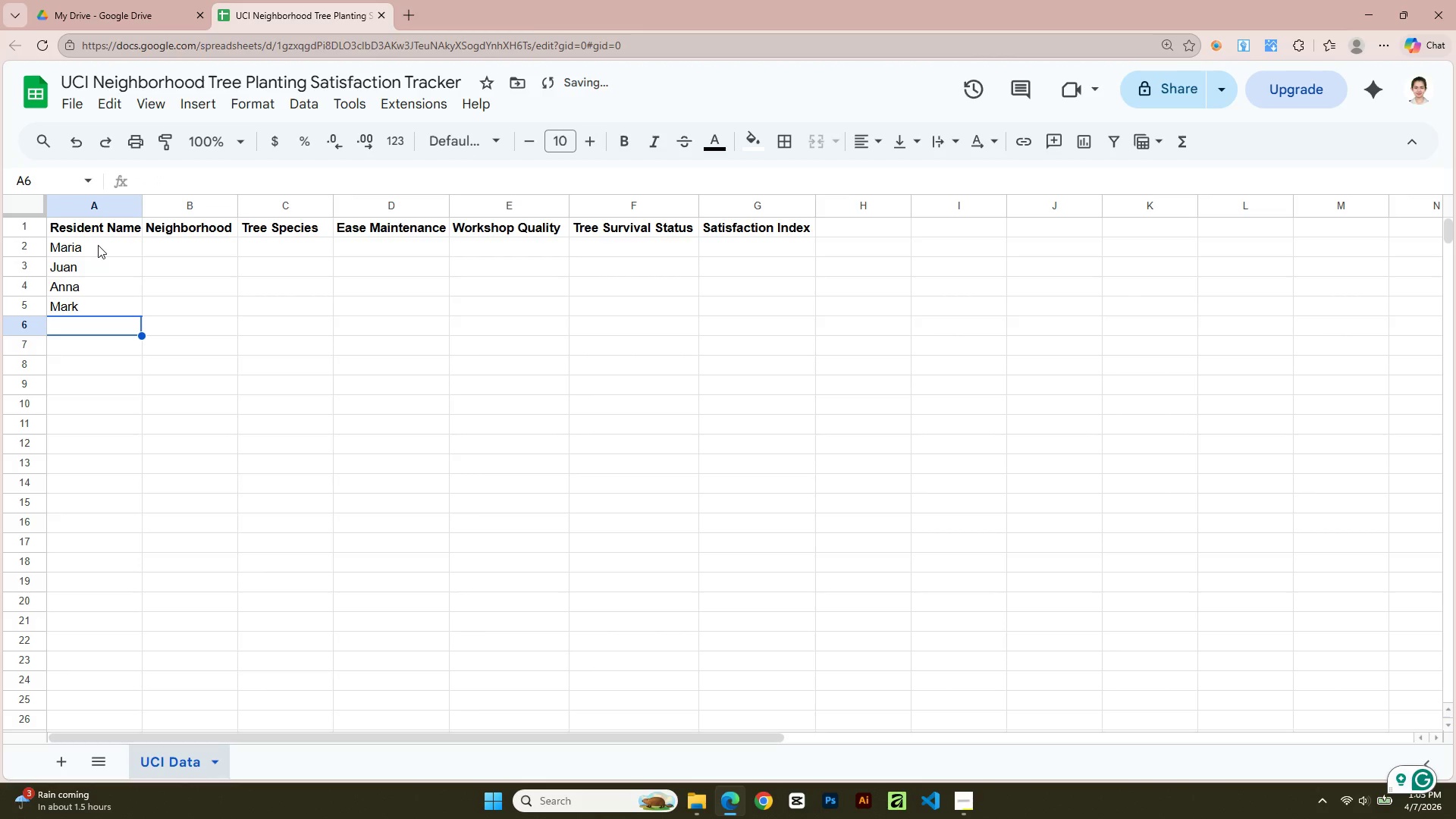 
type(Carla)
 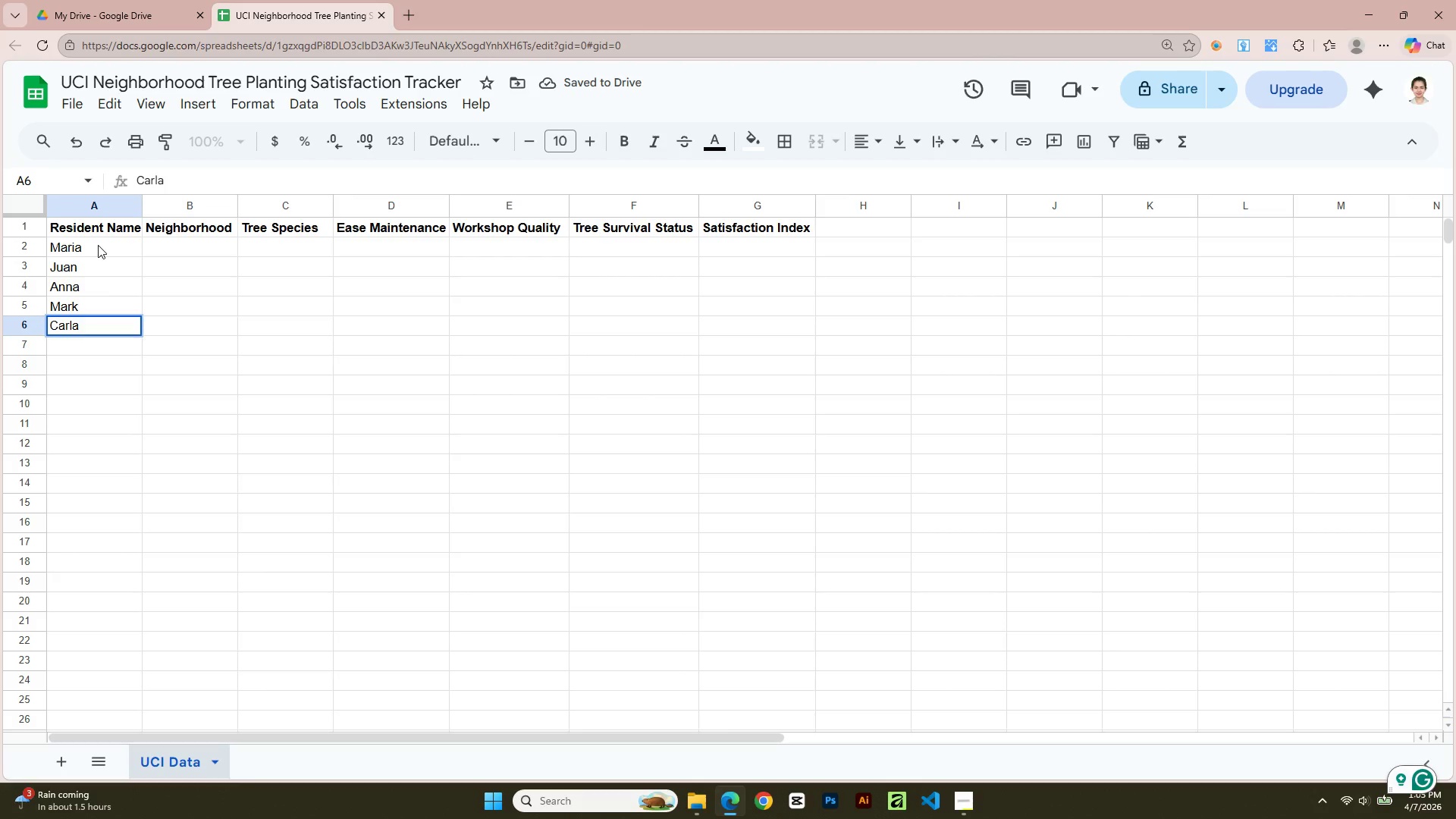 
key(Enter)
 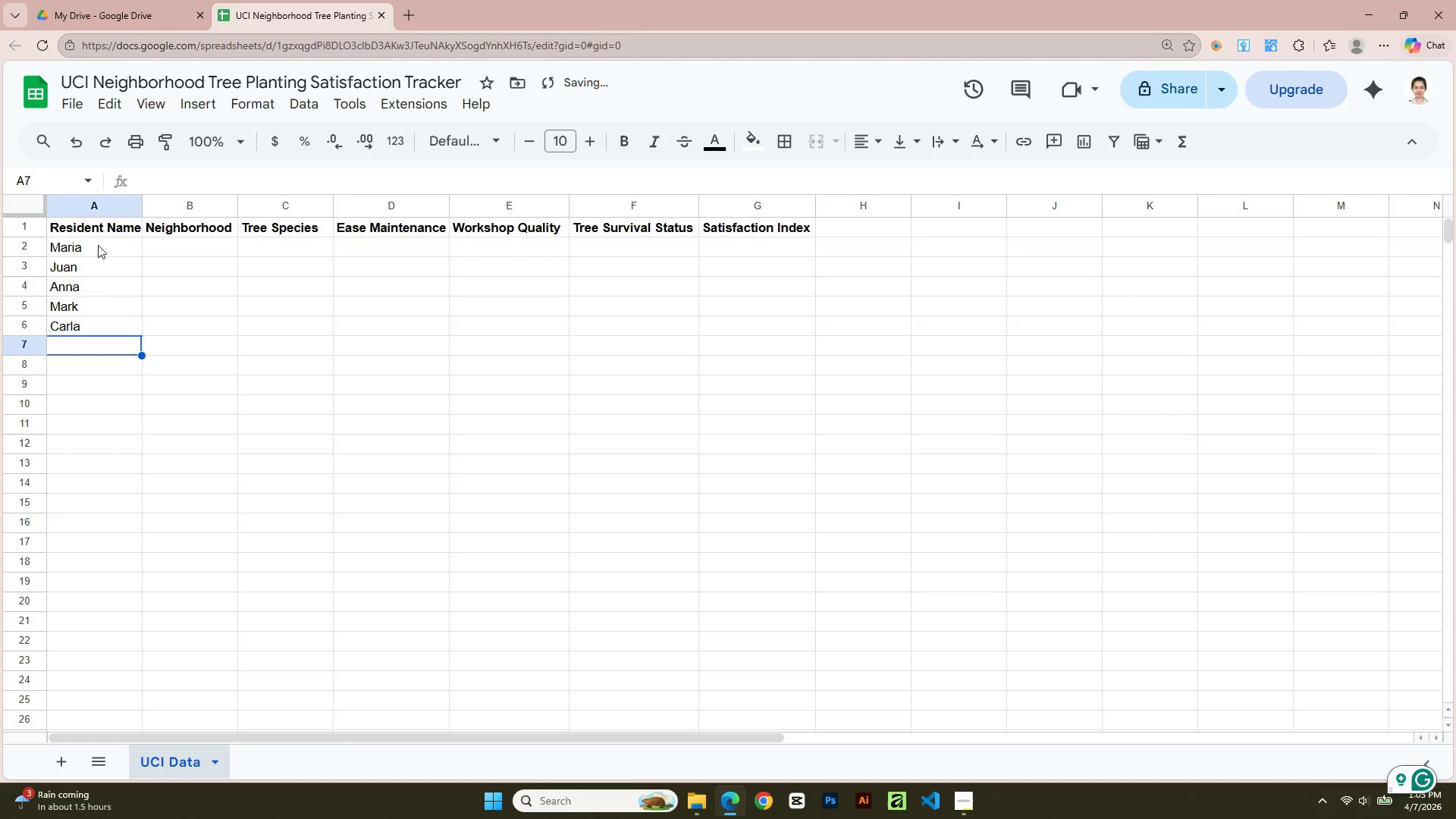 
type(Joseph)
 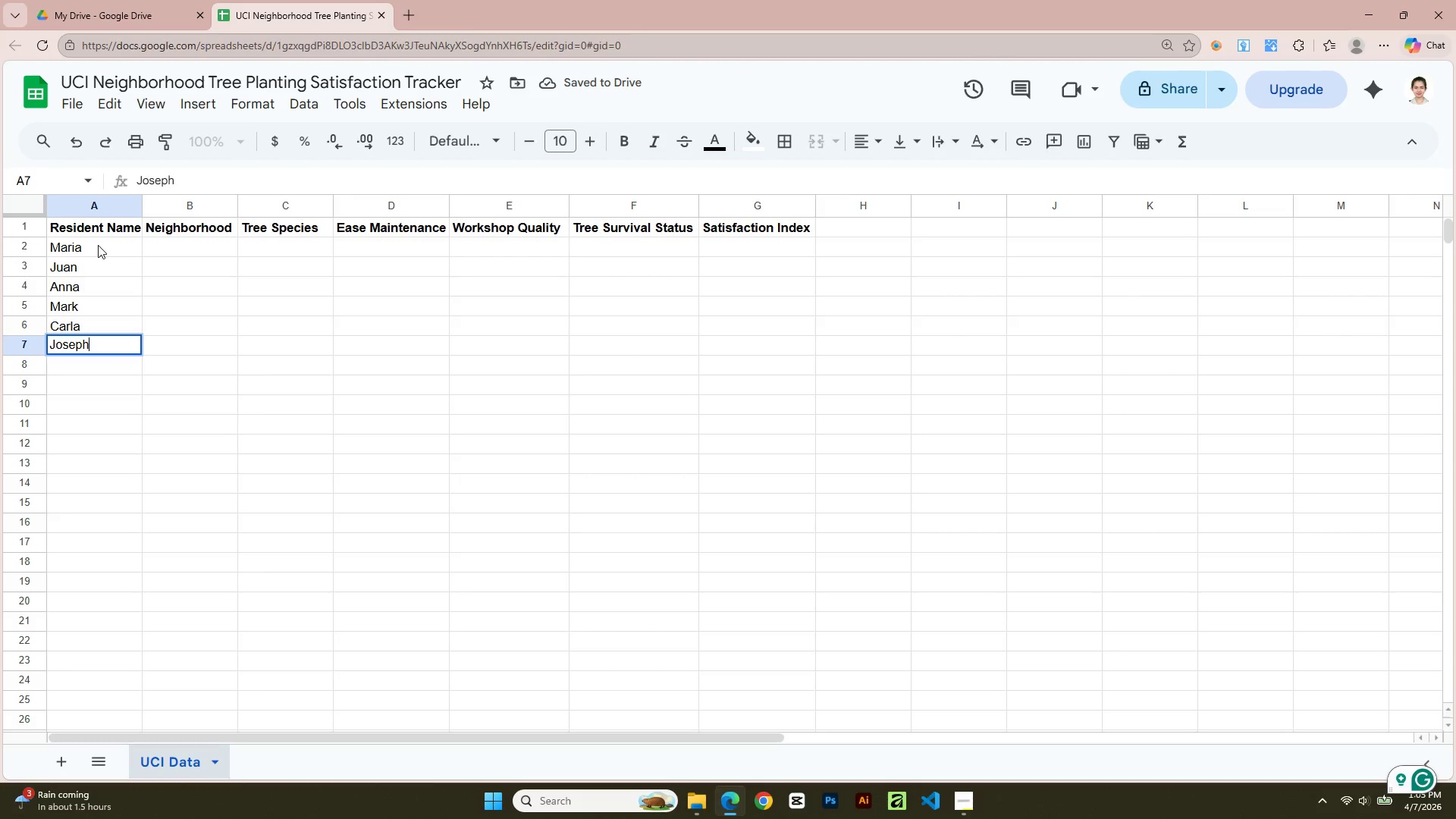 
key(Enter)
 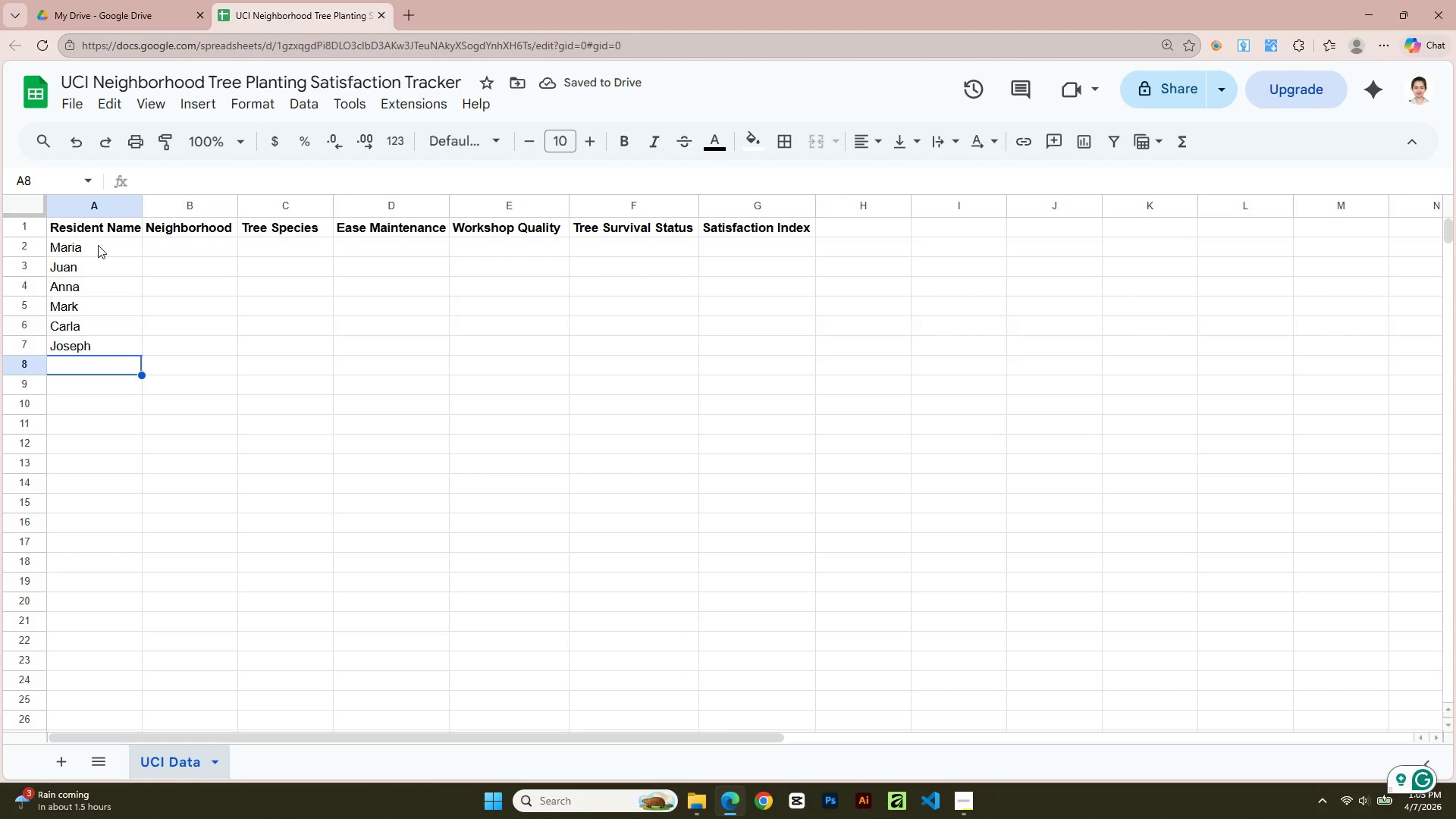 
wait(6.64)
 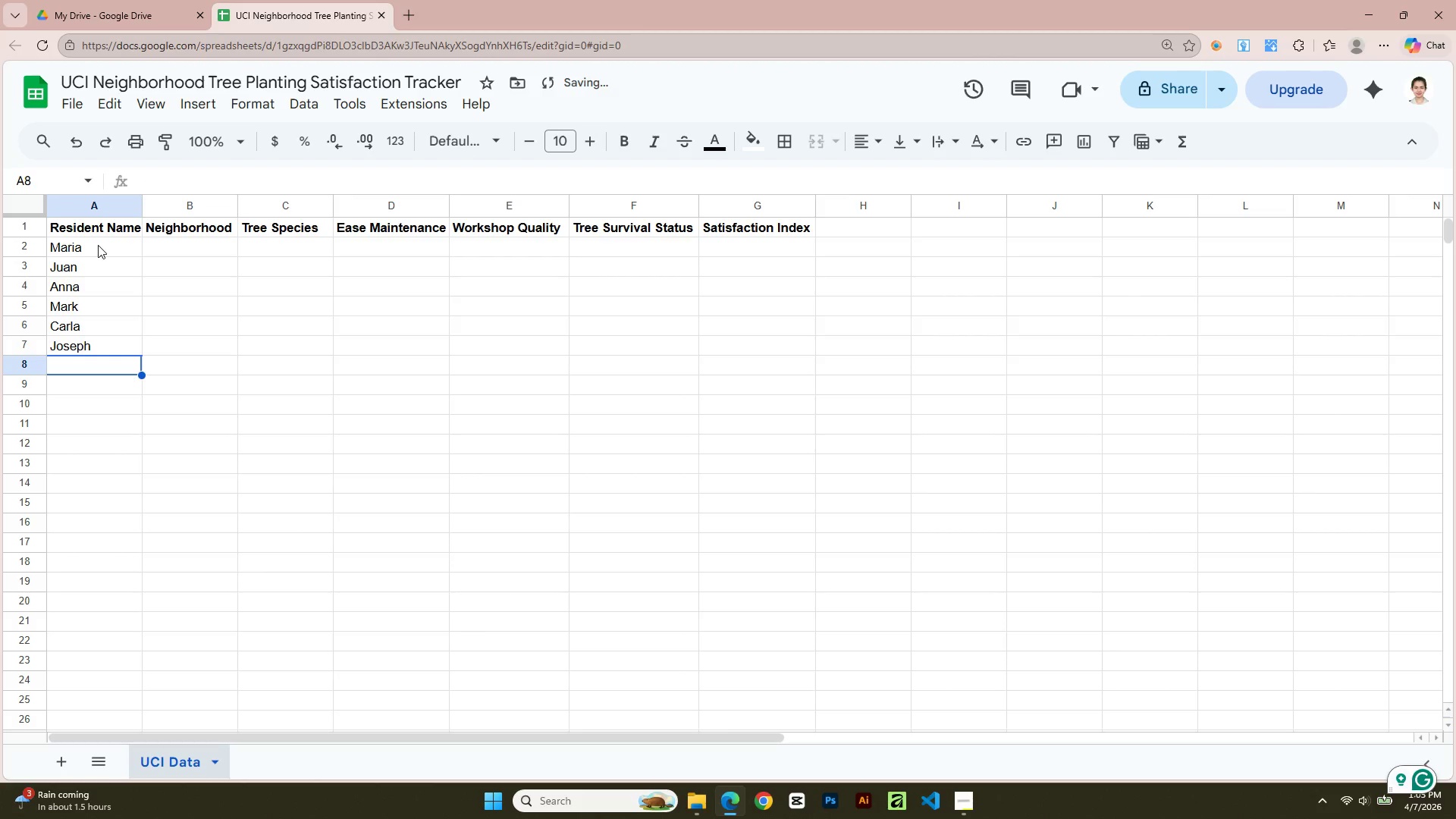 
type(Angela)
 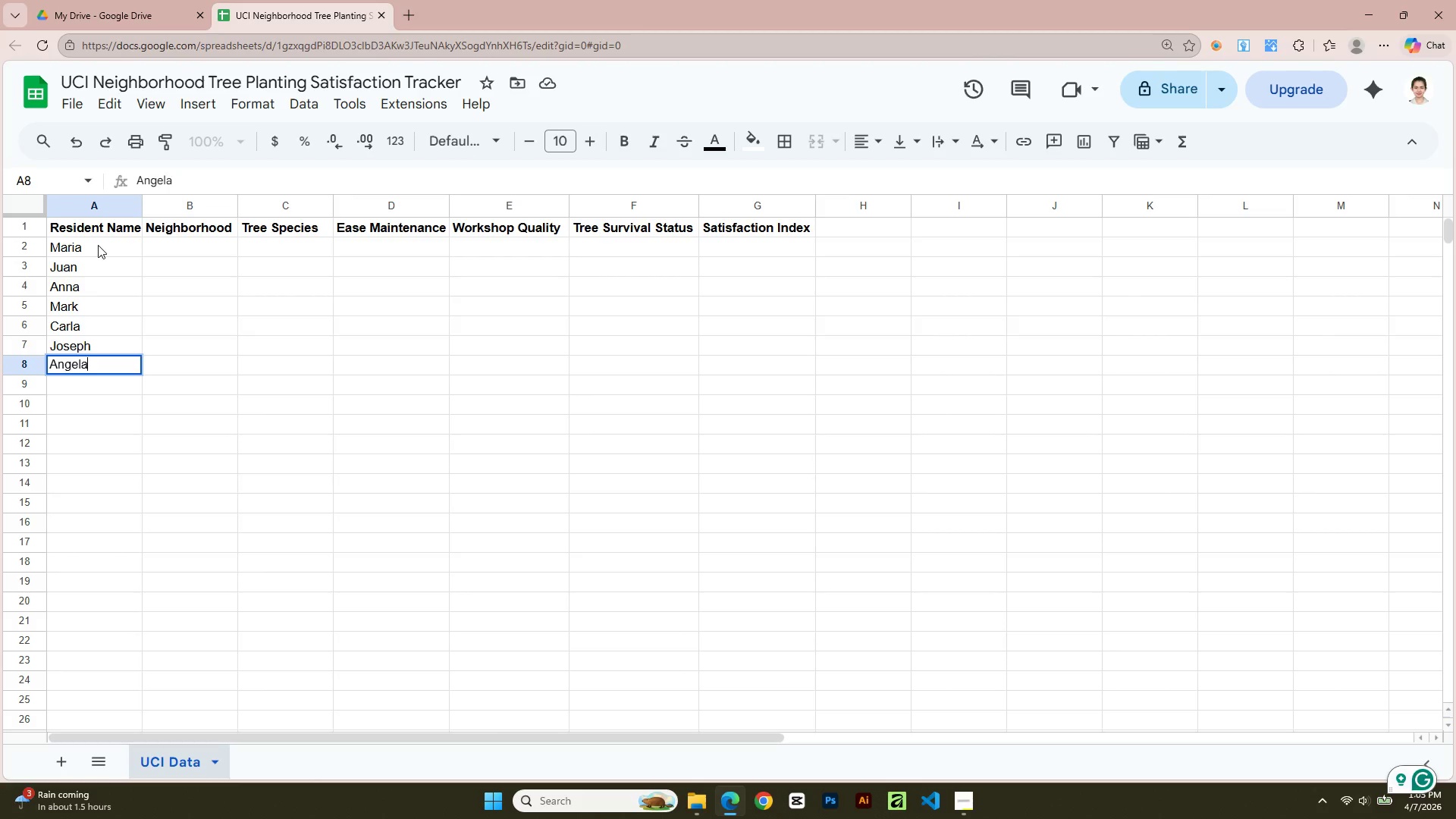 
key(Enter)
 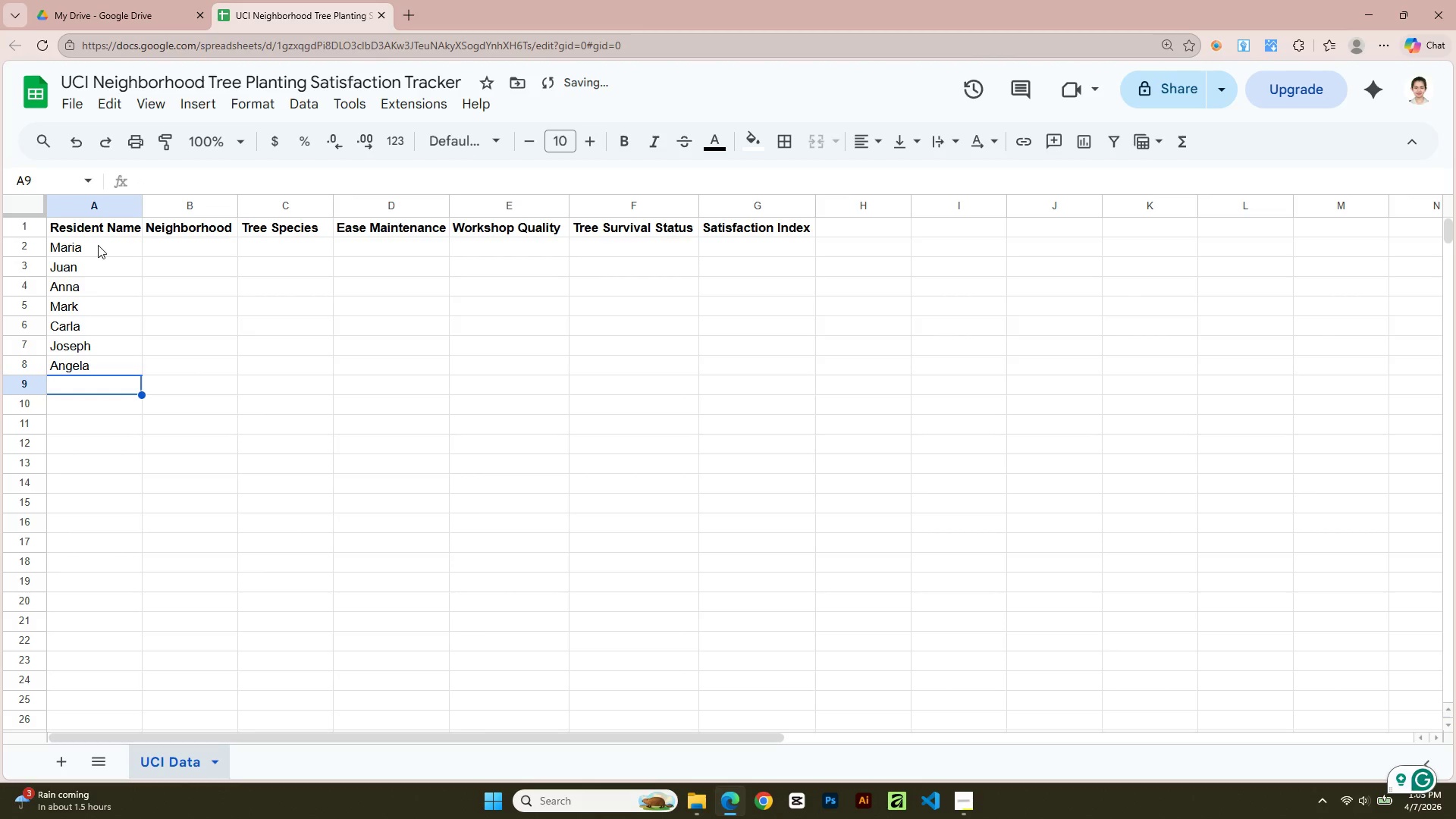 
type(Kevin)
 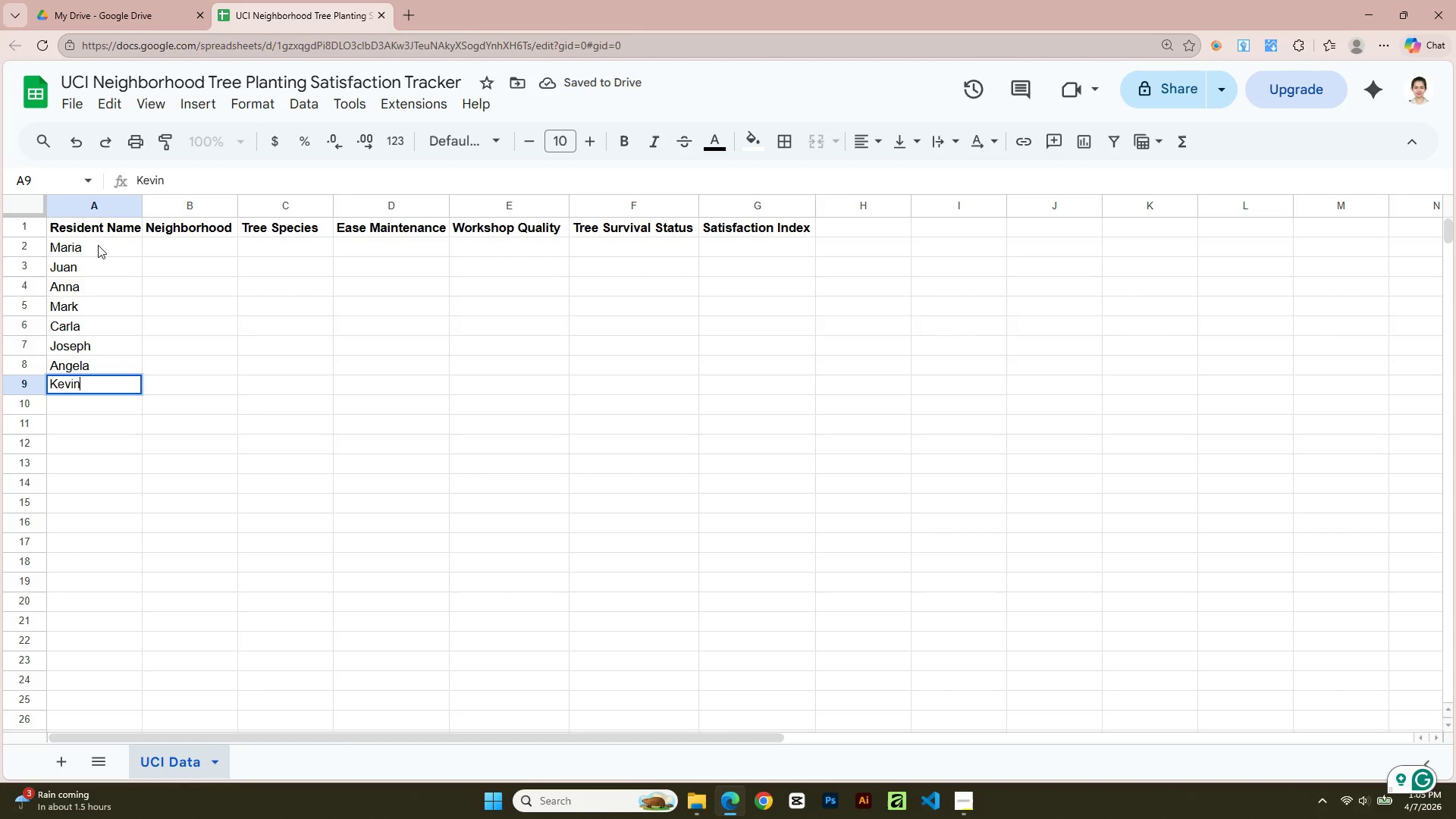 
key(Enter)
 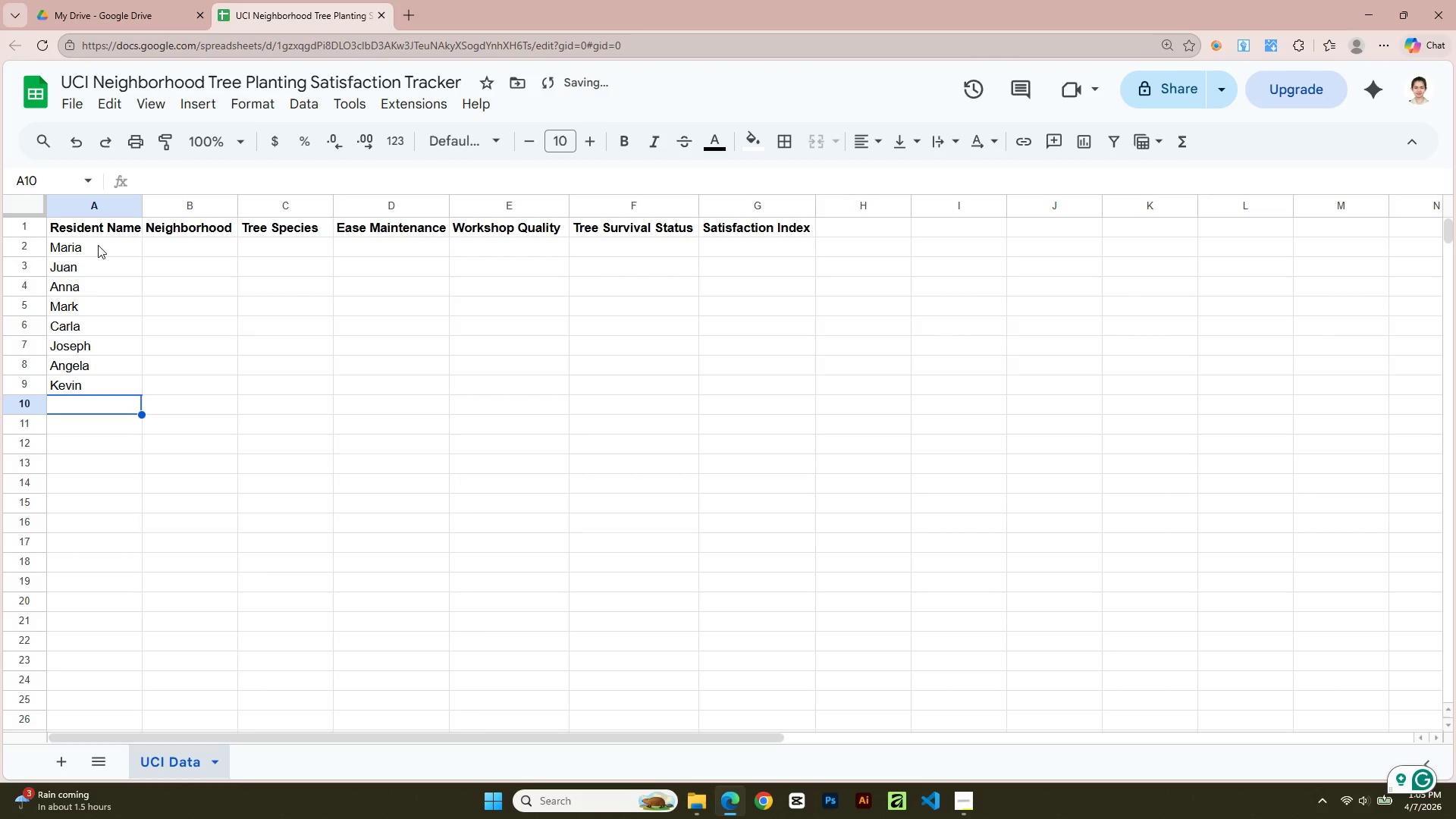 
type(Patricia)
 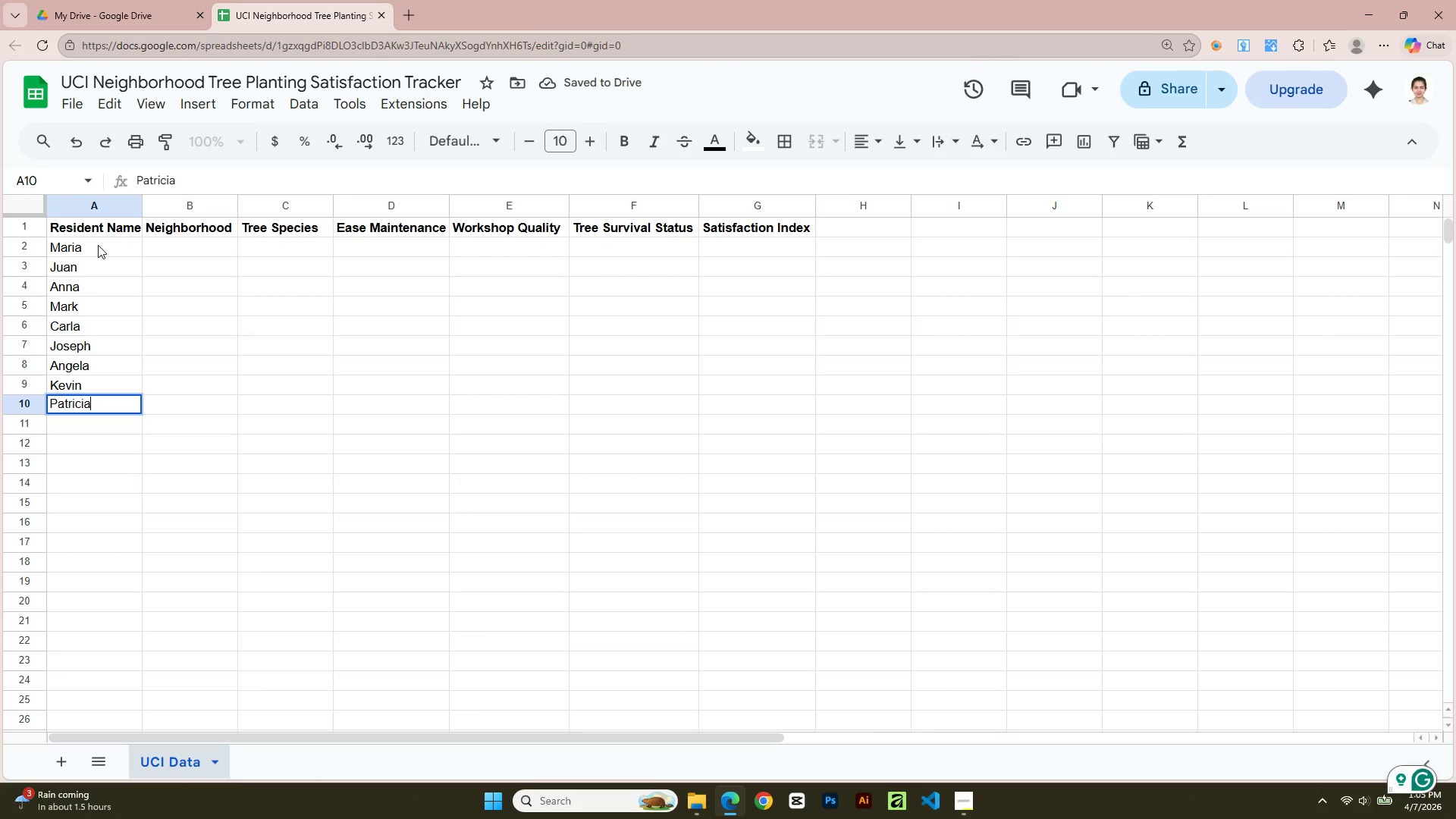 
key(Enter)
 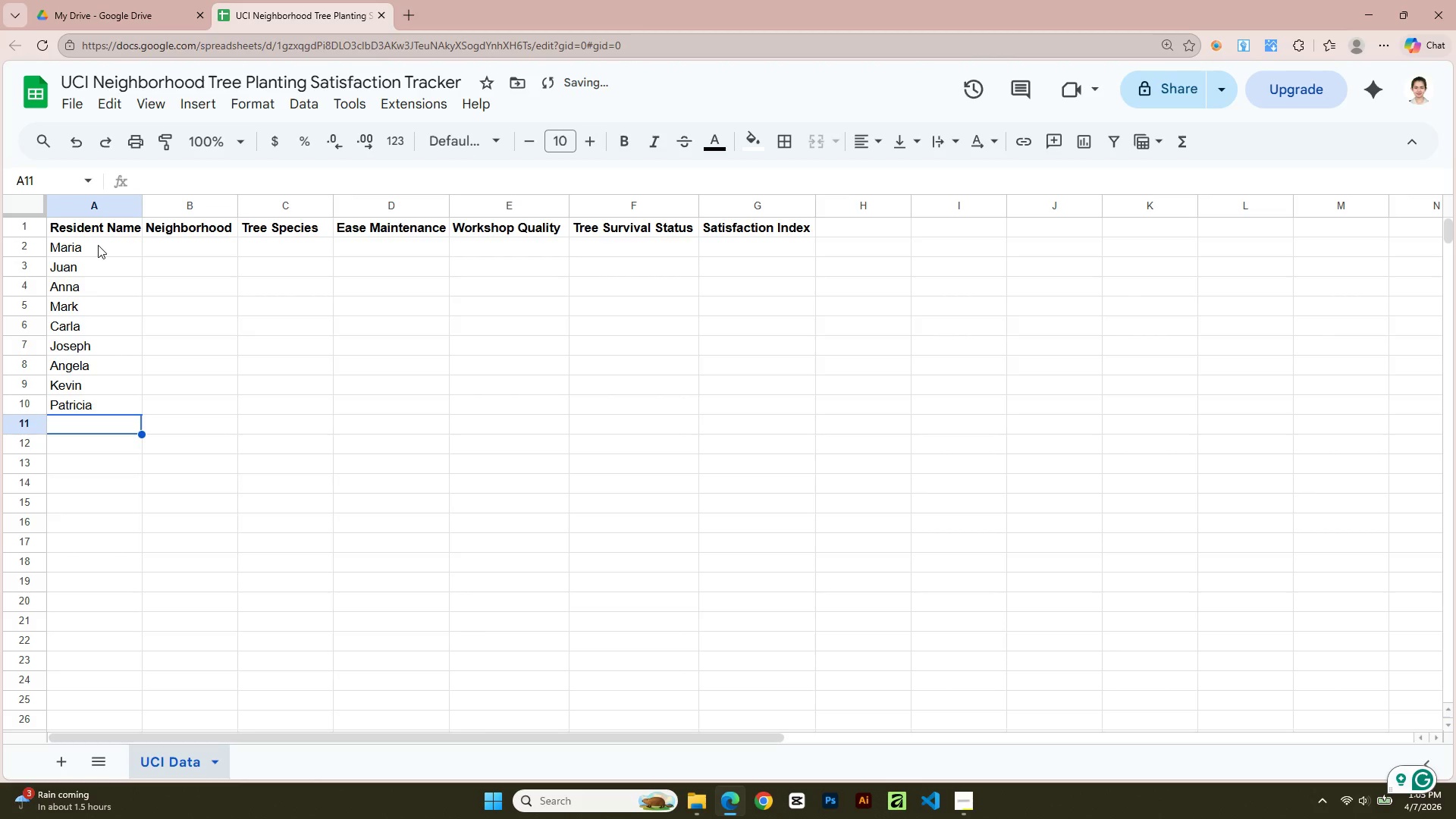 
type(Dane)
key(Backspace)
type(iel)
 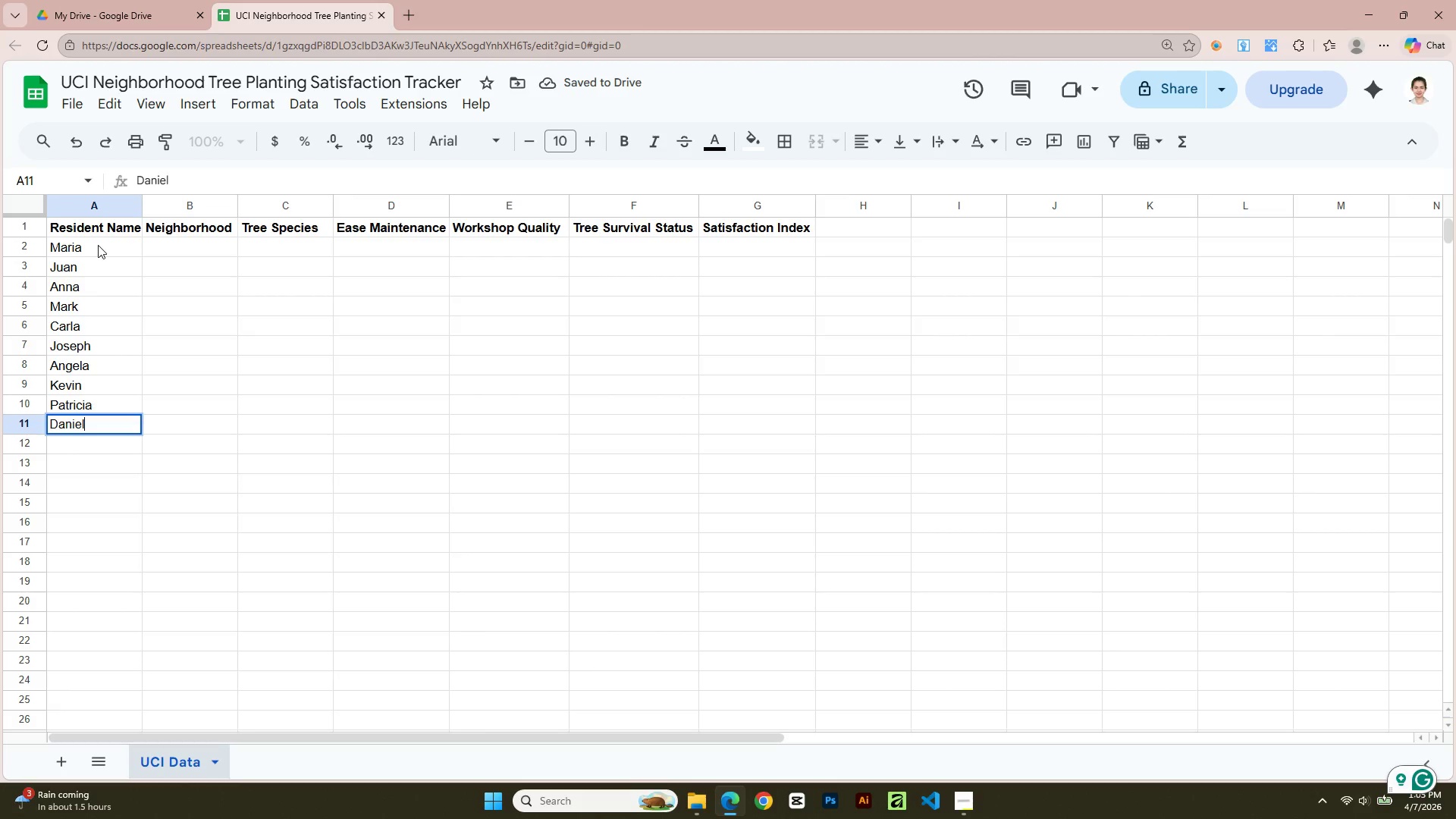 
key(Enter)
 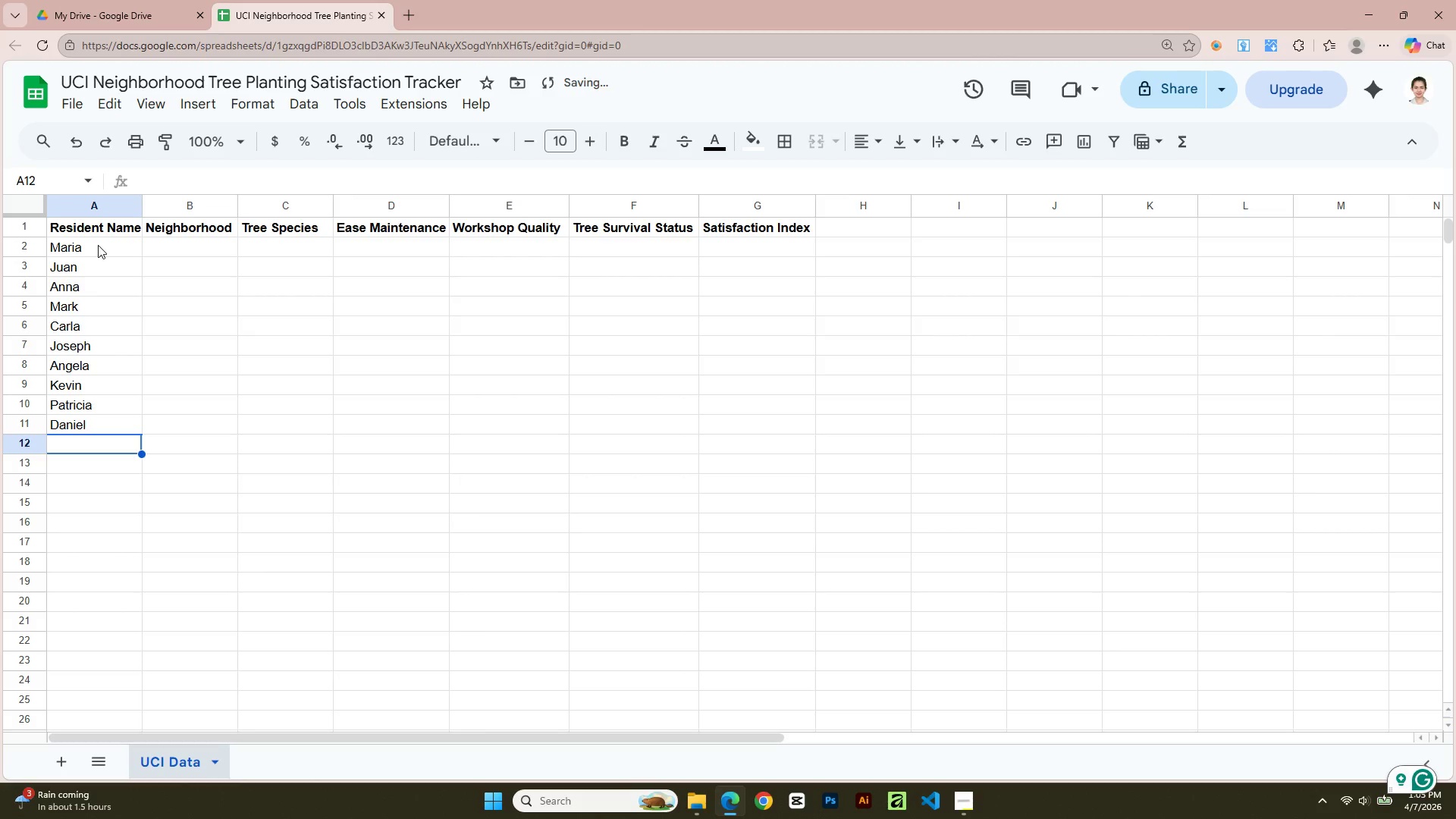 
type(Cristine)
 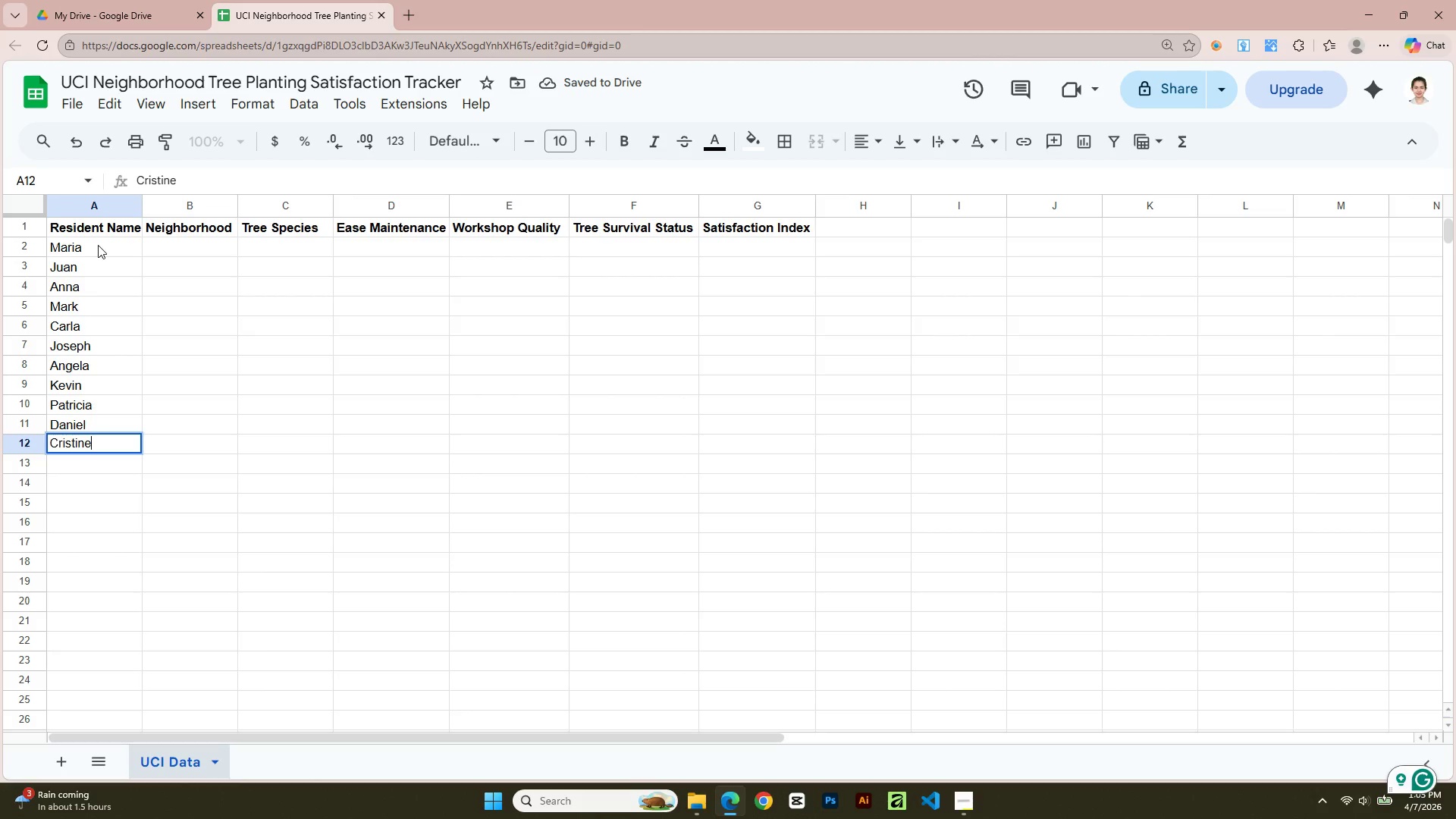 
key(Enter)
 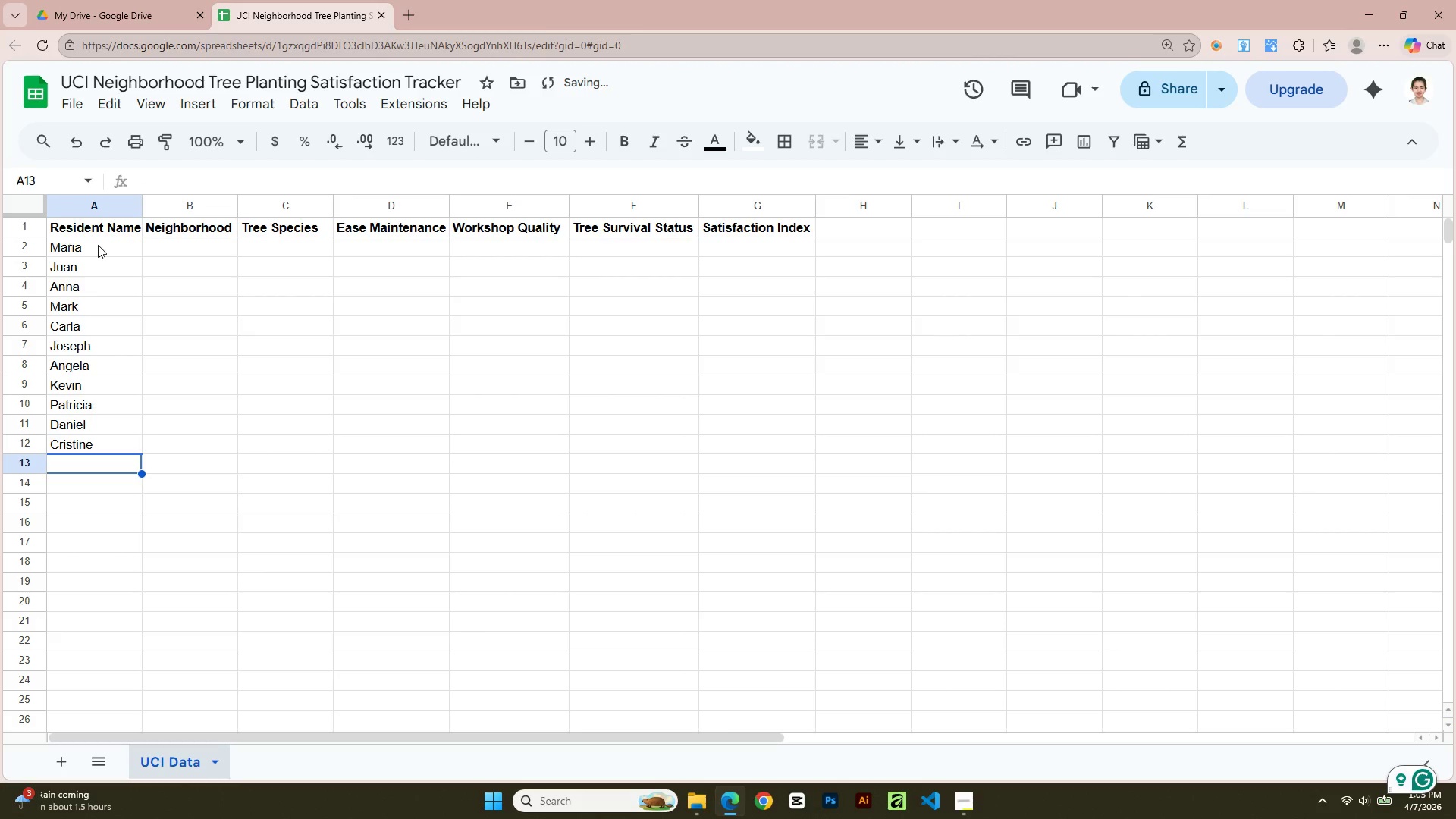 
type(Michaek)
key(Backspace)
type(l)
 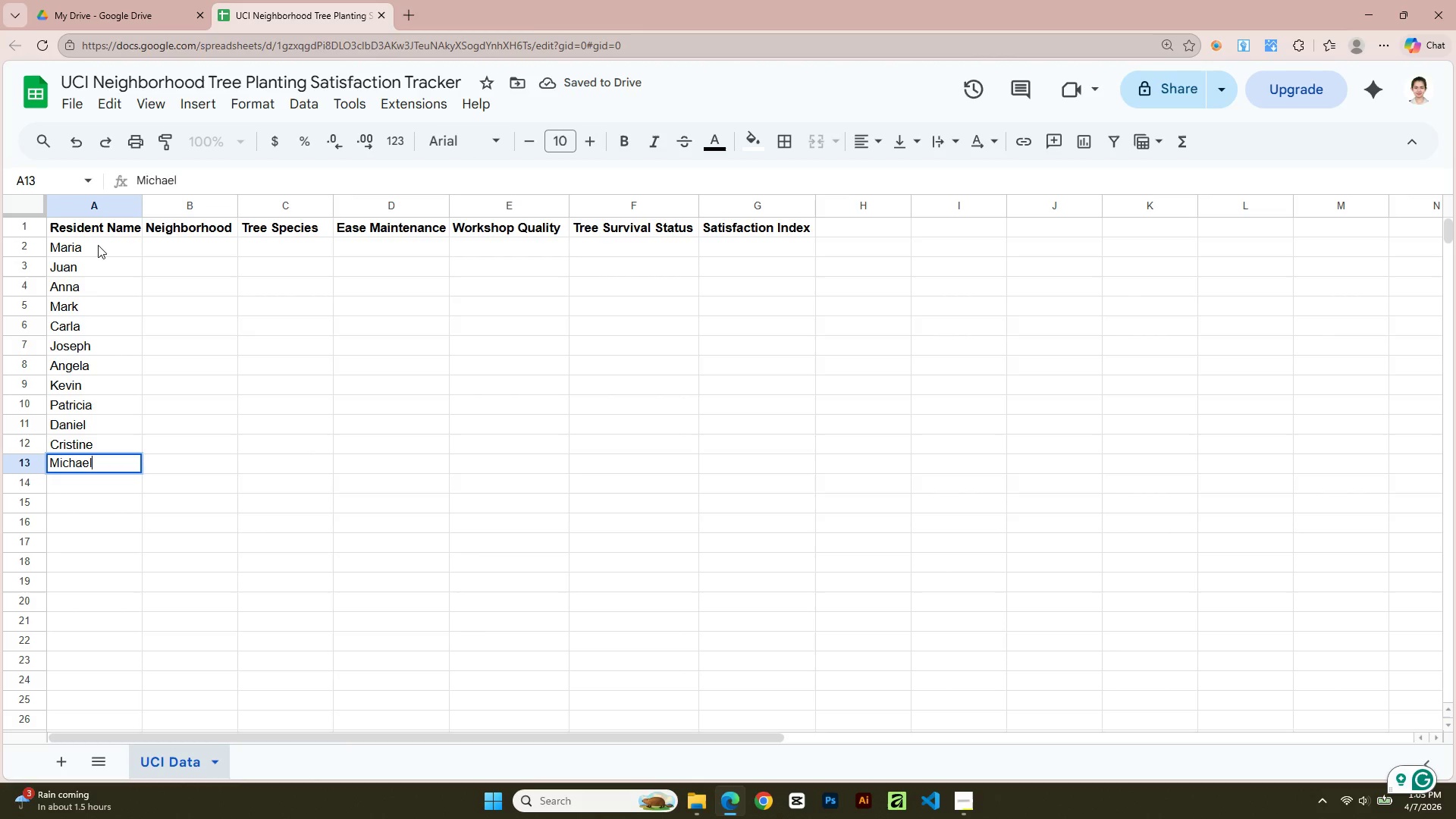 
key(Enter)
 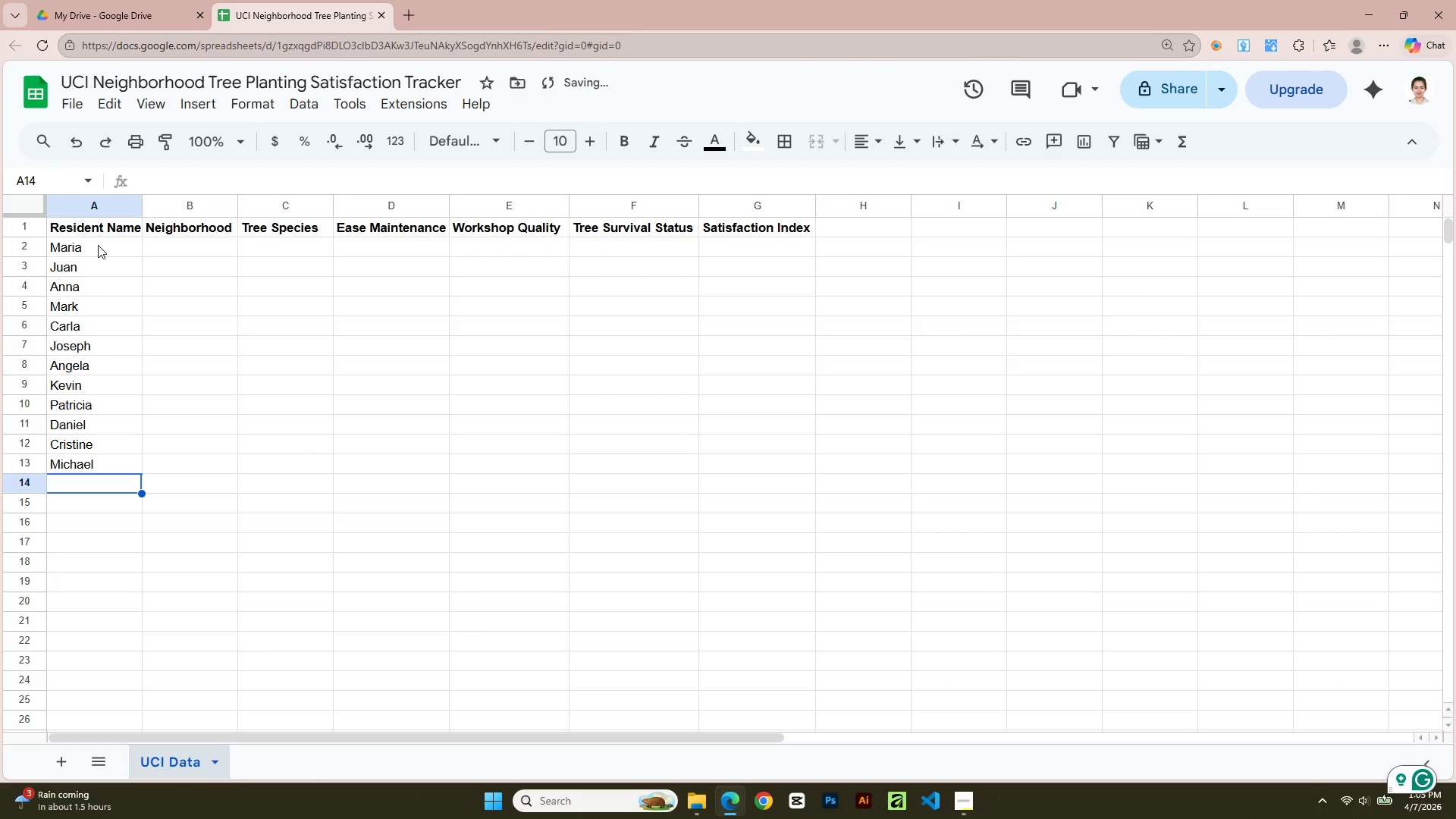 
type(Jessix)
key(Backspace)
type(ca)
 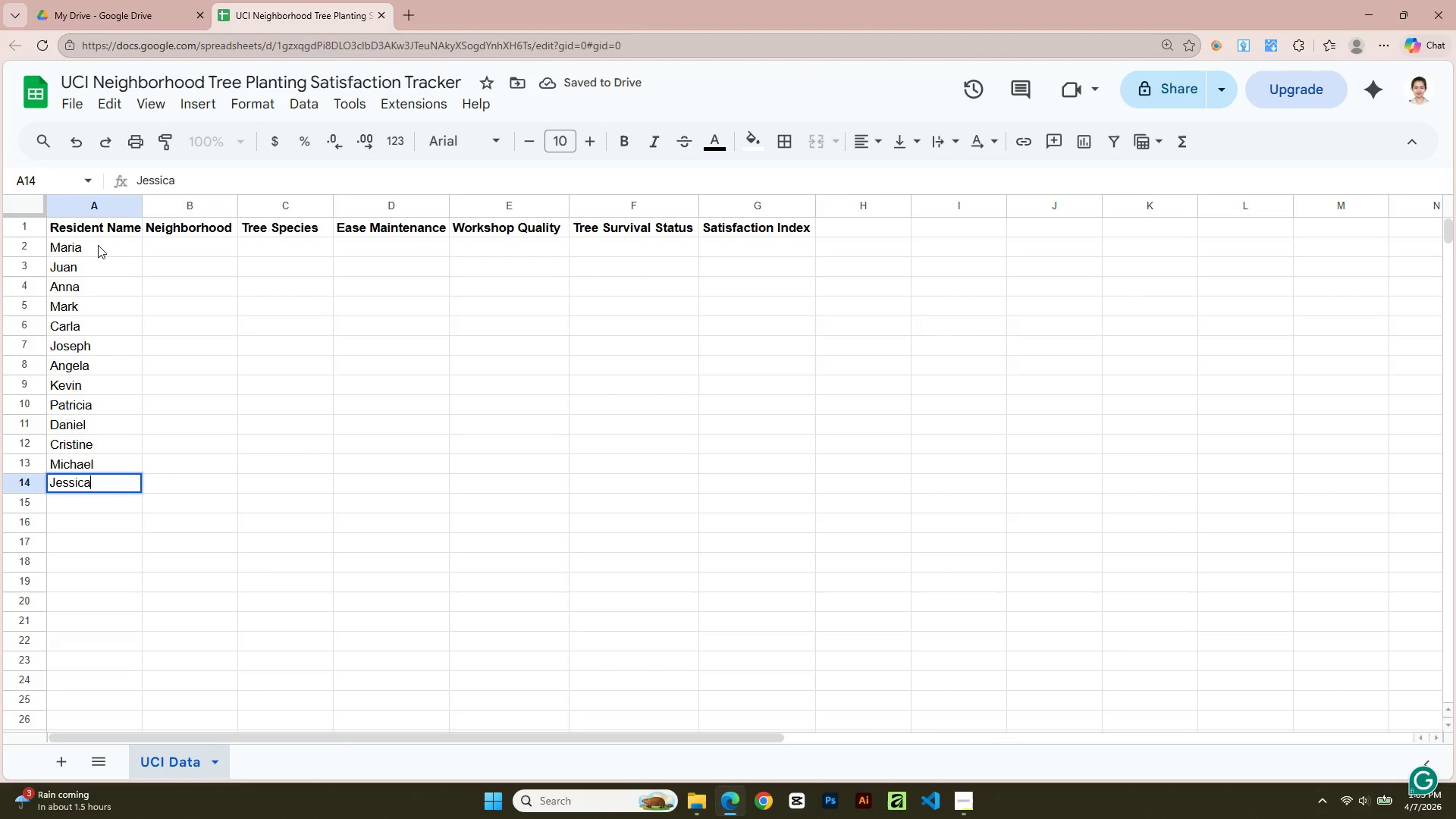 
key(Enter)
 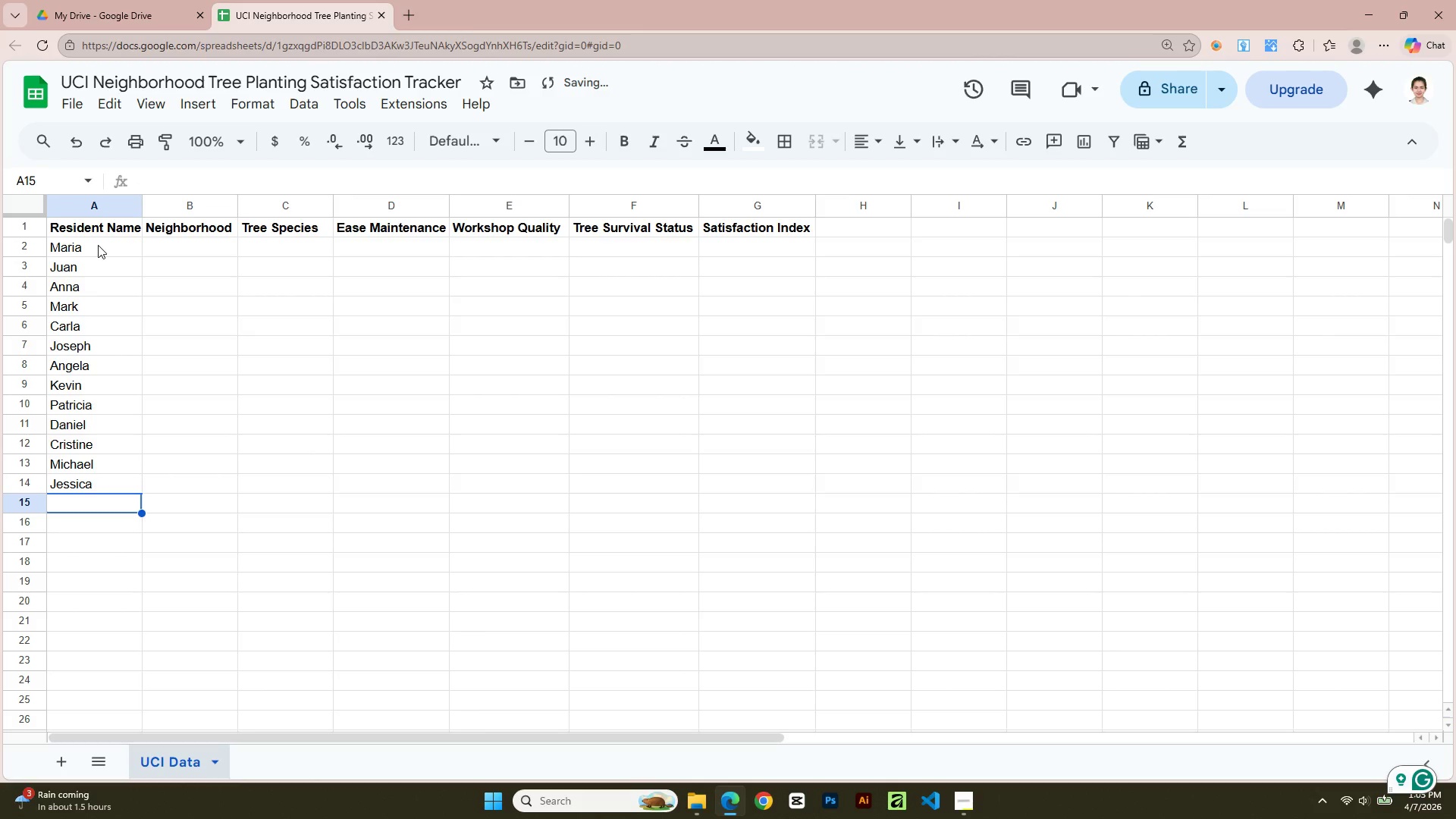 
type(Ryan)
 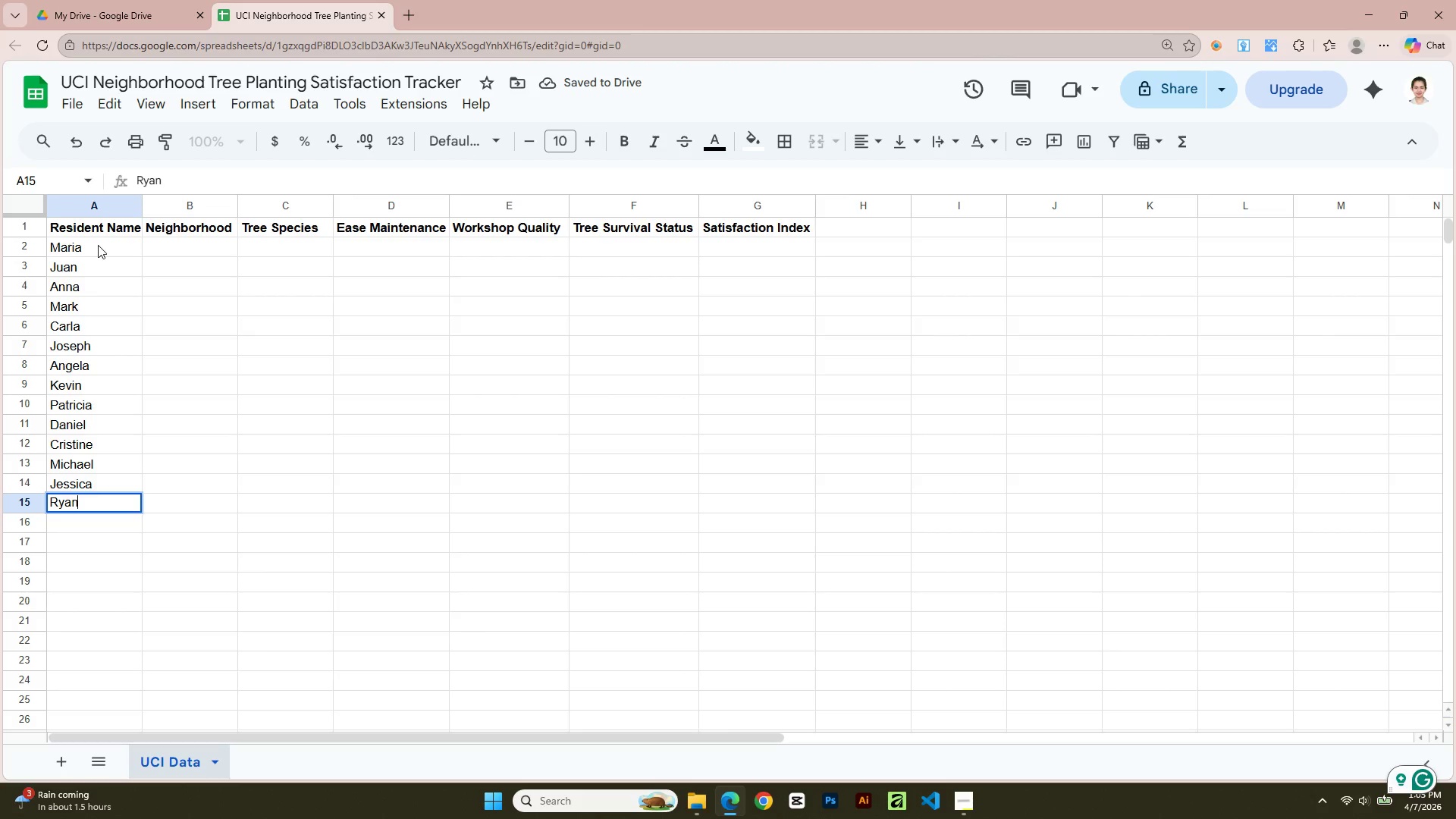 
key(Enter)
 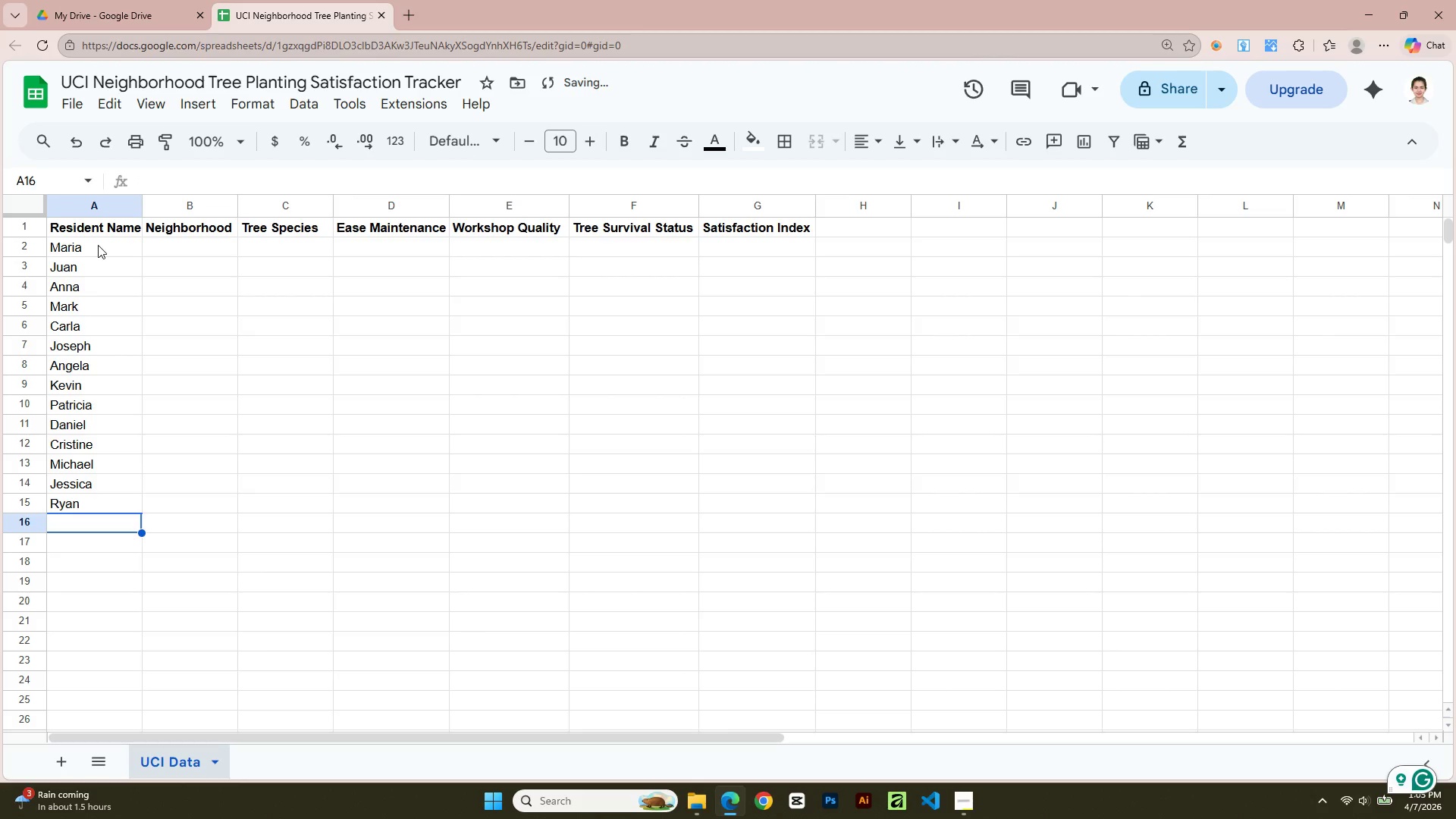 
type(Nicole)
 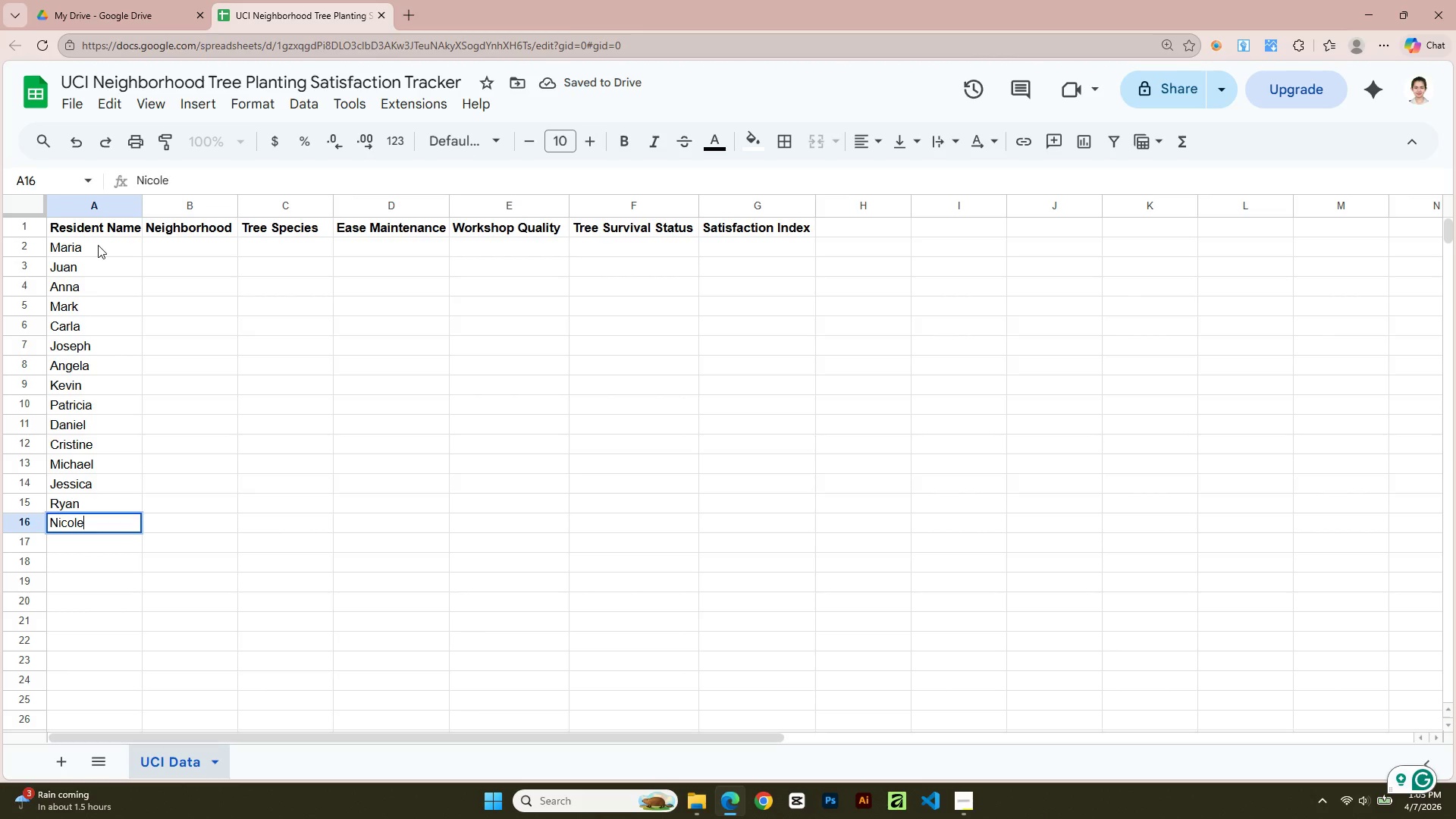 
key(Enter)
 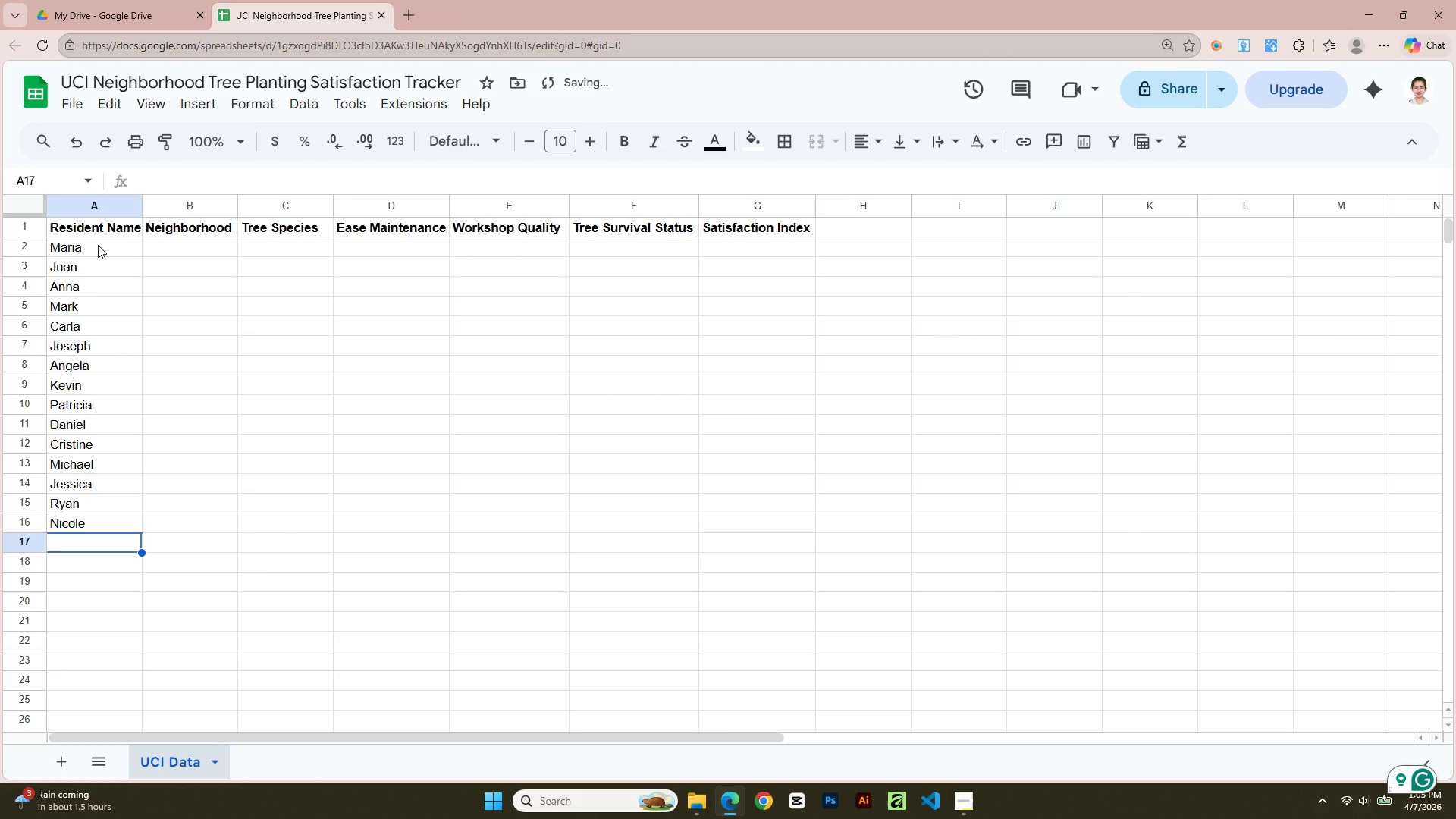 
type(John)
 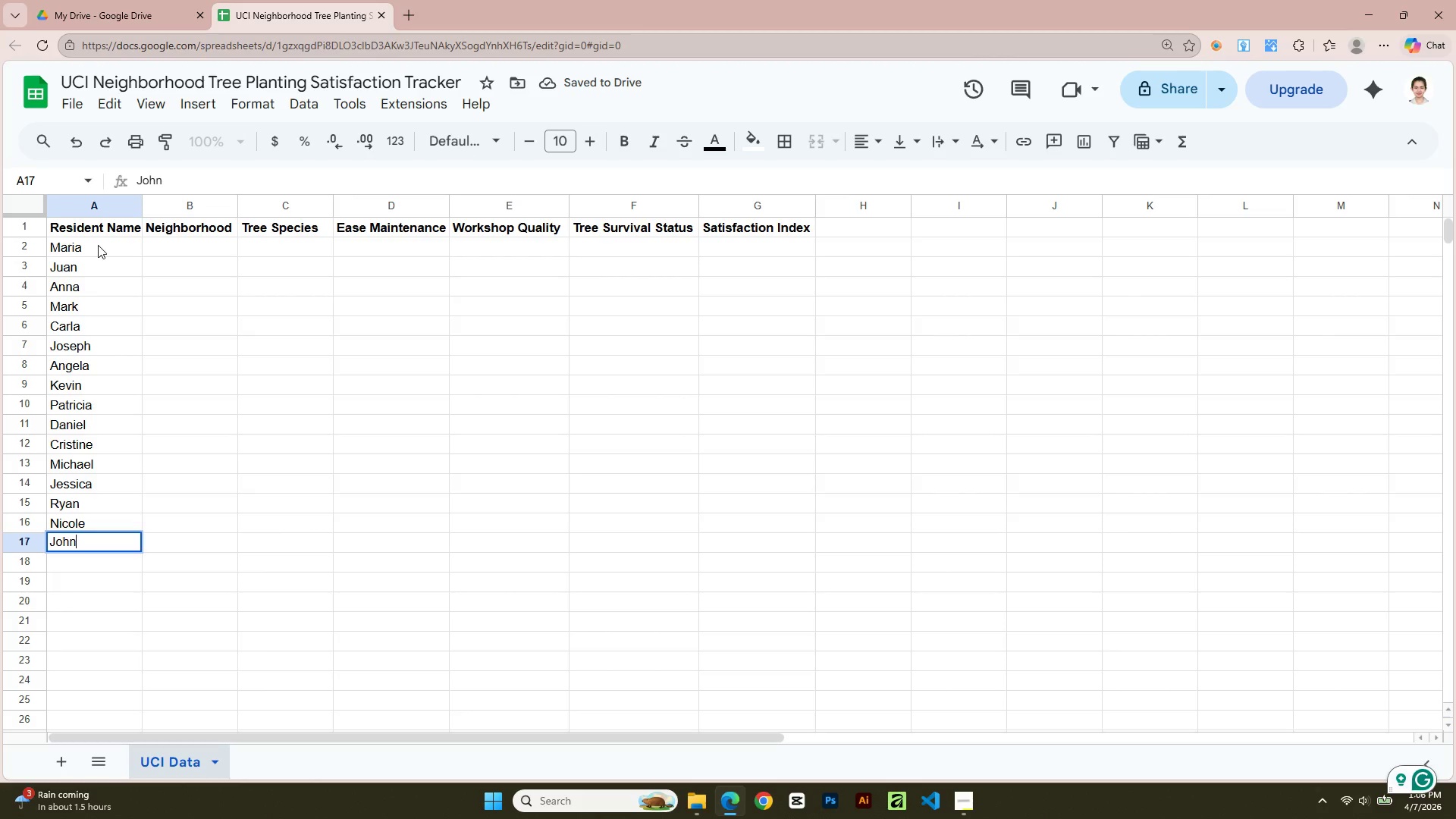 
key(Enter)
 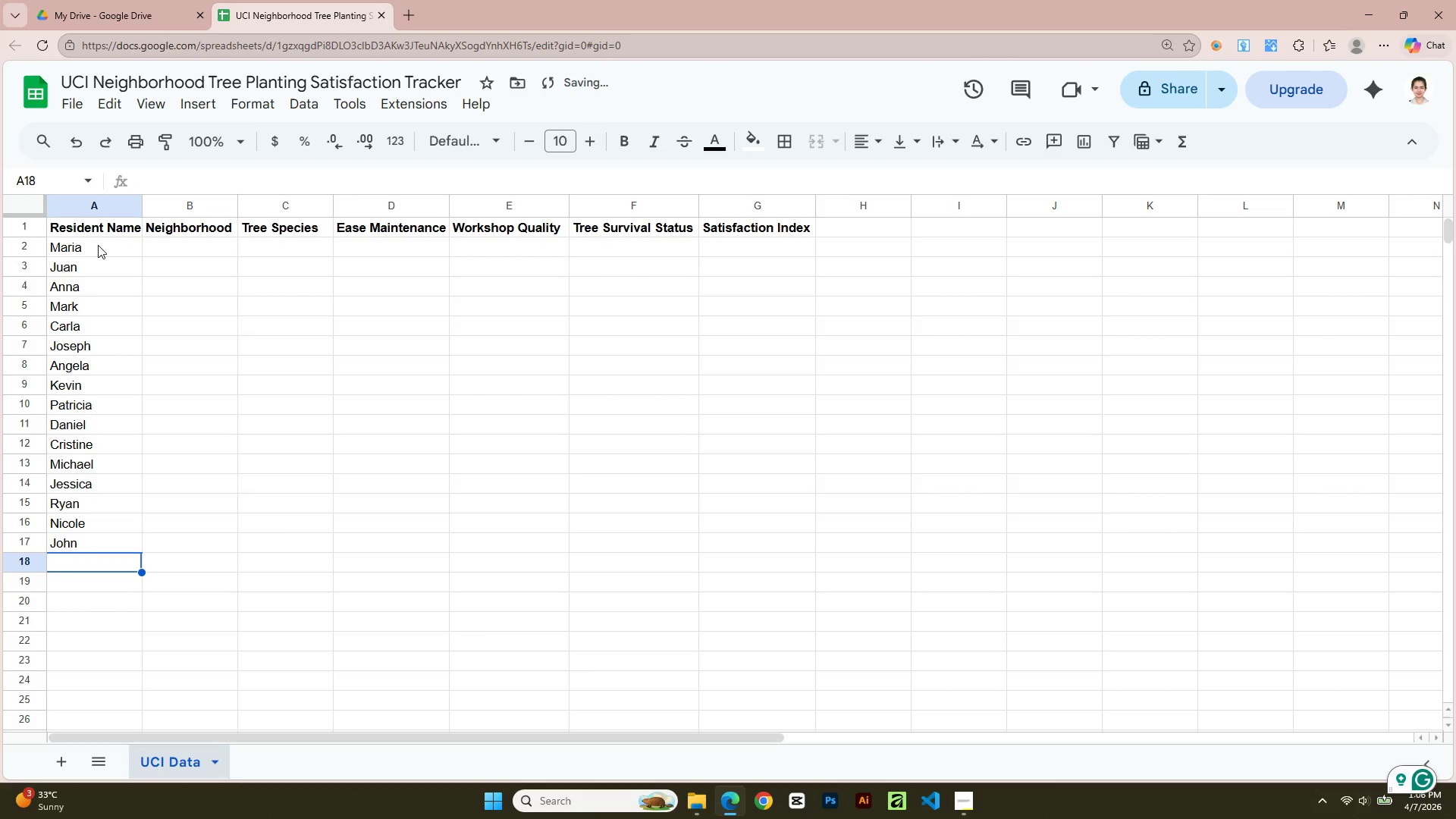 
type(Sam)
 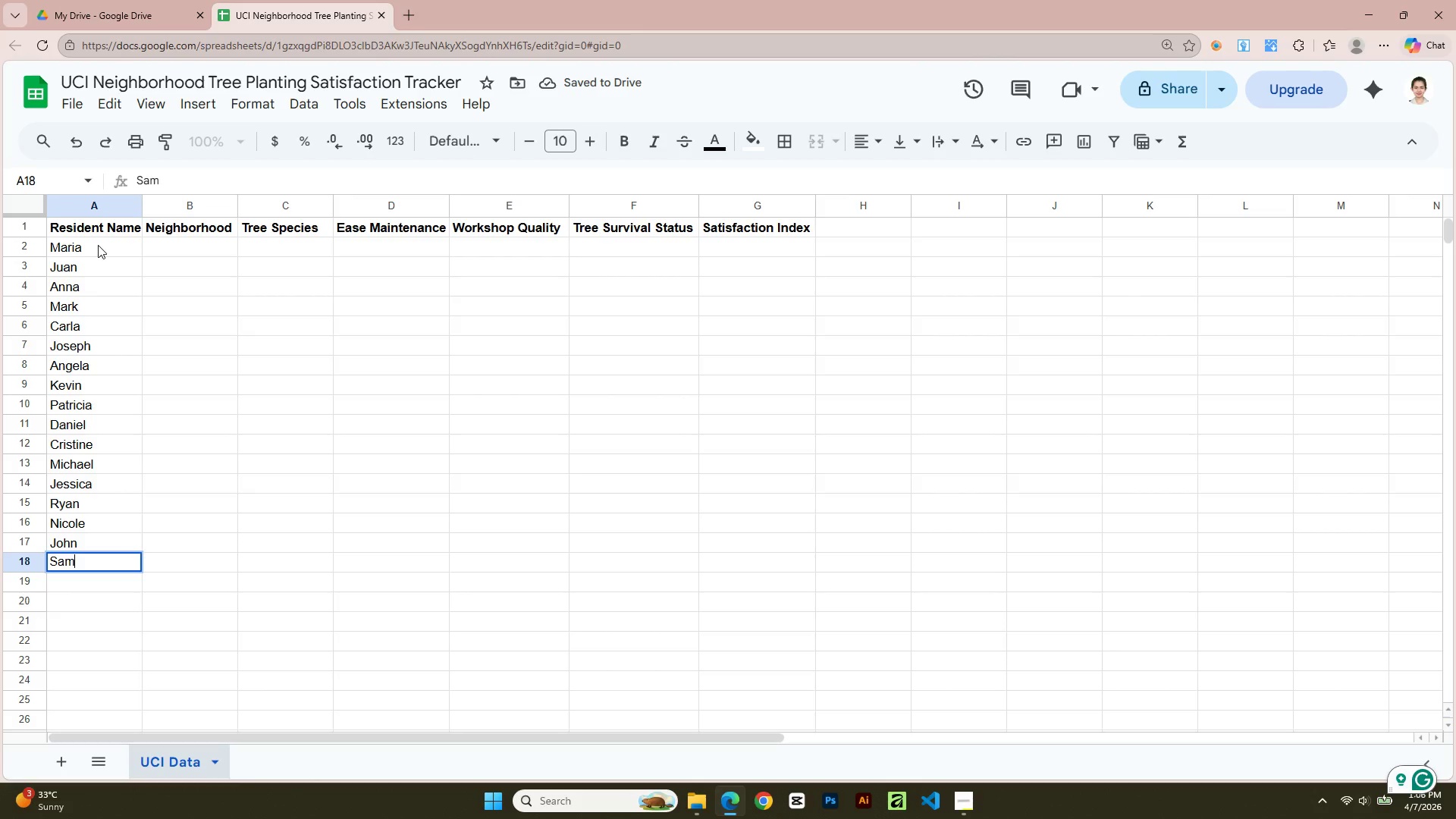 
key(Enter)
 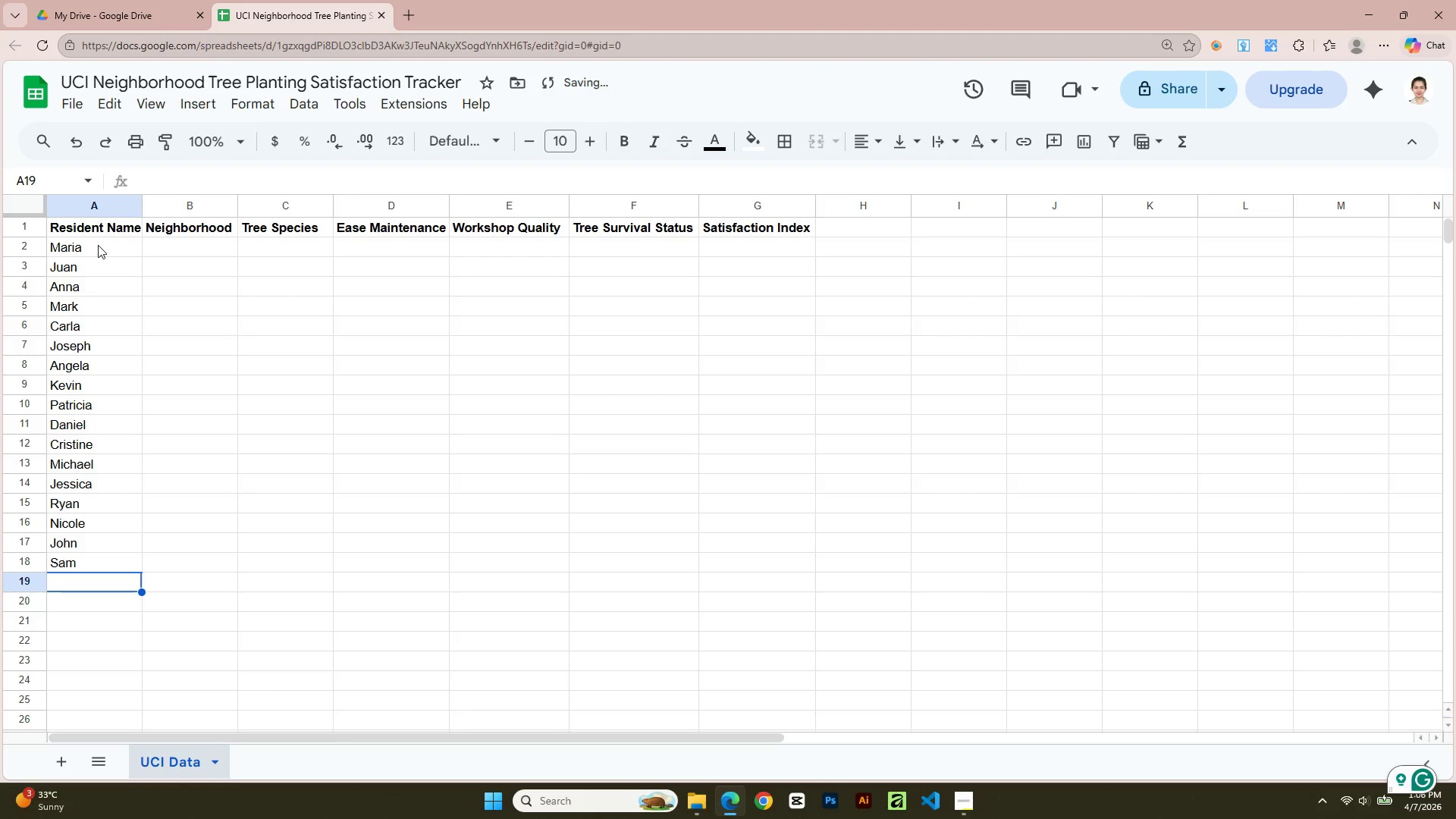 
type(Adrian)
 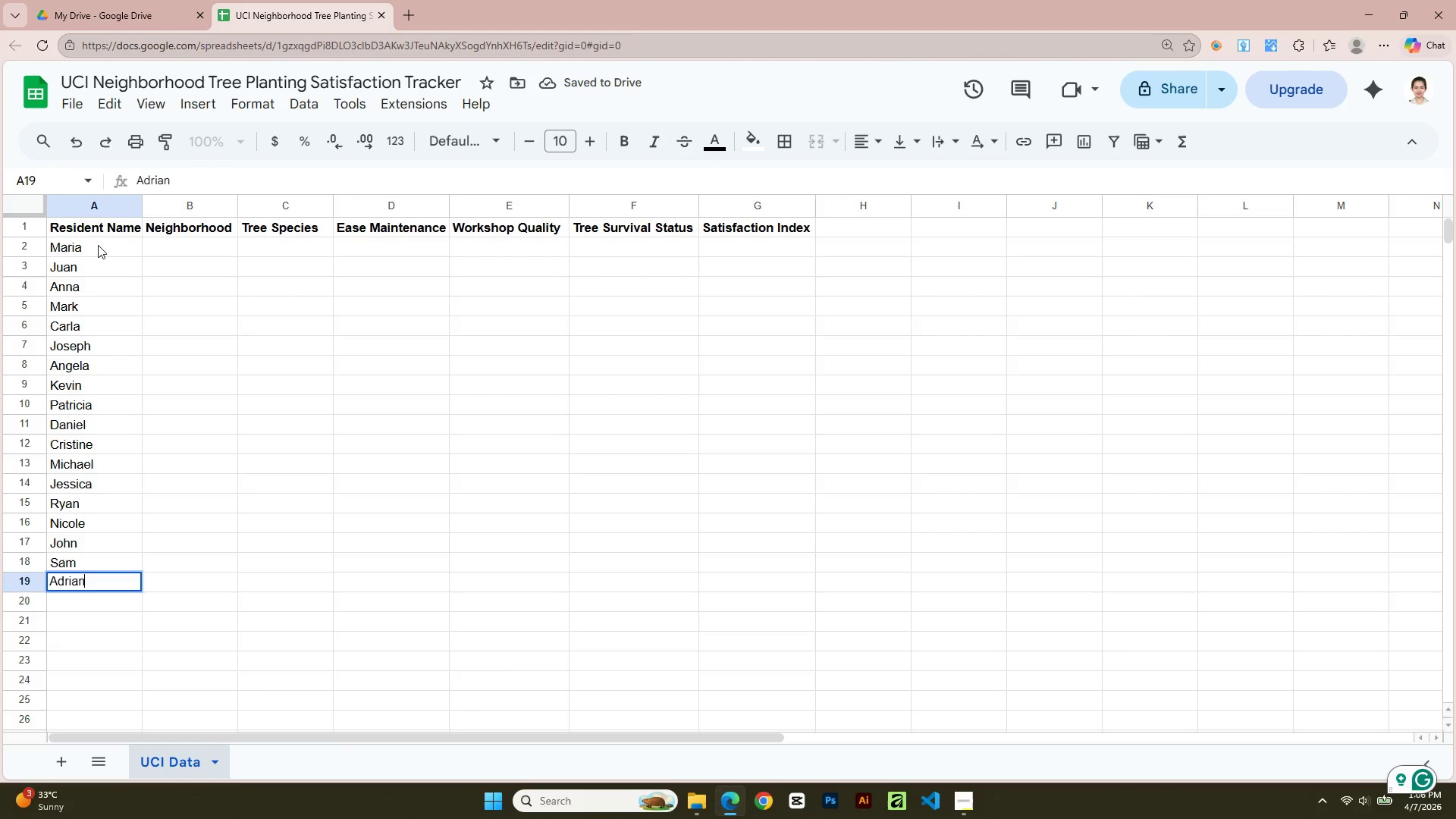 
key(Enter)
 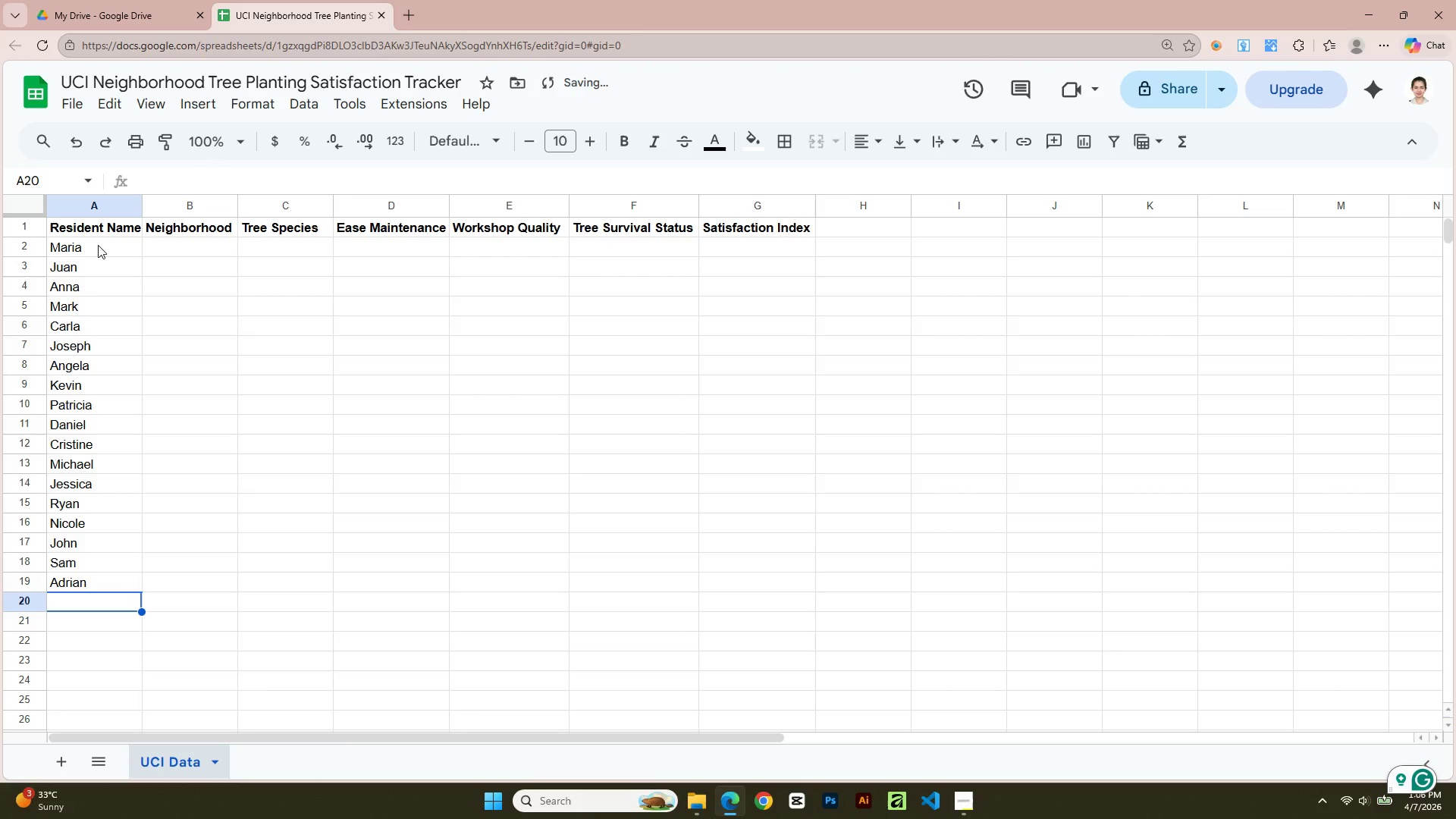 
type(Vanessa)
 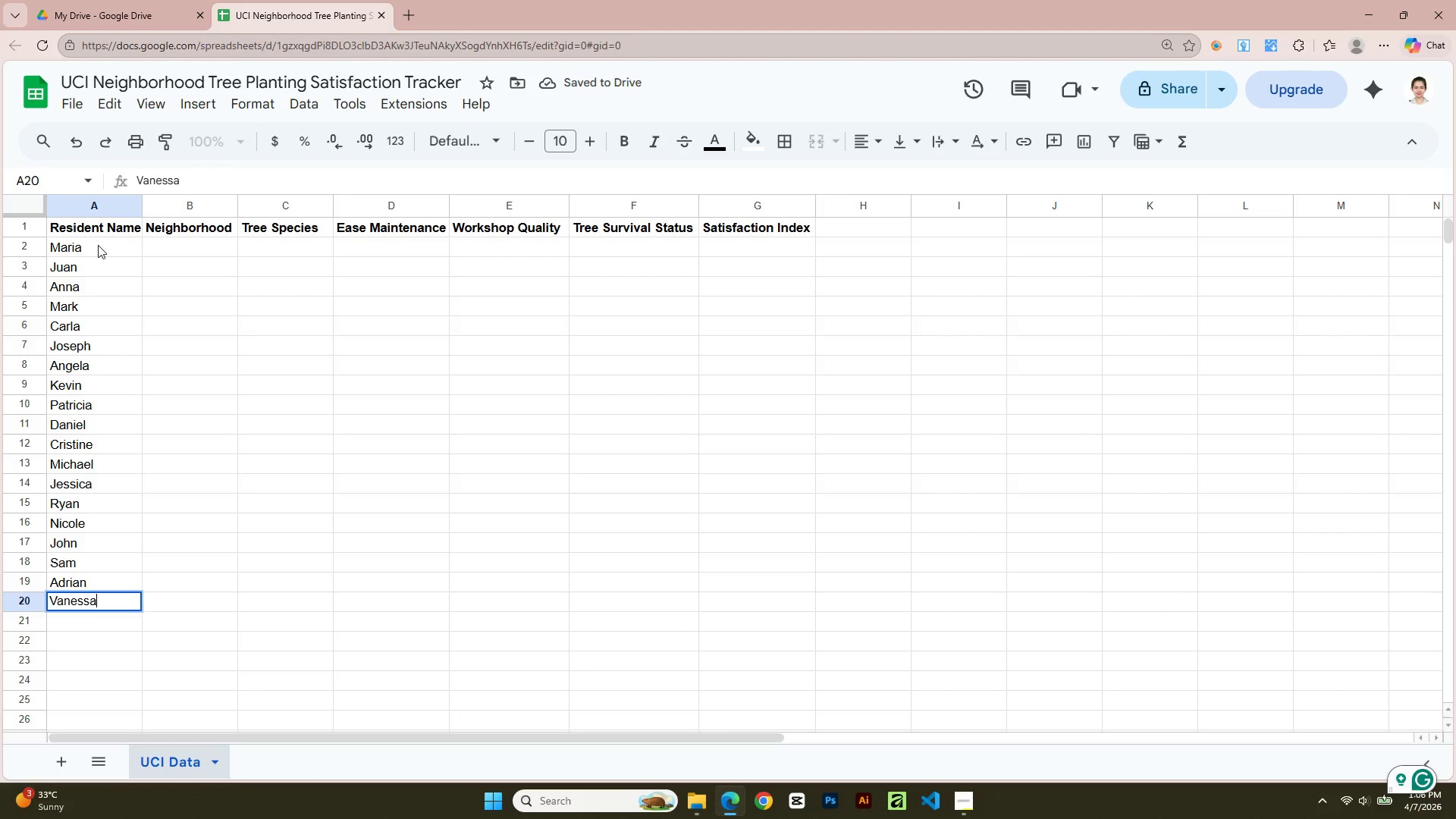 
key(Enter)
 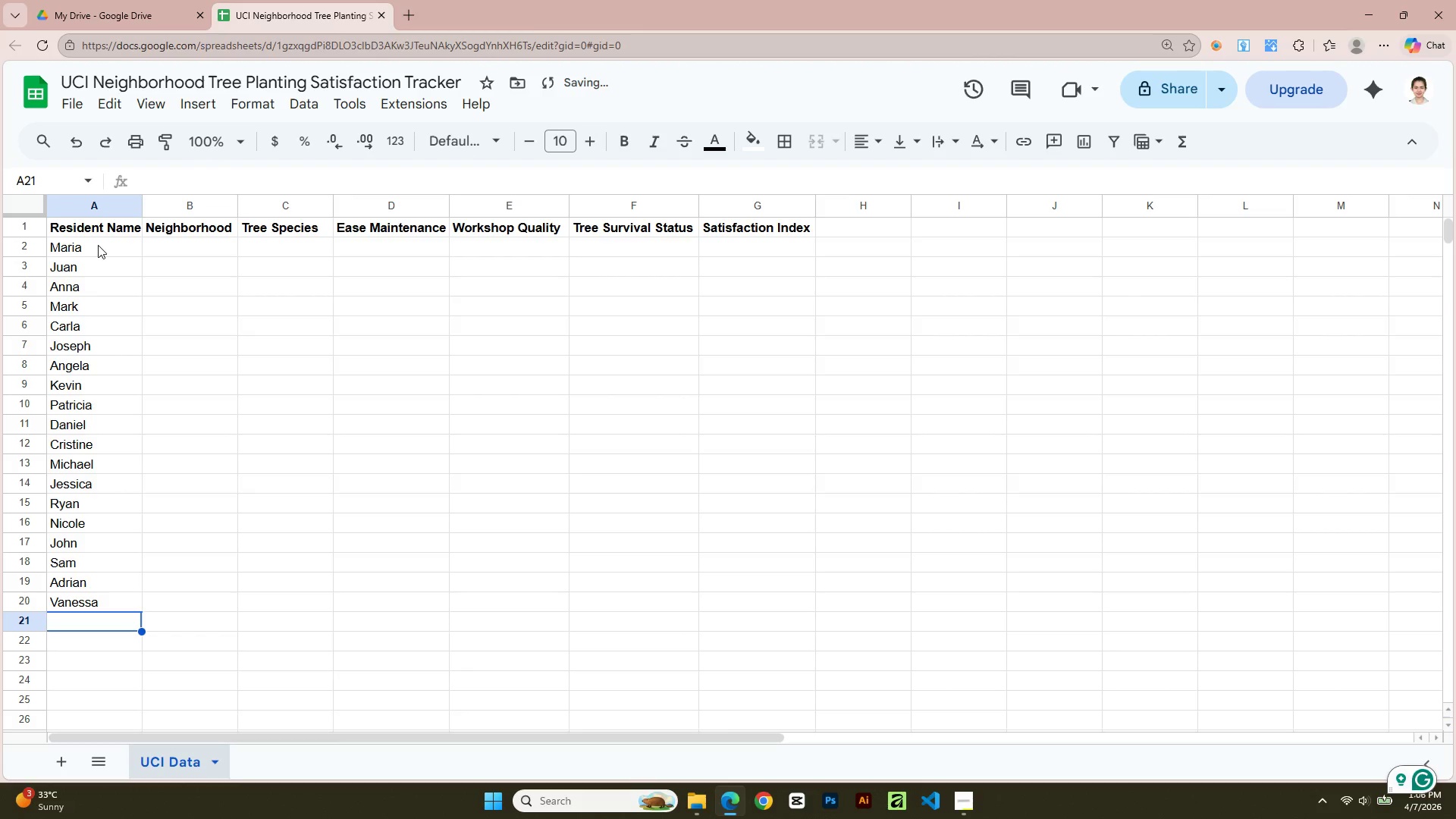 
type(Pat)
 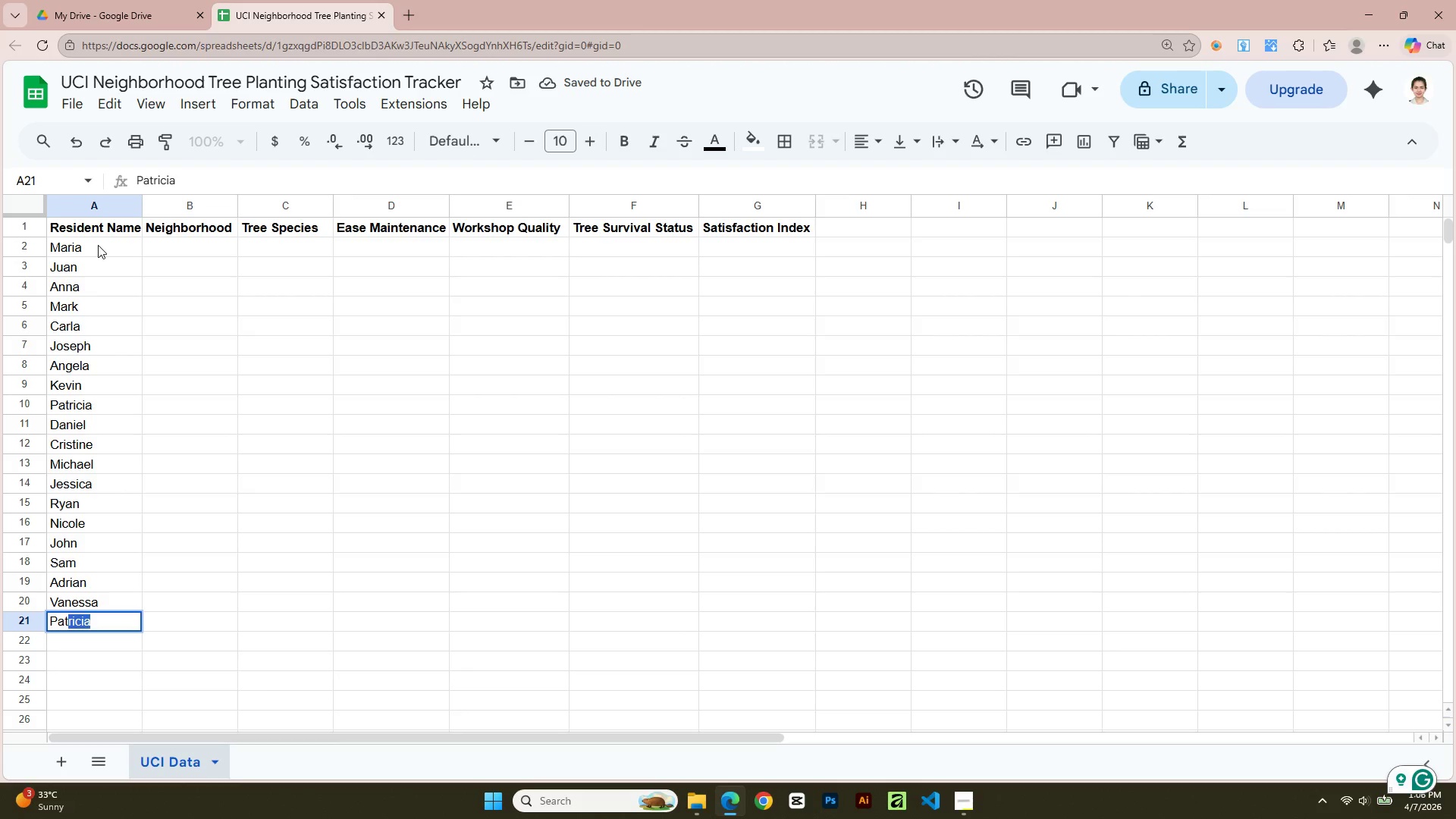 
key(Enter)
 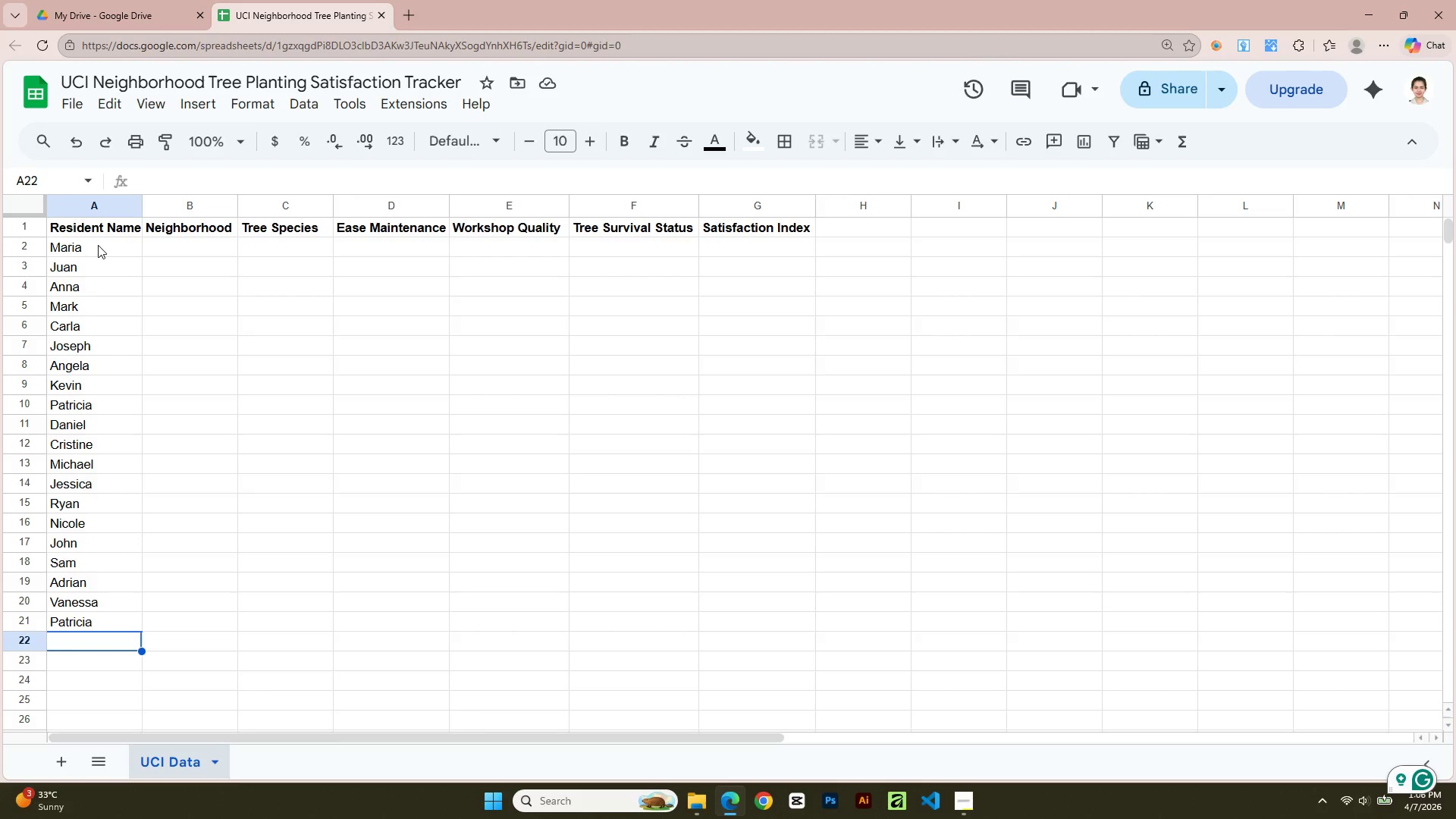 
wait(10.88)
 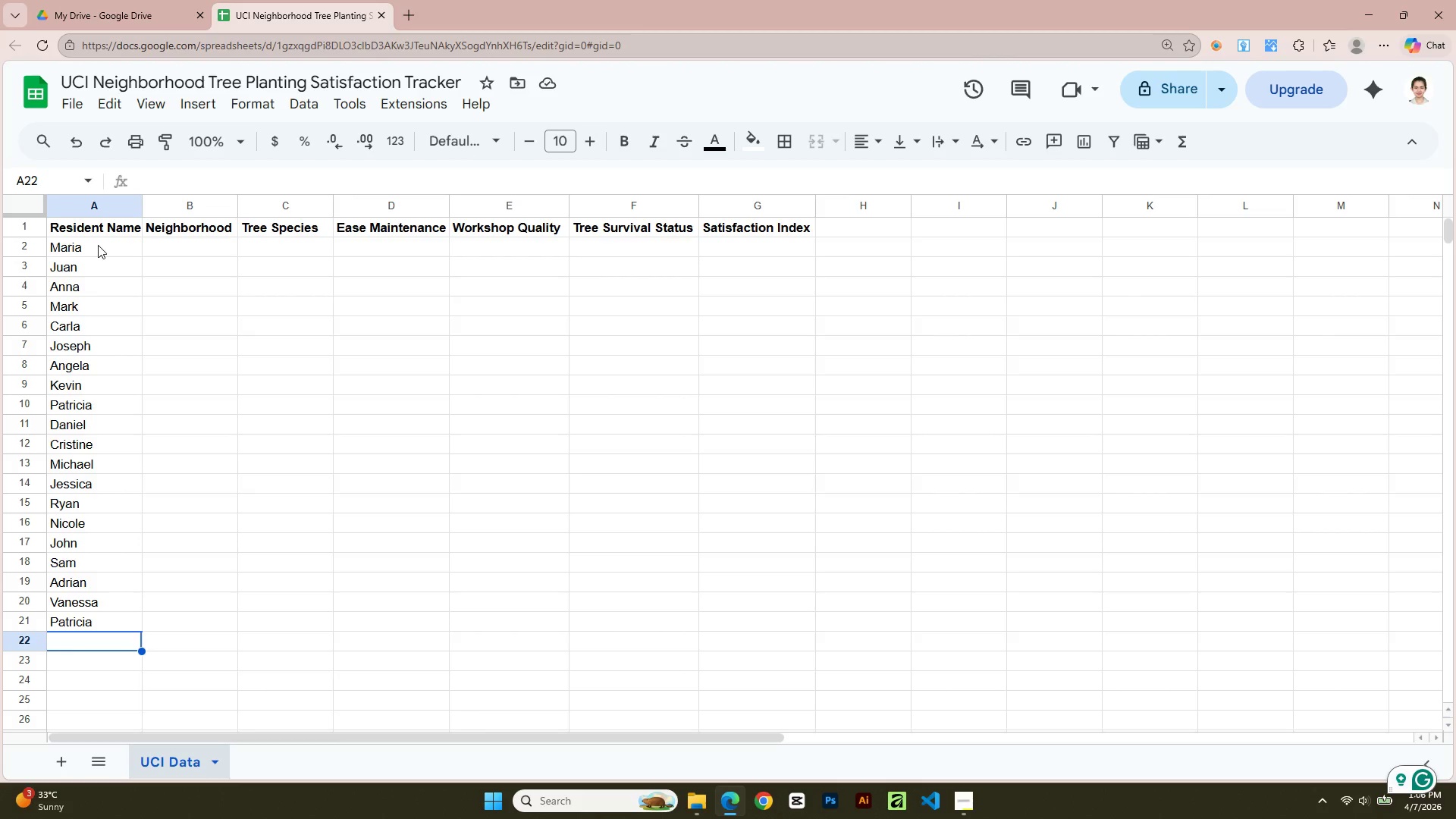 
key(ArrowUp)
 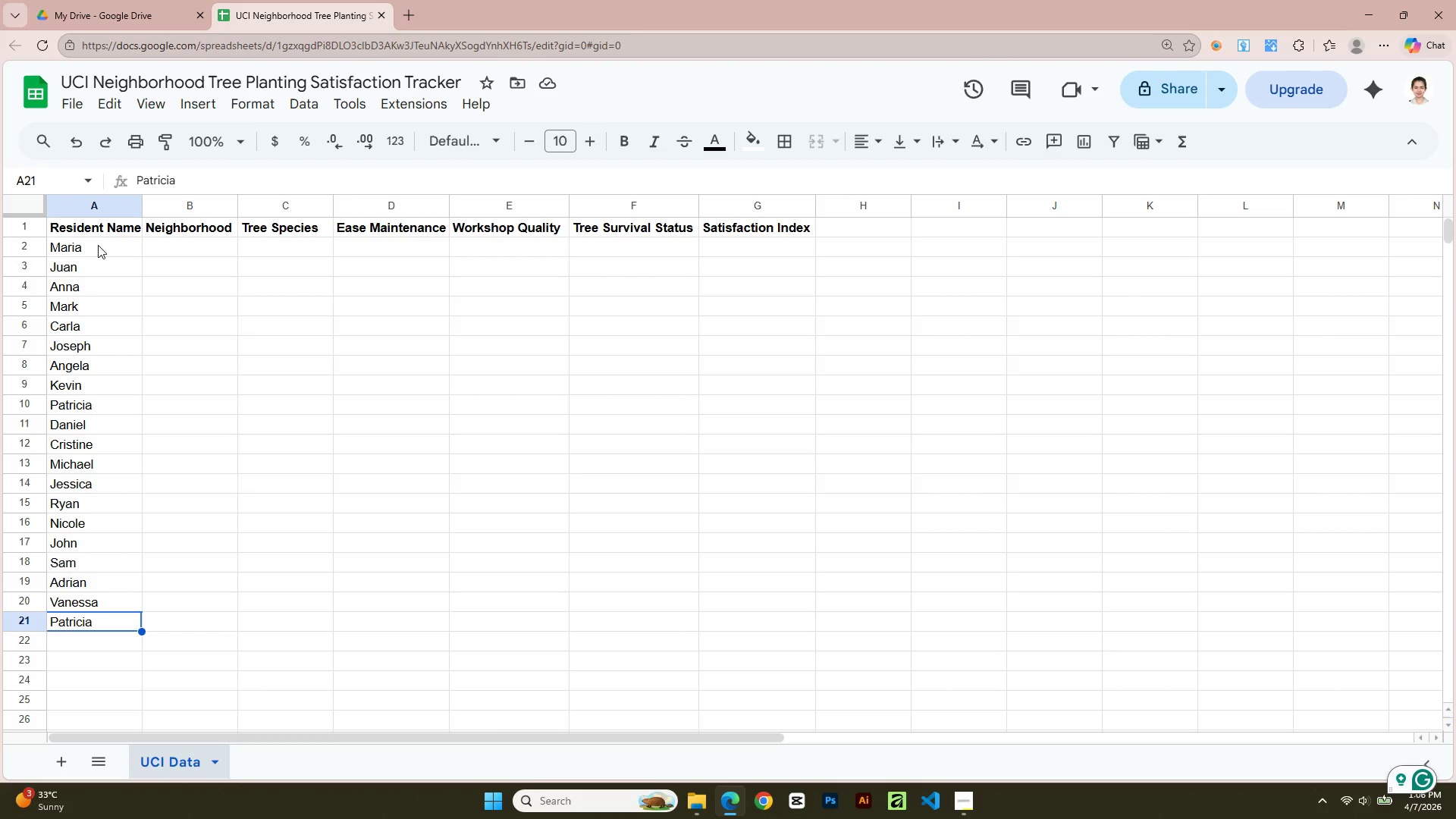 
type(Patrick)
 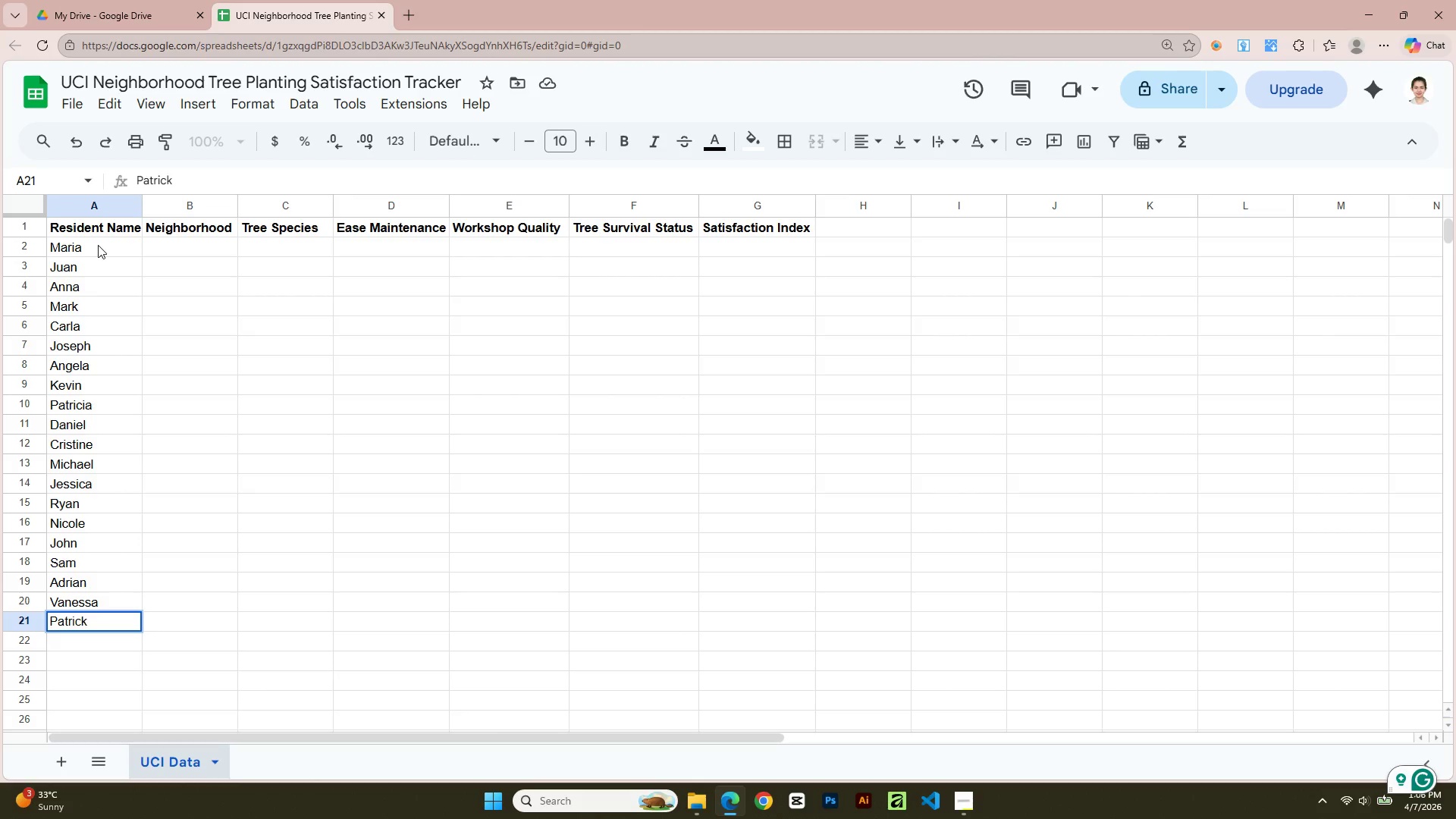 
key(ArrowDown)
 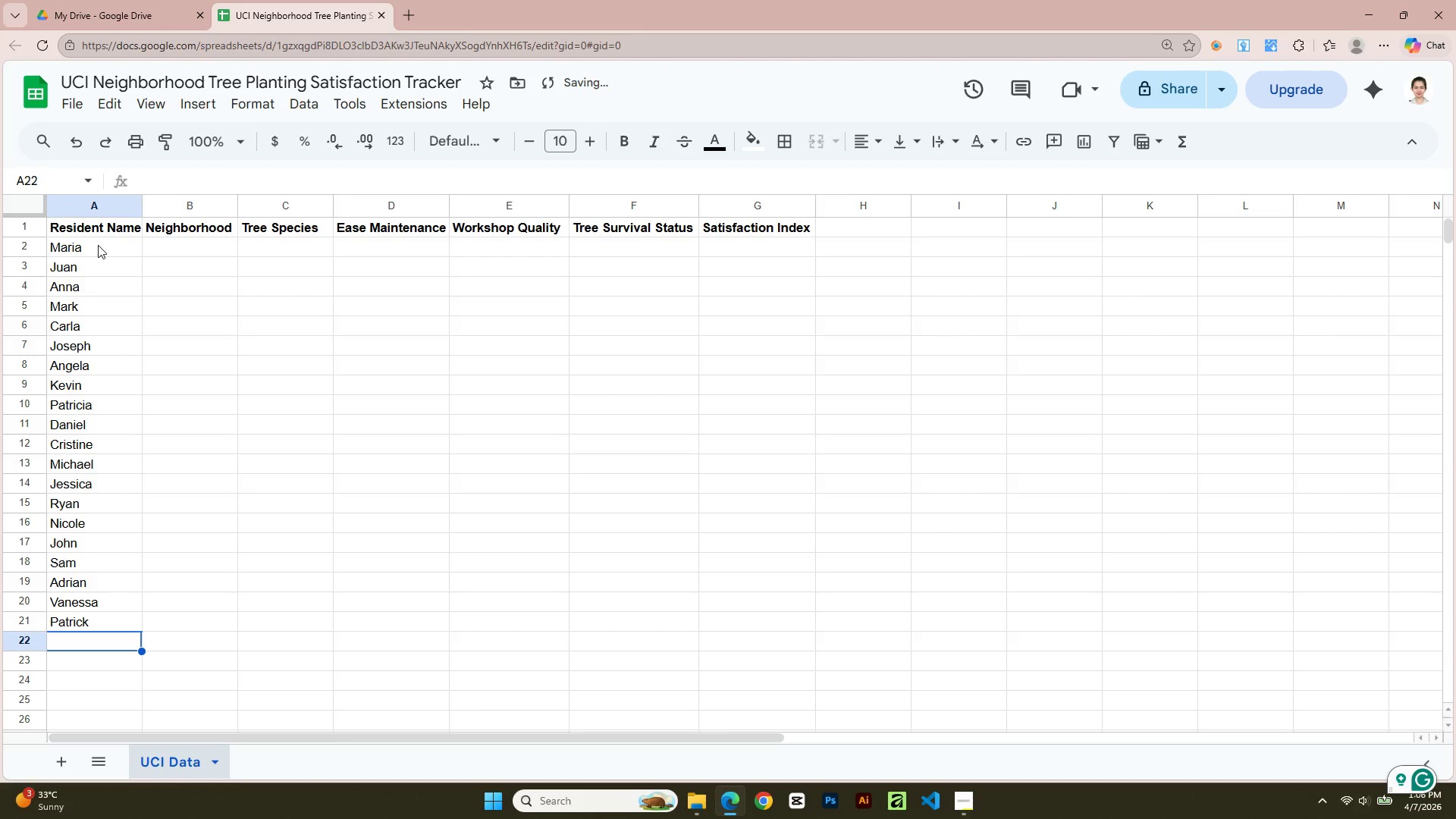 
type(Michekk)
key(Backspace)
key(Backspace)
type(lle)
 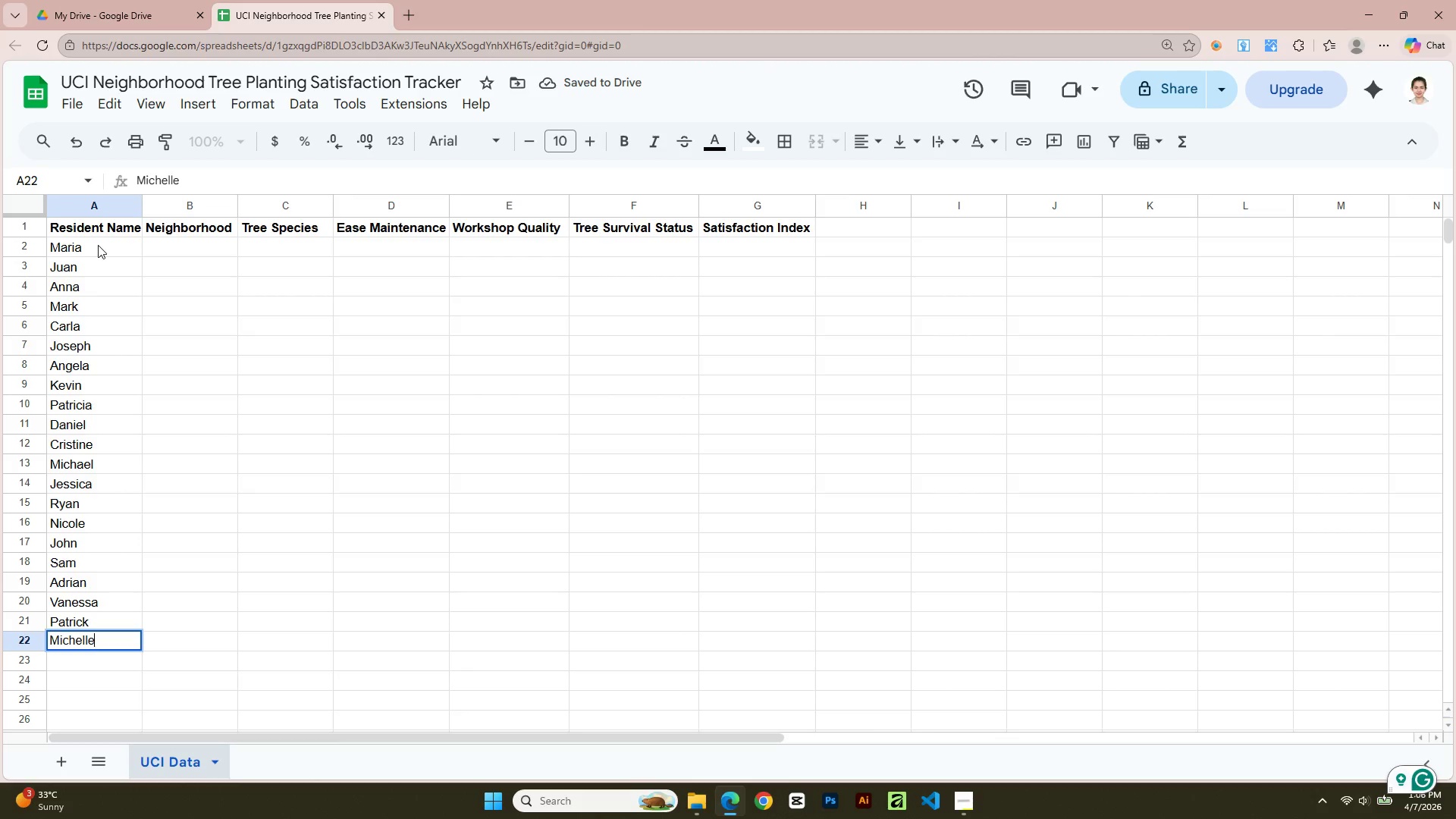 
key(ArrowDown)
 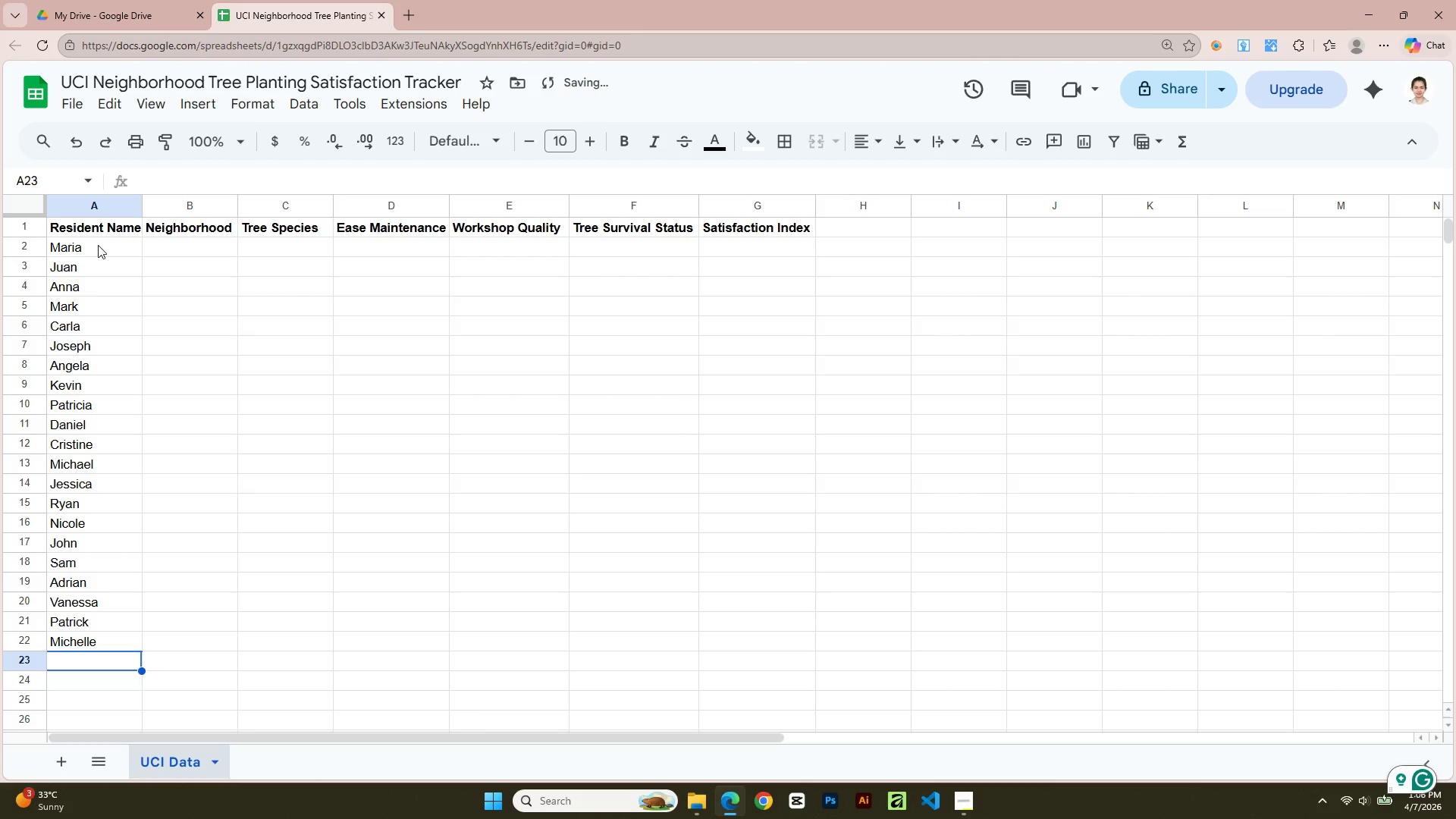 
type(Carlo)
 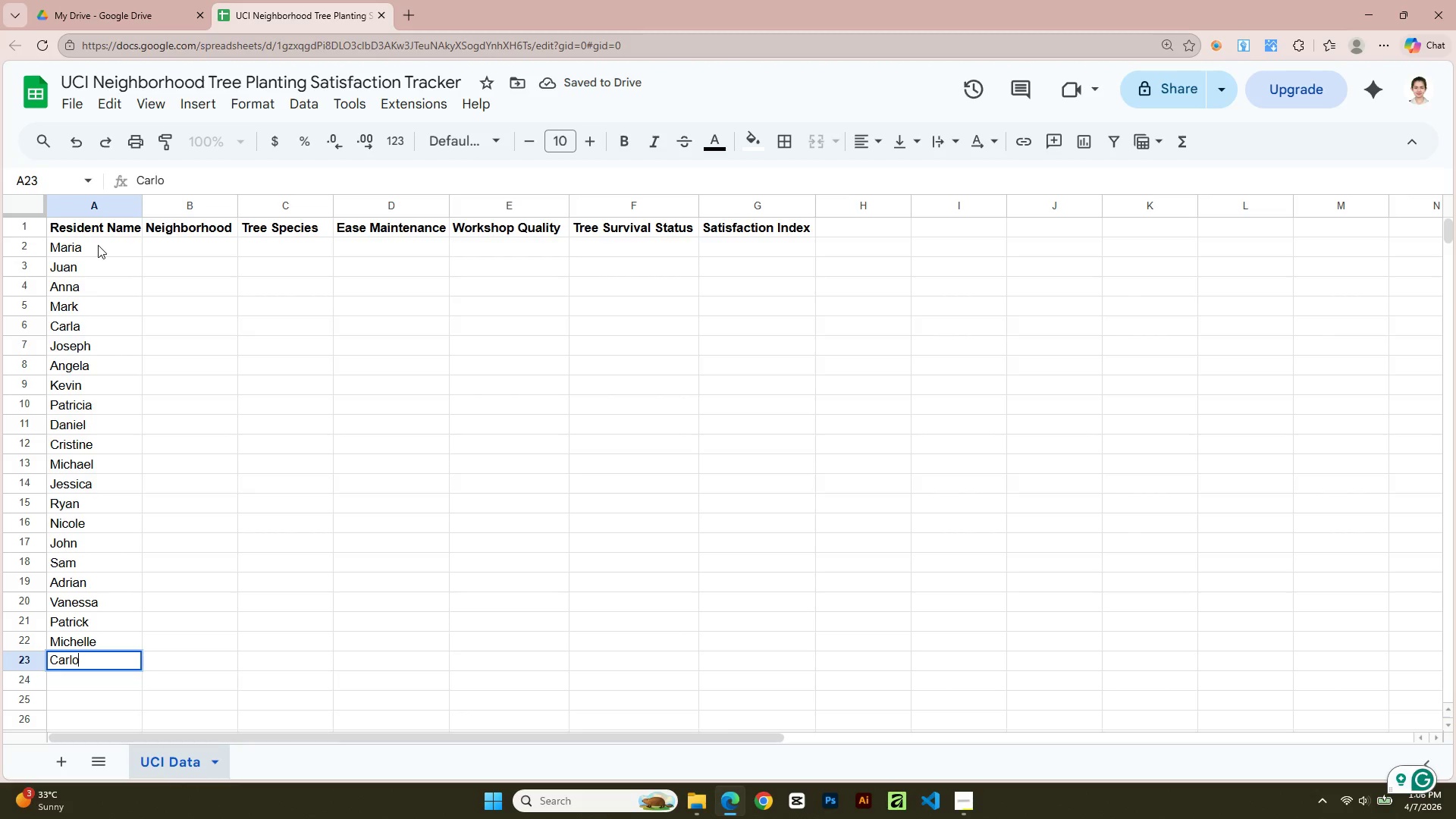 
key(Enter)
 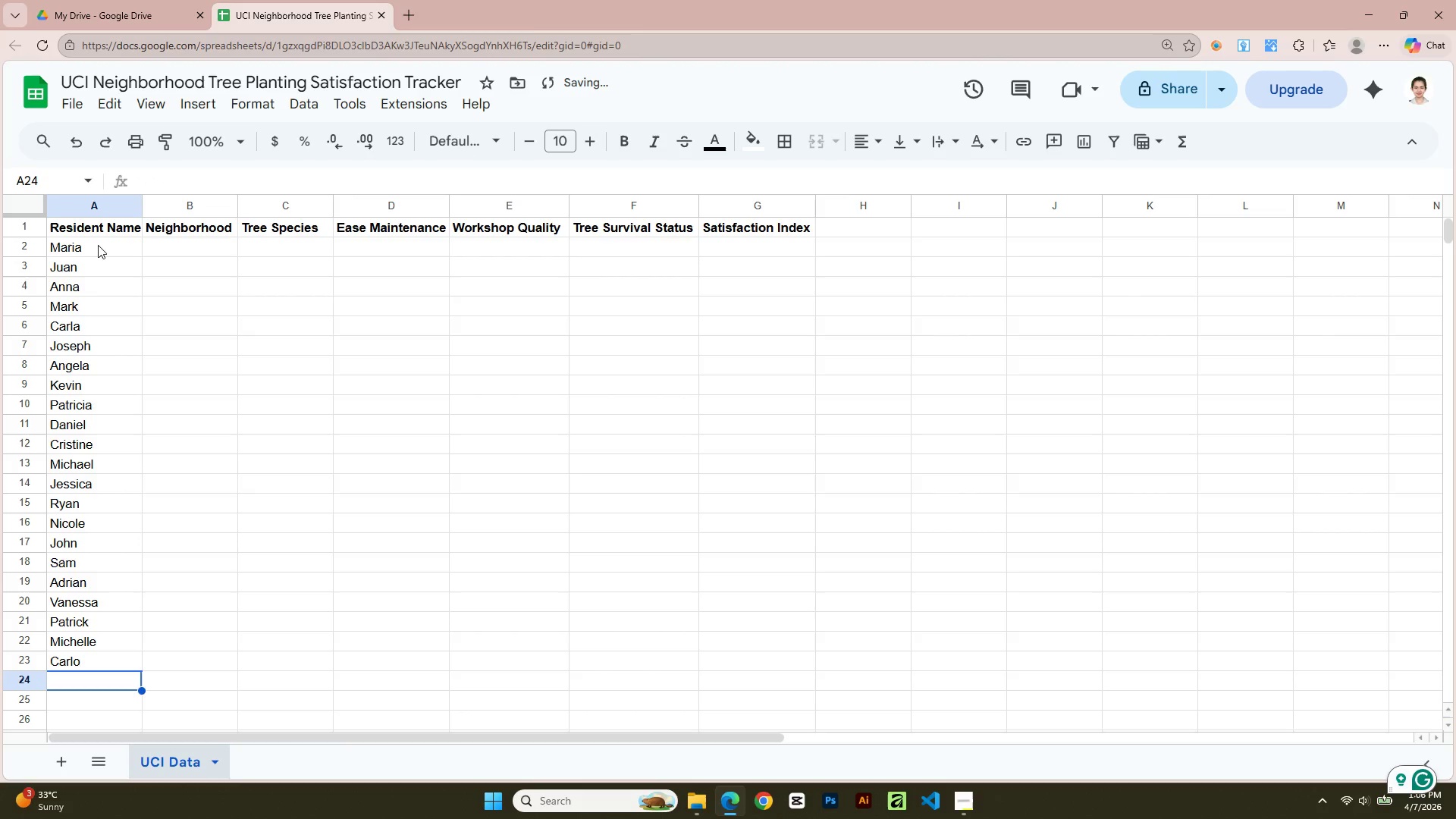 
type(Liza)
 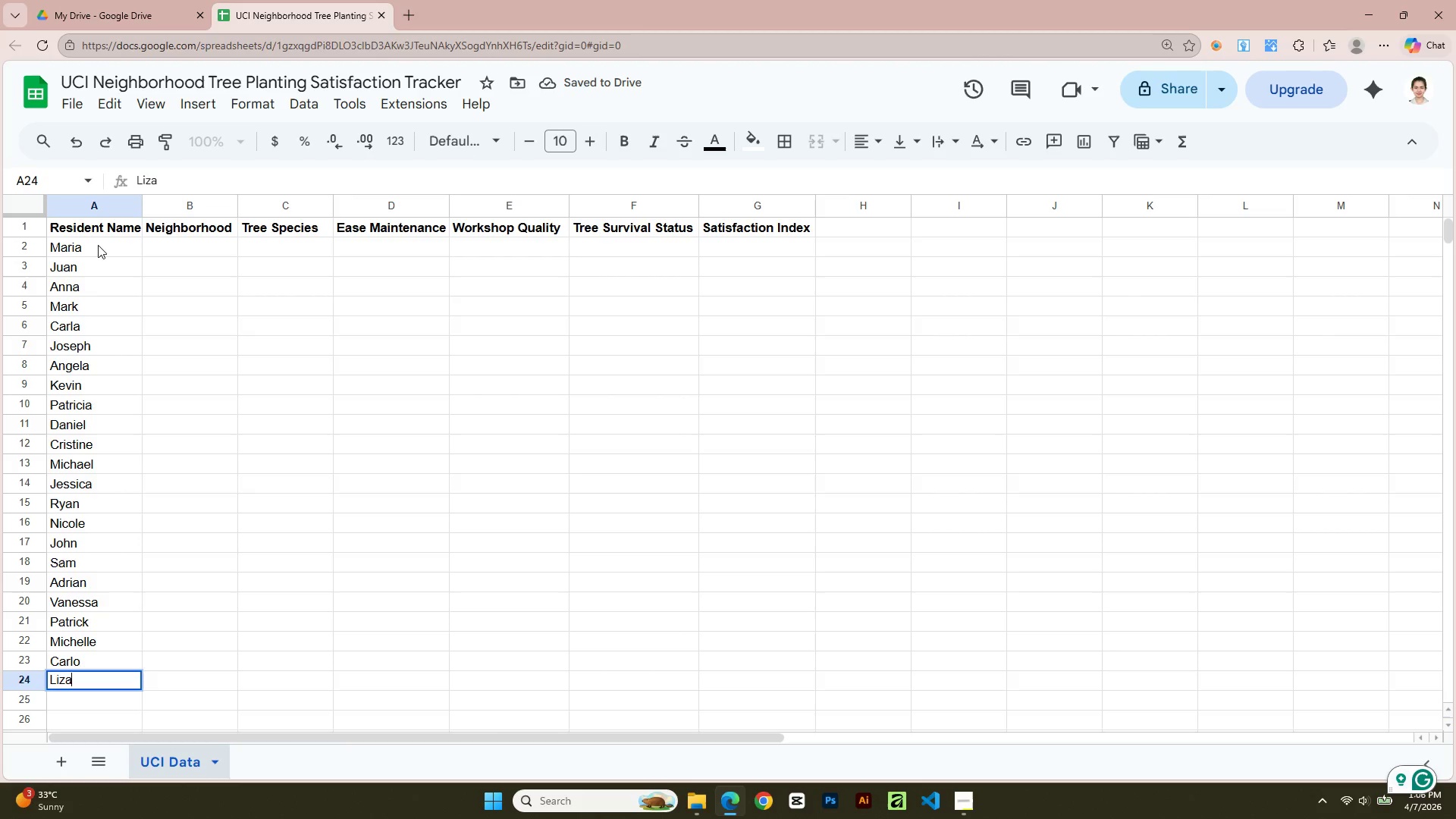 
key(Enter)
 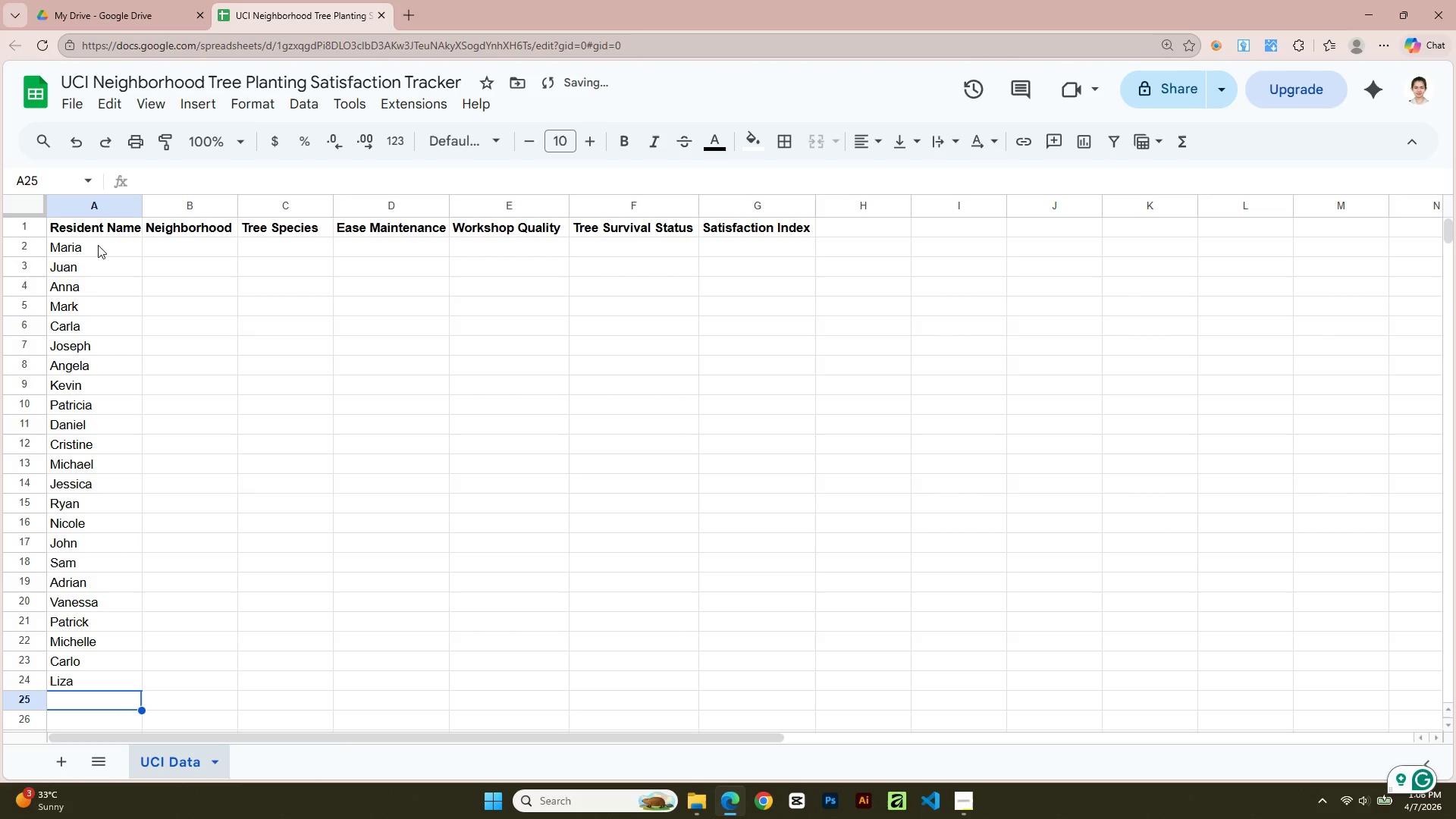 
type(Bryan)
 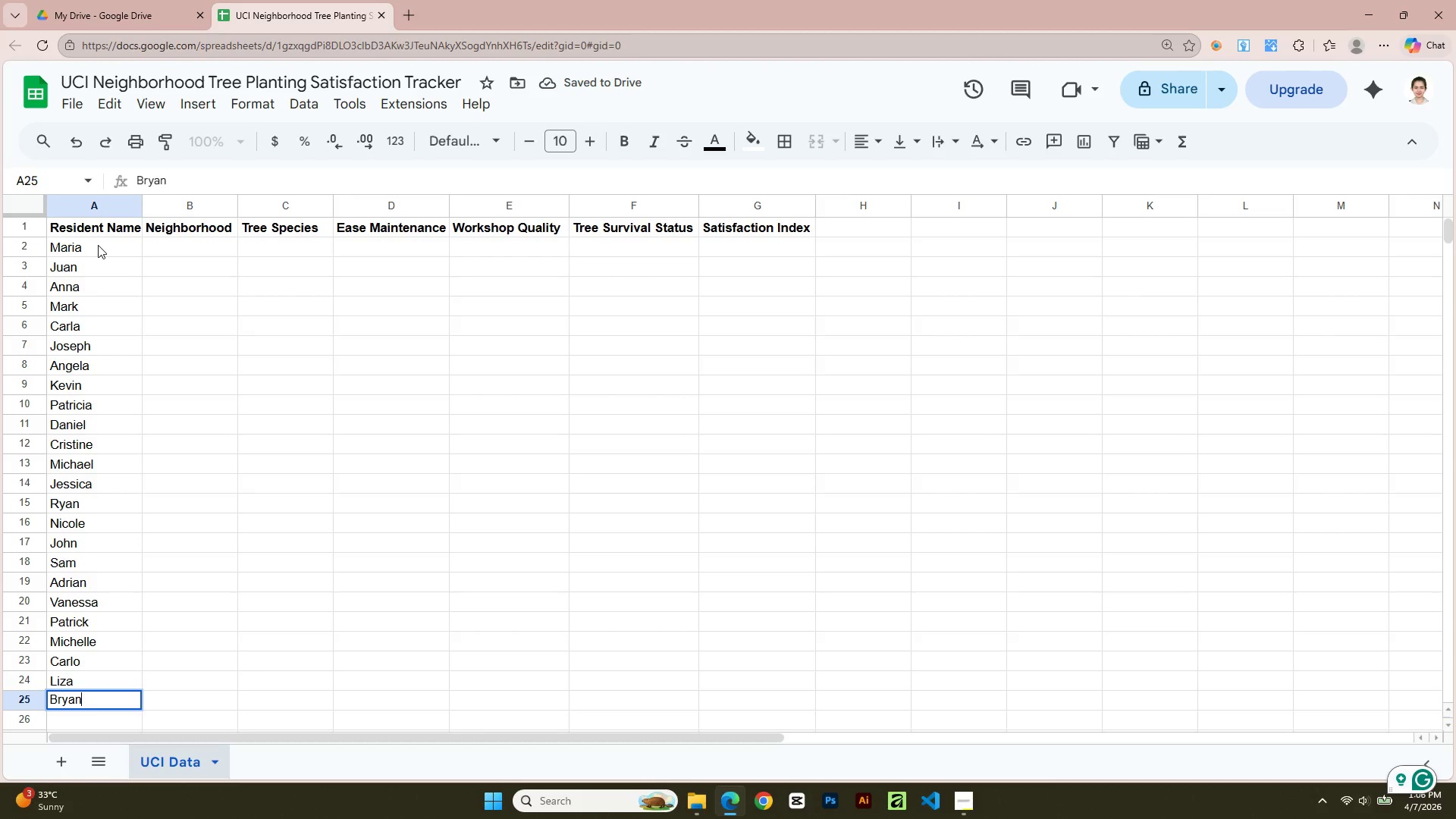 
key(Enter)
 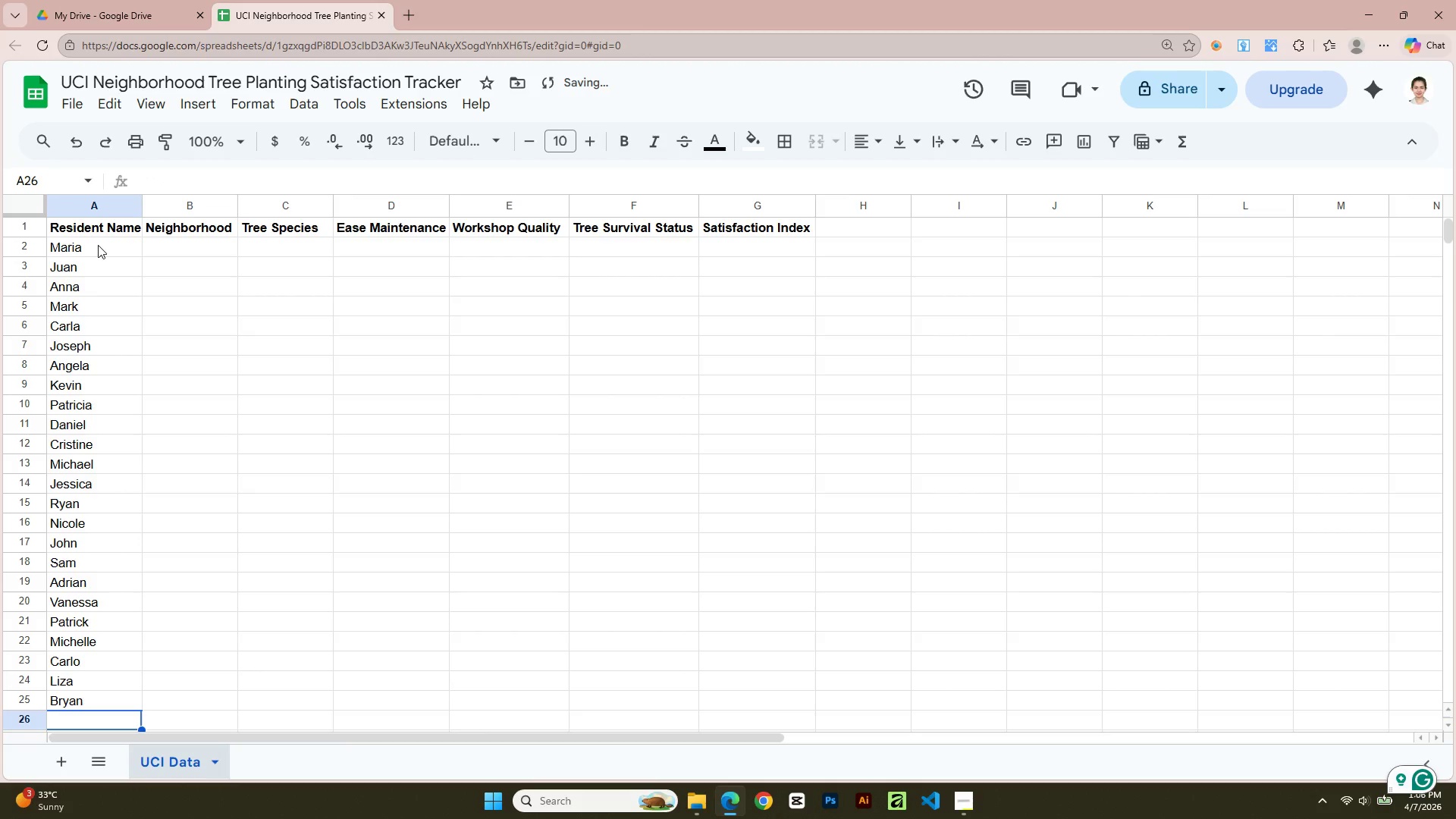 
type(Erica)
 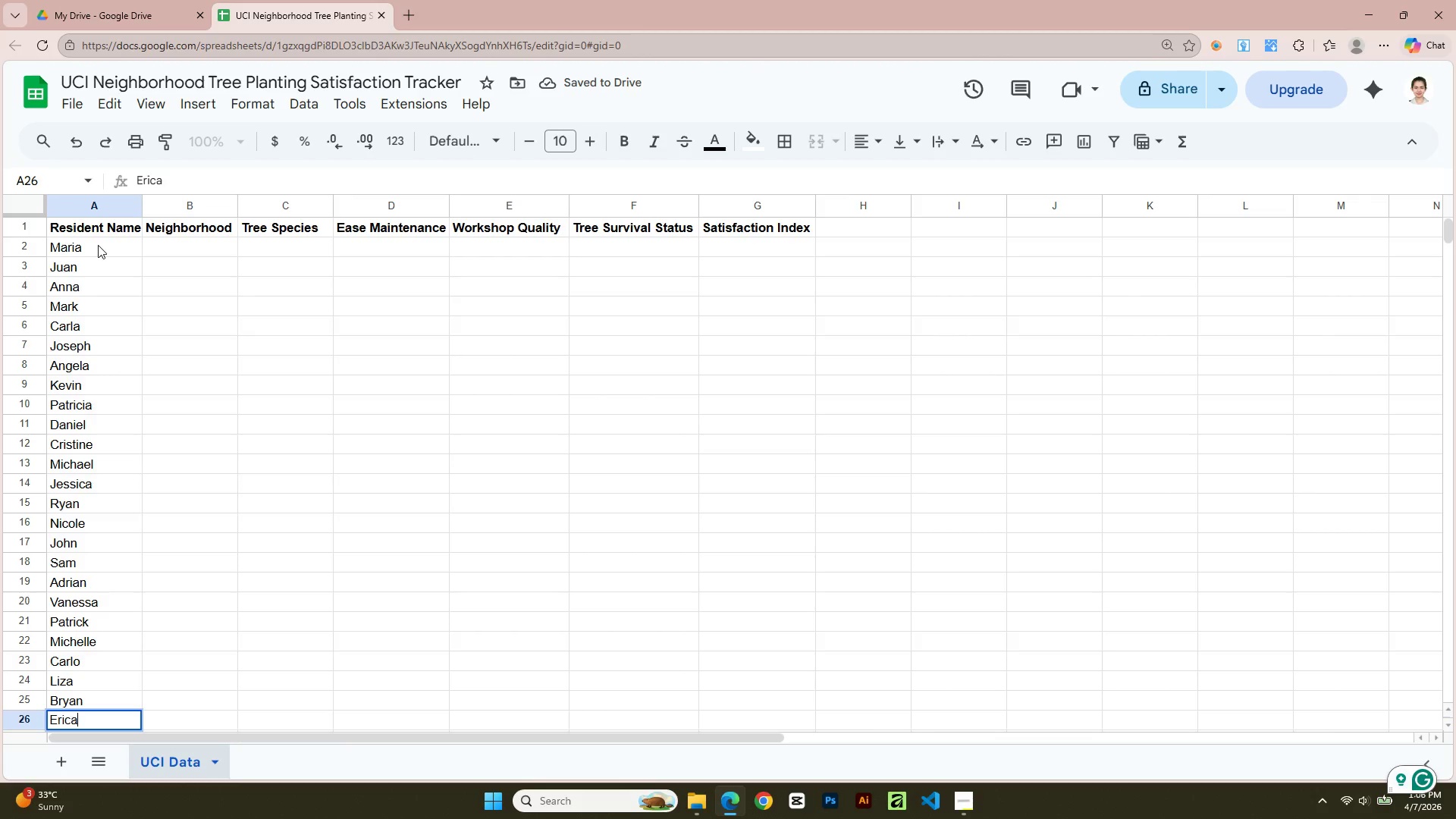 
key(Enter)
 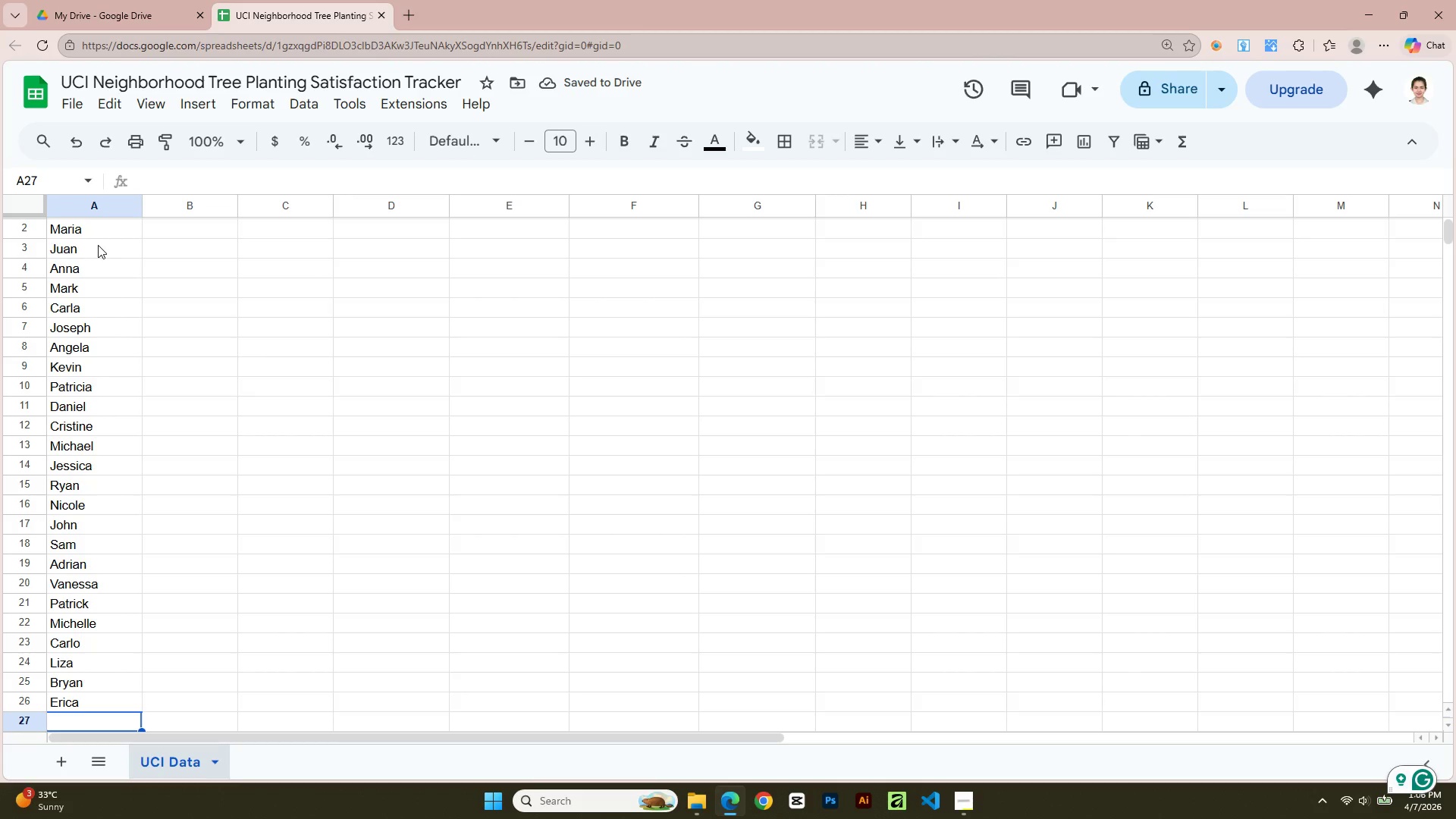 
type(Noel)
 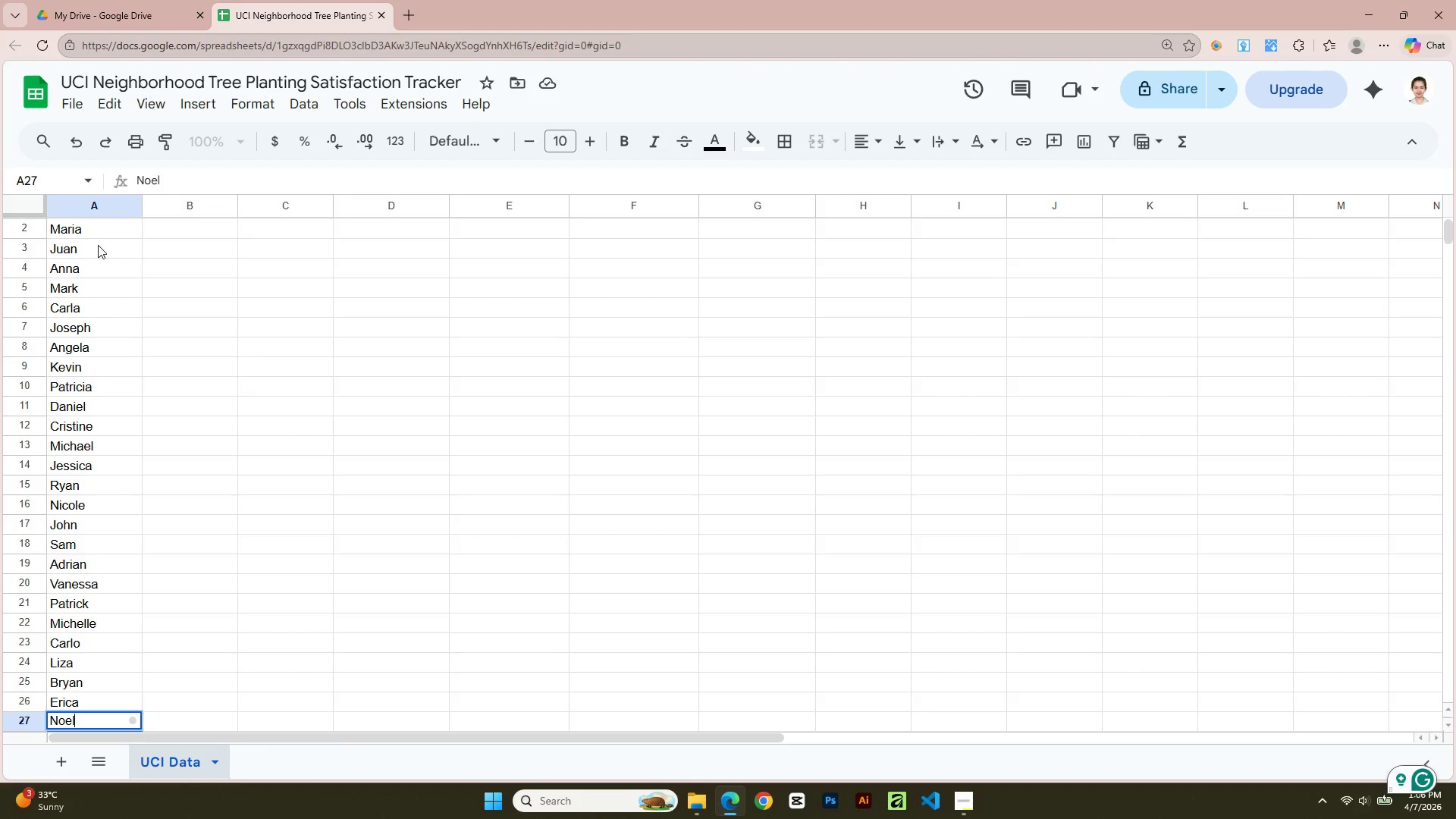 
key(Enter)
 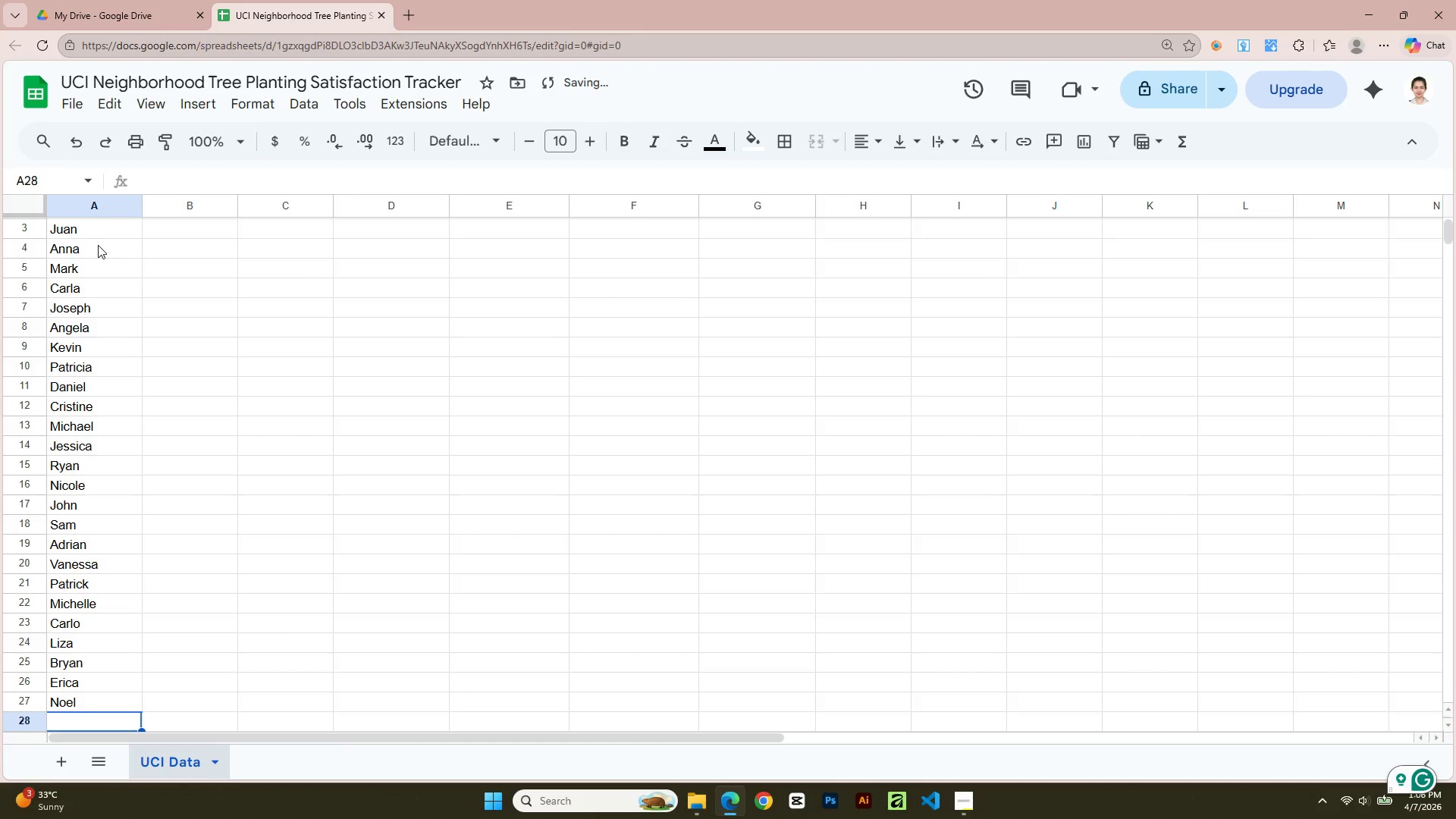 
type(Hazel)
 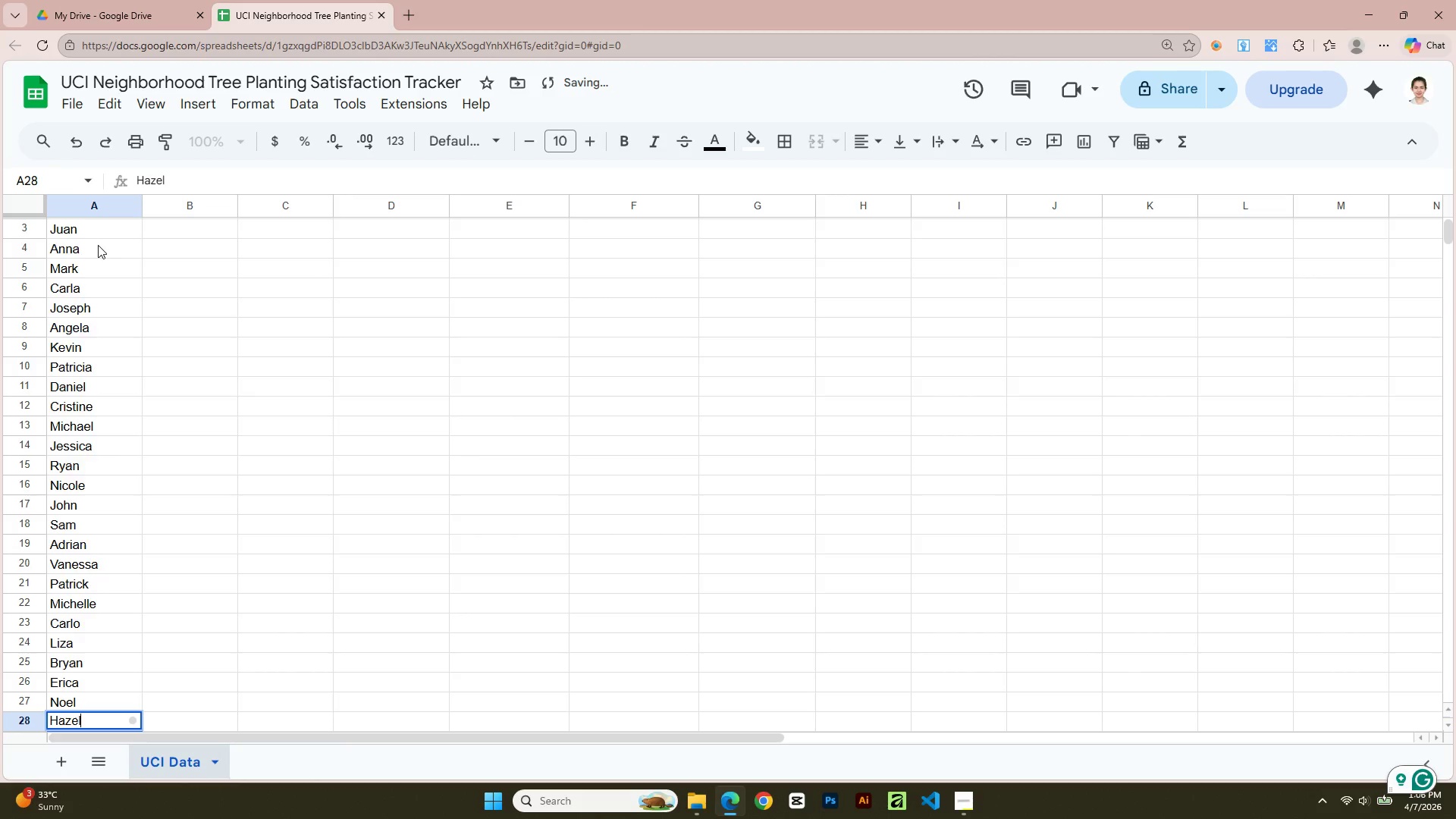 
key(Enter)
 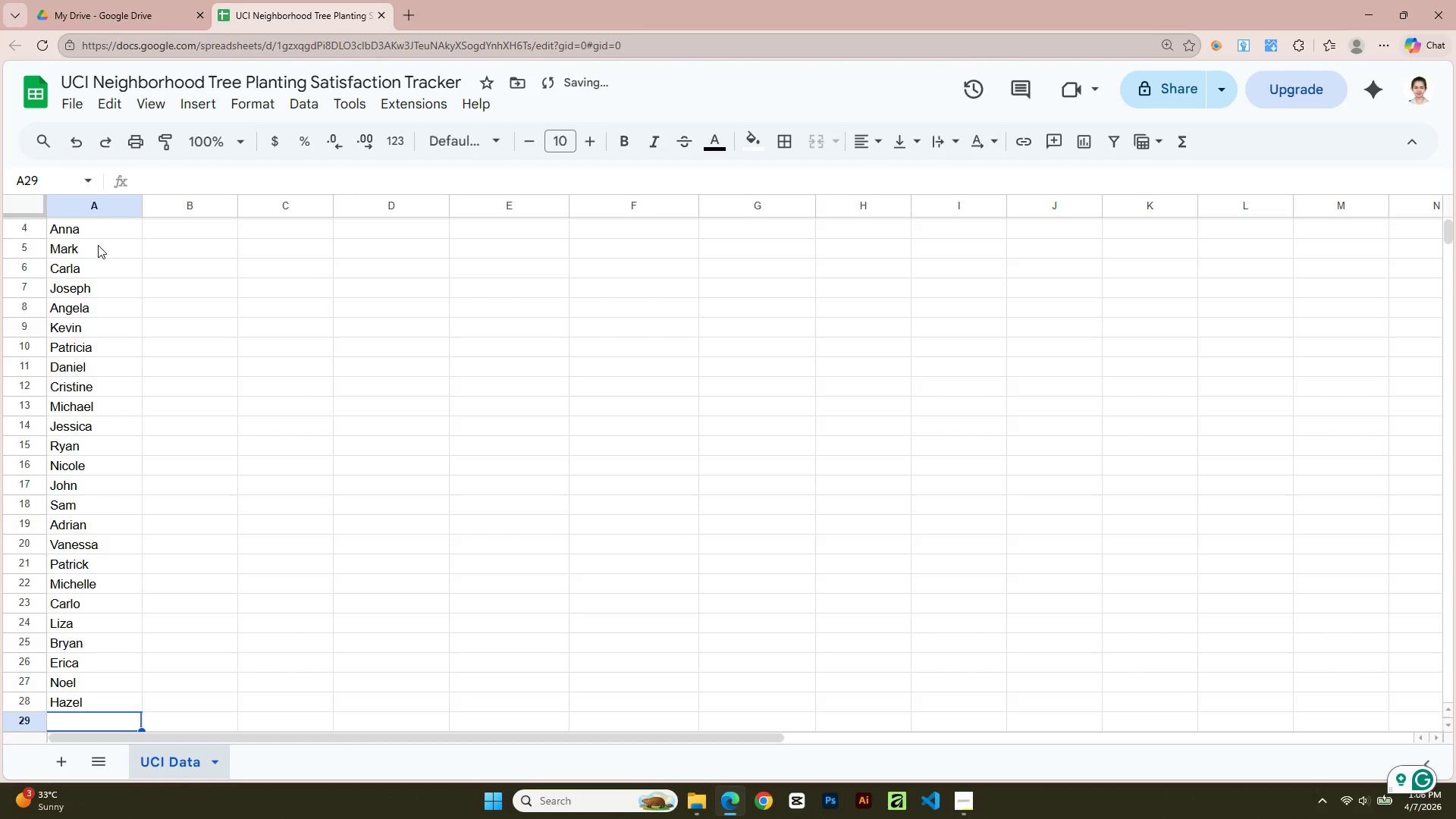 
type(Lesr)
key(Backspace)
key(Backspace)
type(ter)
 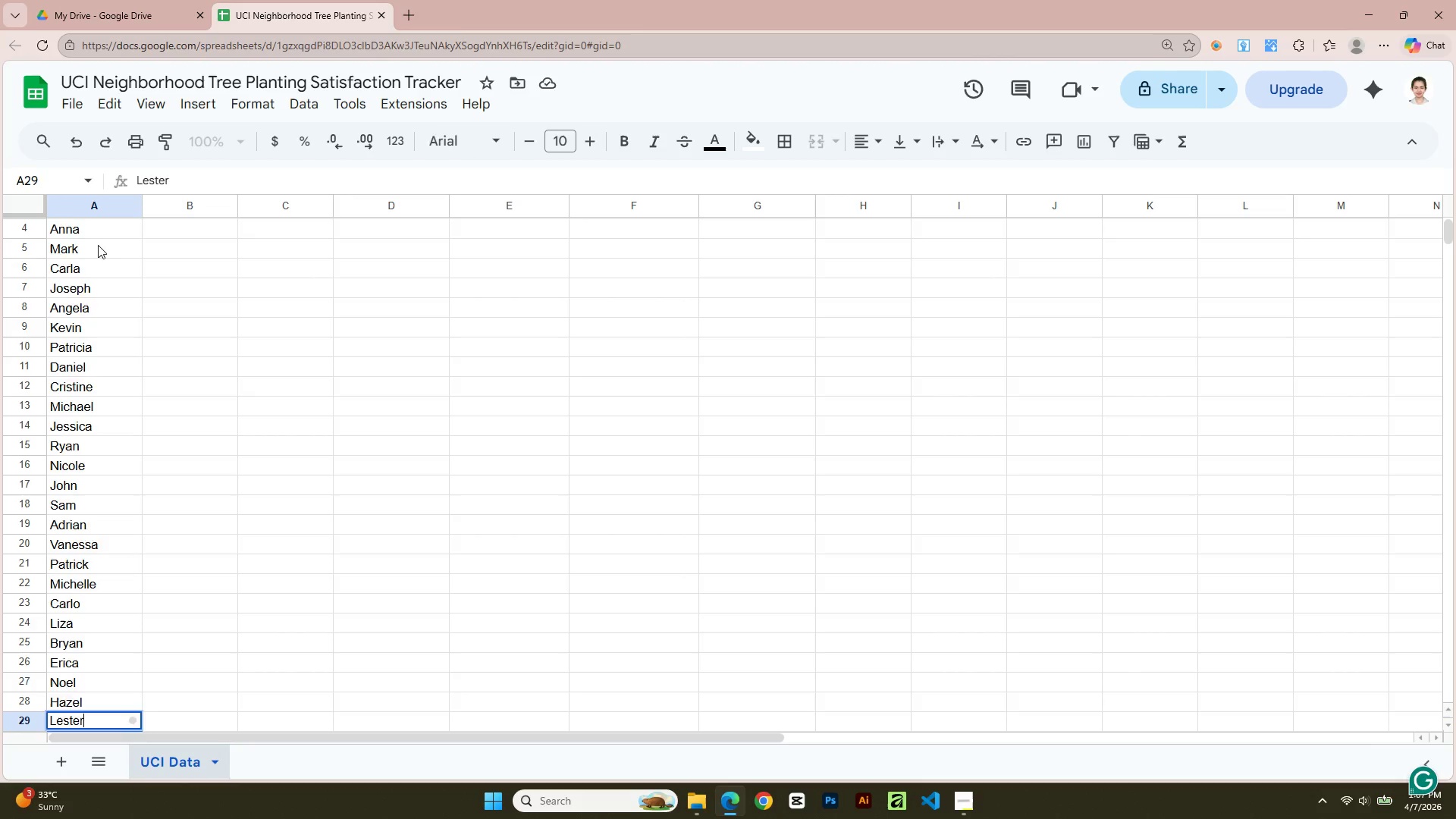 
key(Enter)
 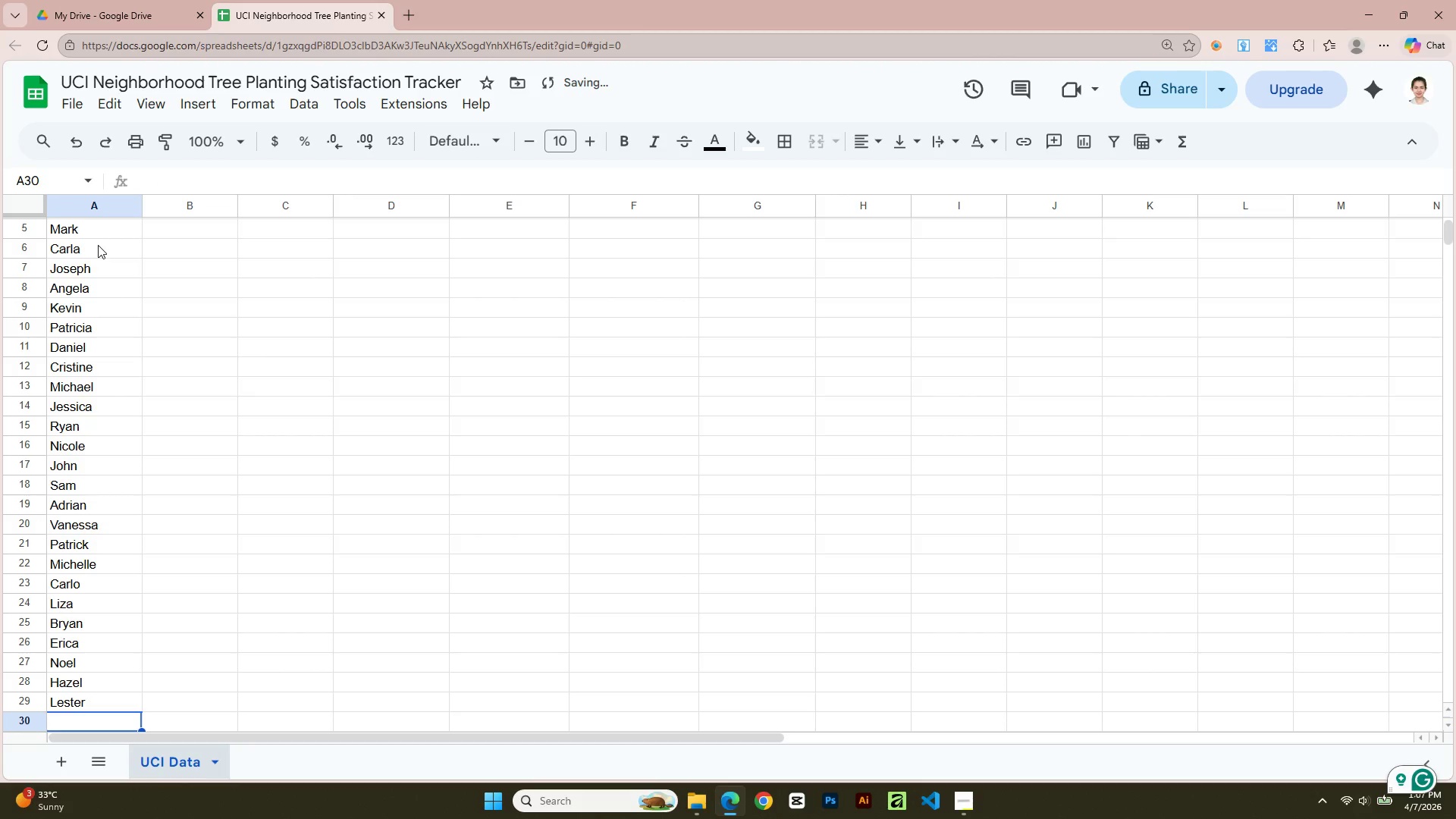 
type(Joy)
 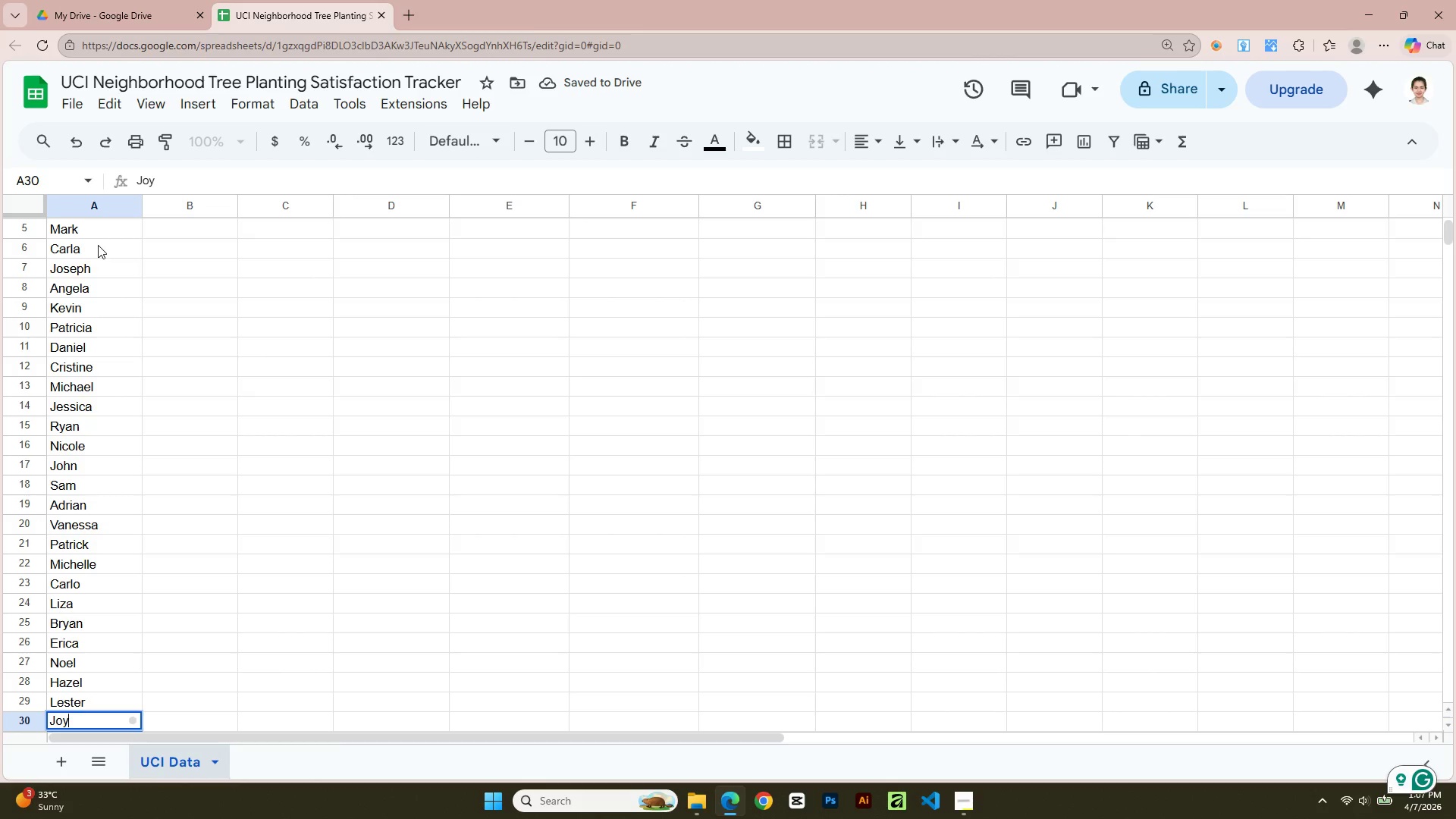 
key(ArrowDown)
 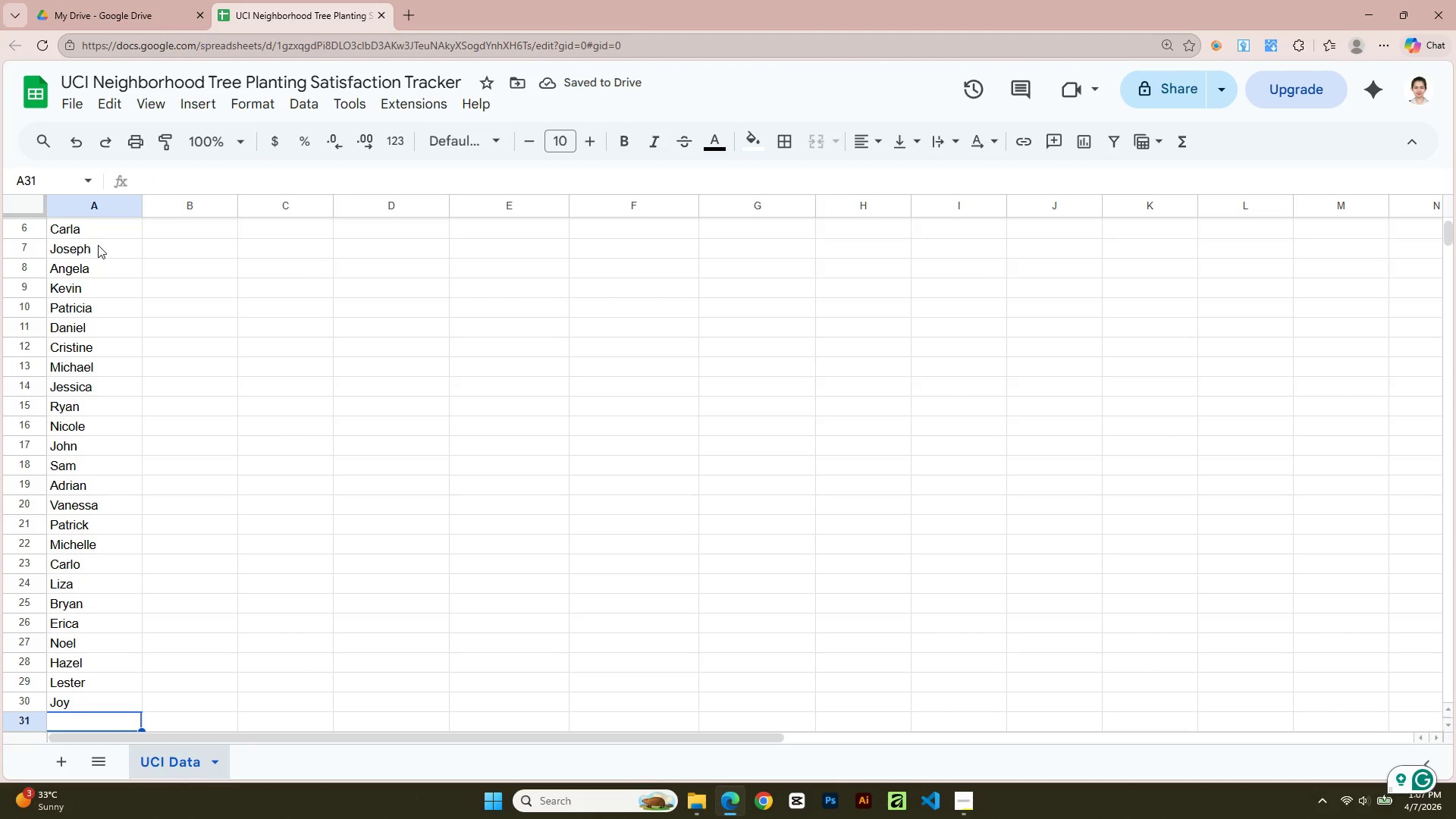 
wait(5.75)
 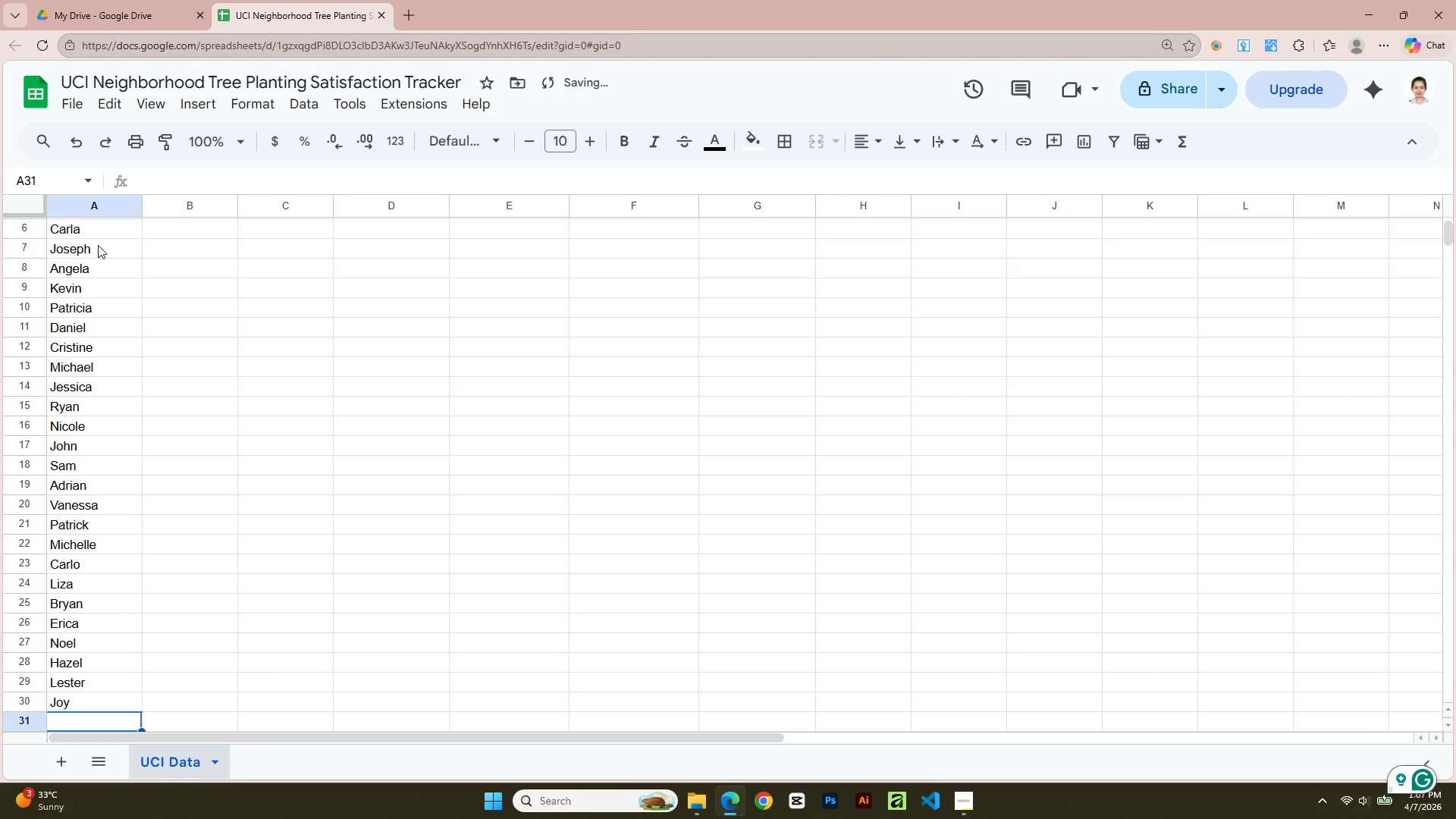 
type(Jerome)
 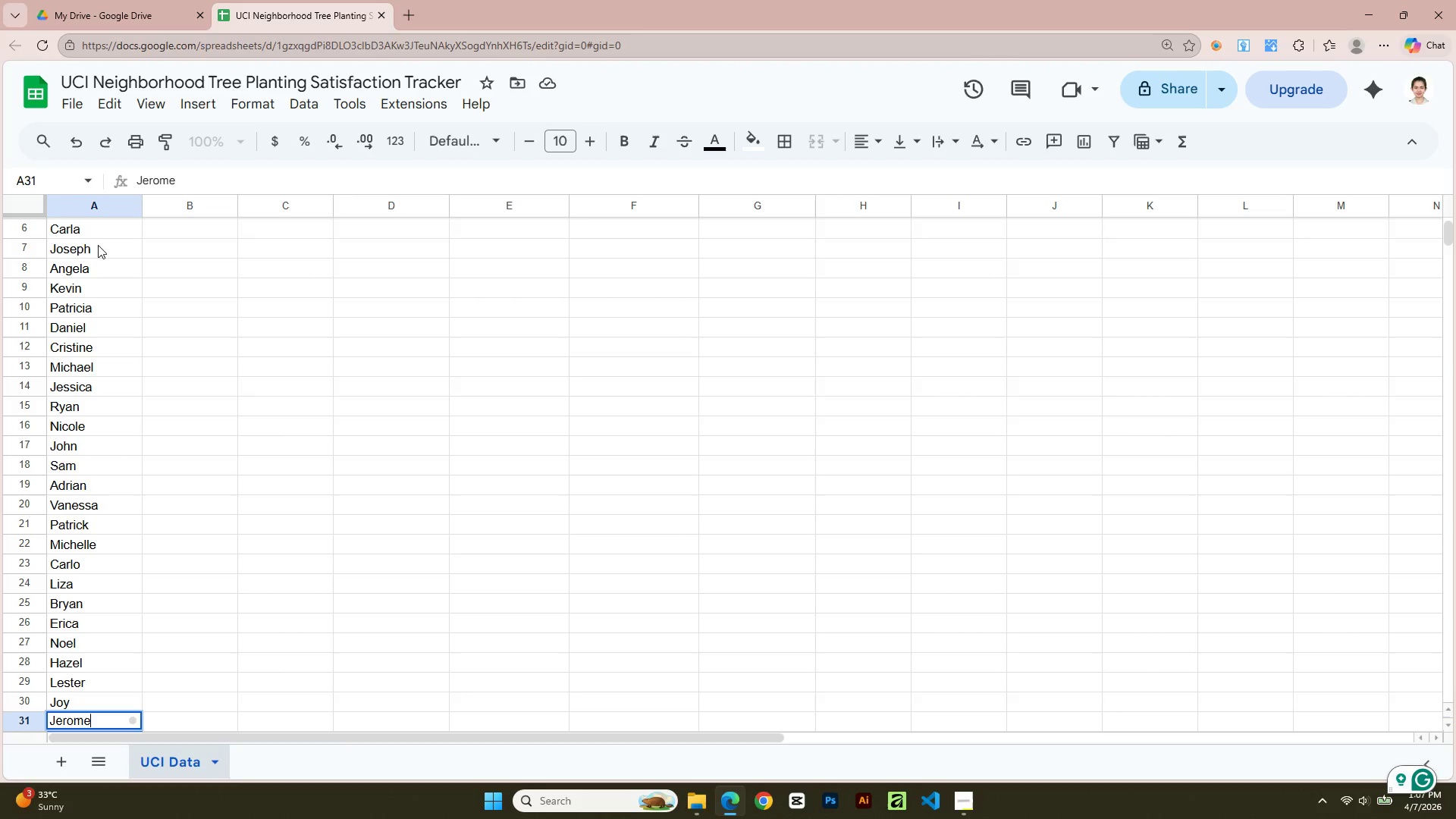 
key(Enter)
 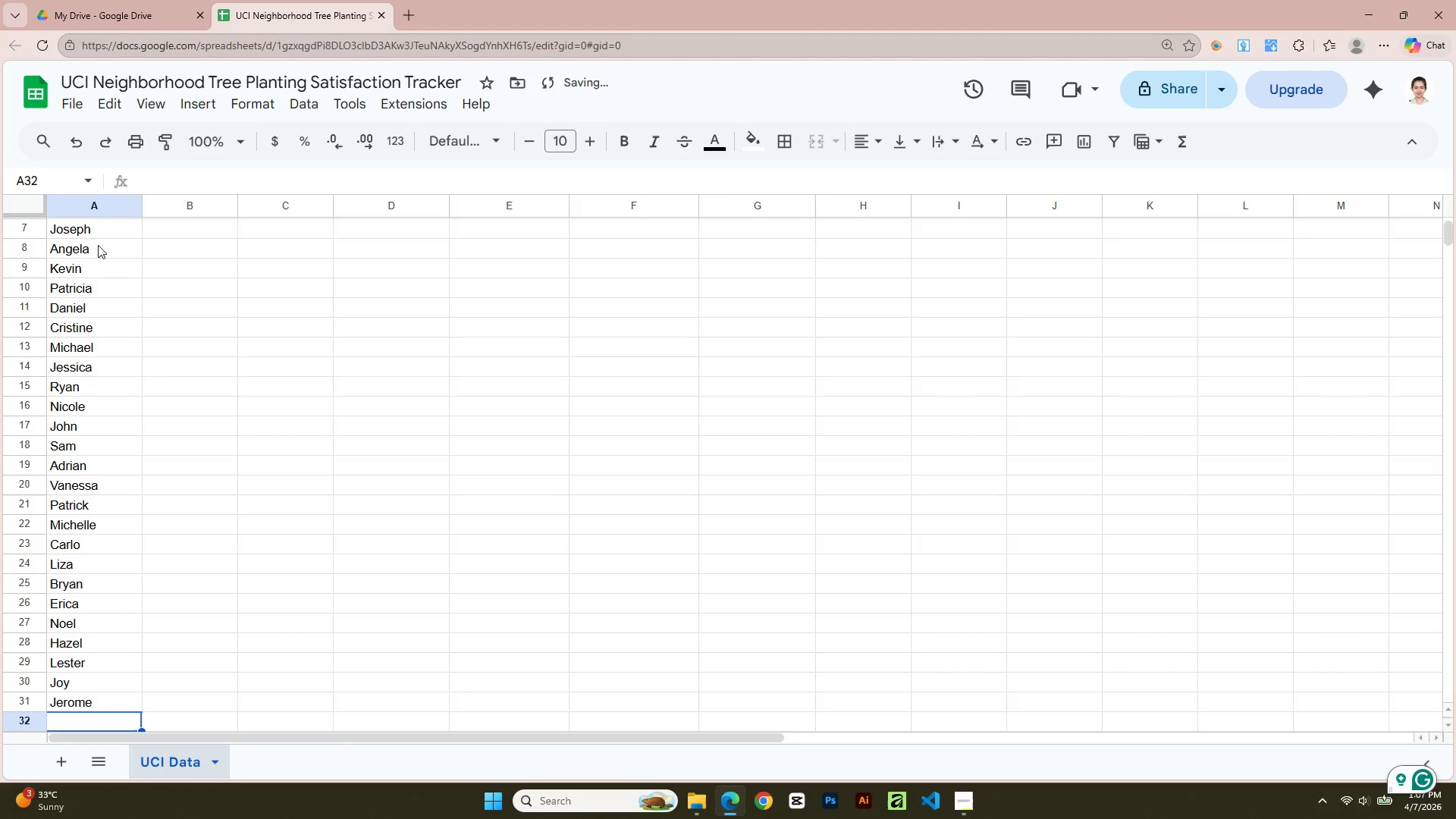 
scroll: coordinate [180, 392], scroll_direction: up, amount: 6.0
 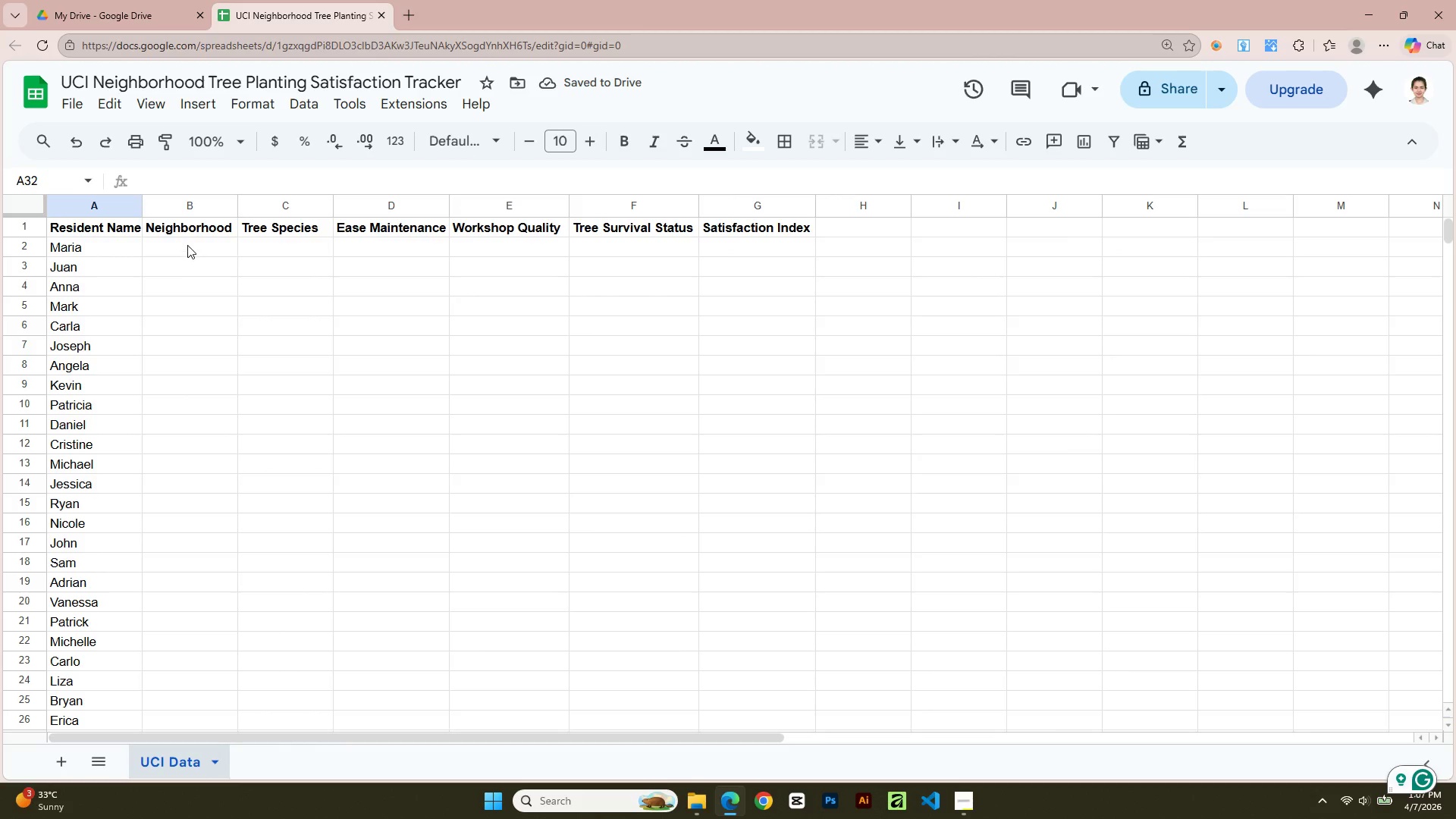 
left_click([187, 245])
 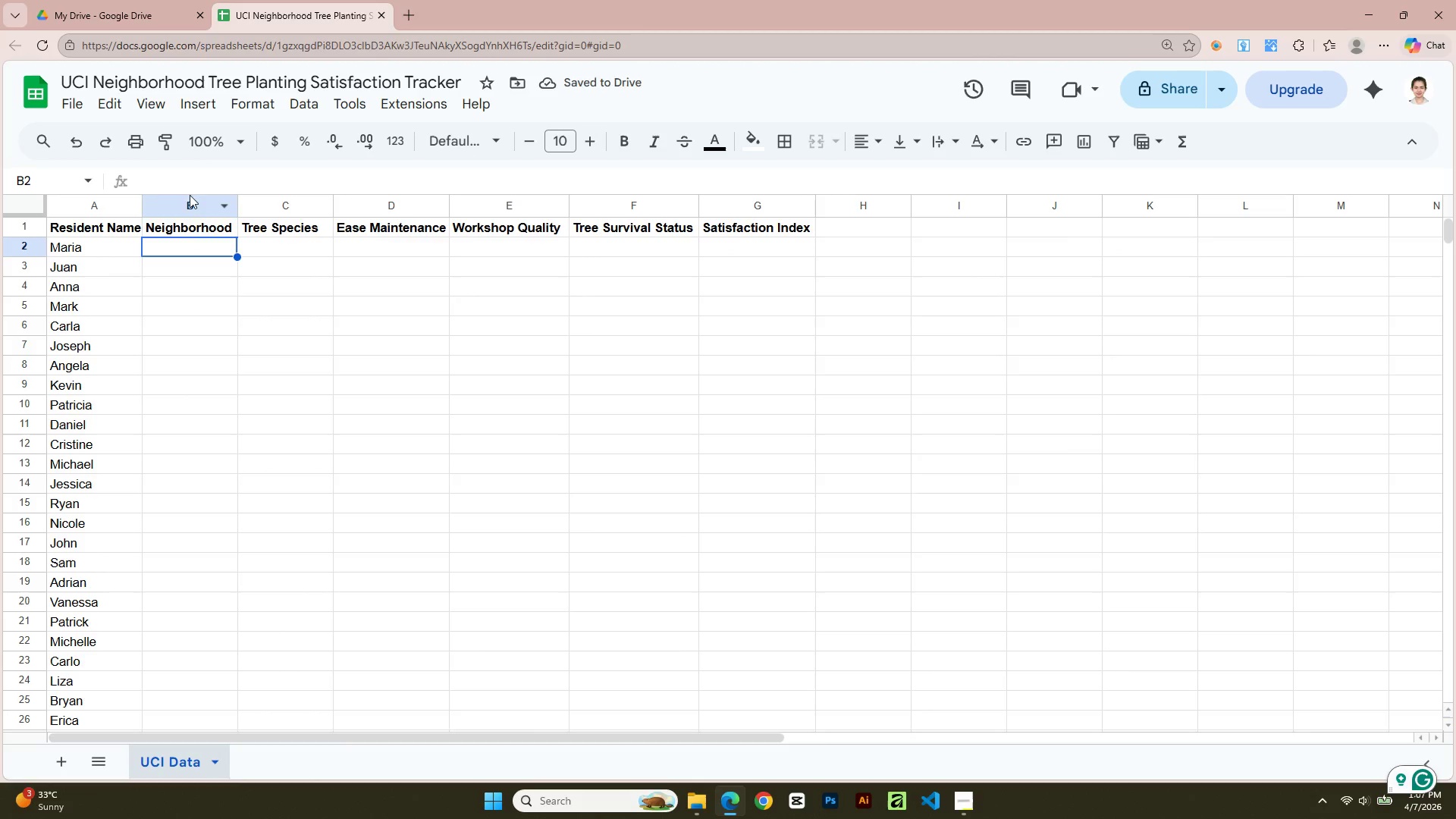 
left_click([199, 108])
 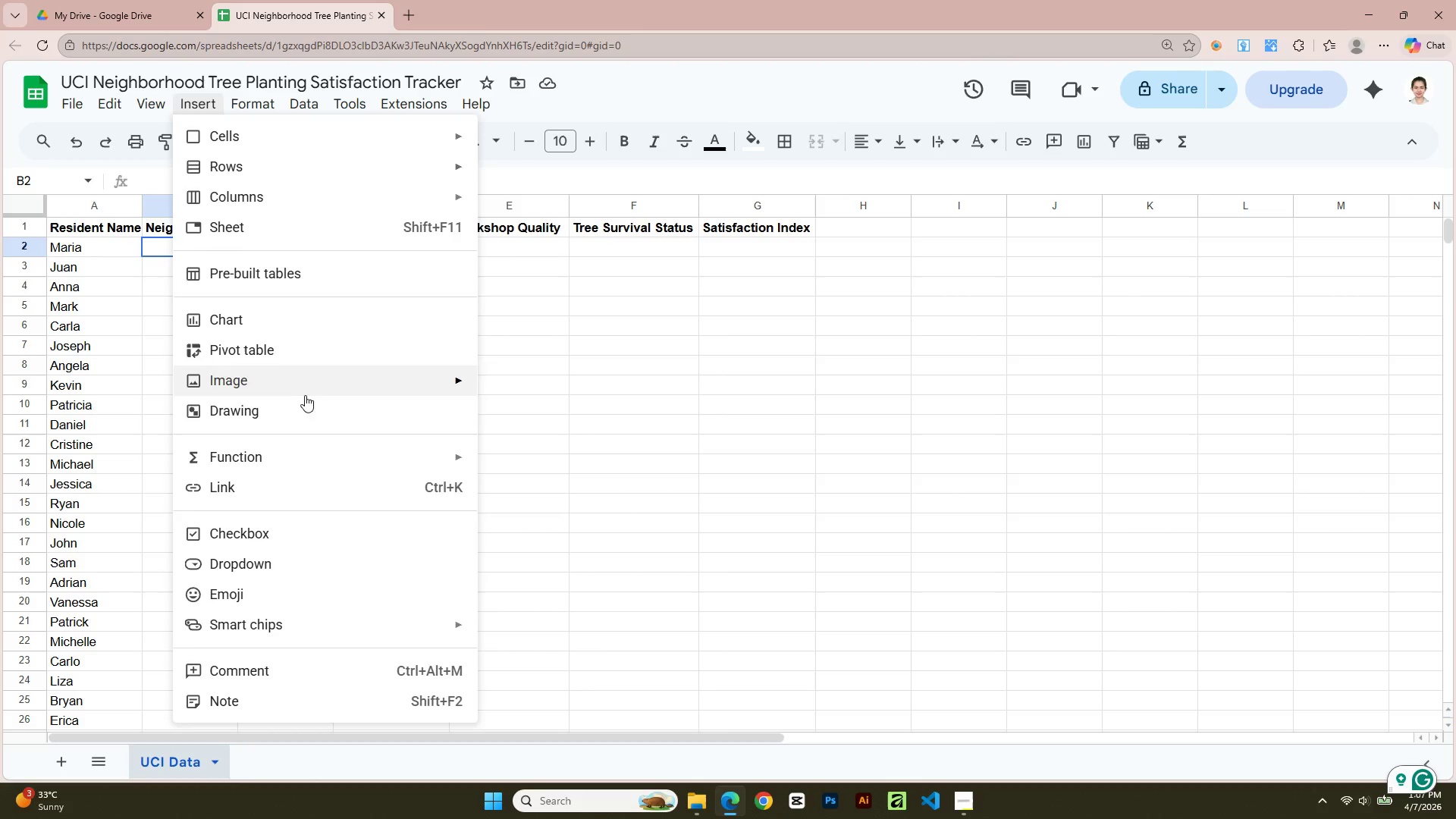 
left_click([303, 557])
 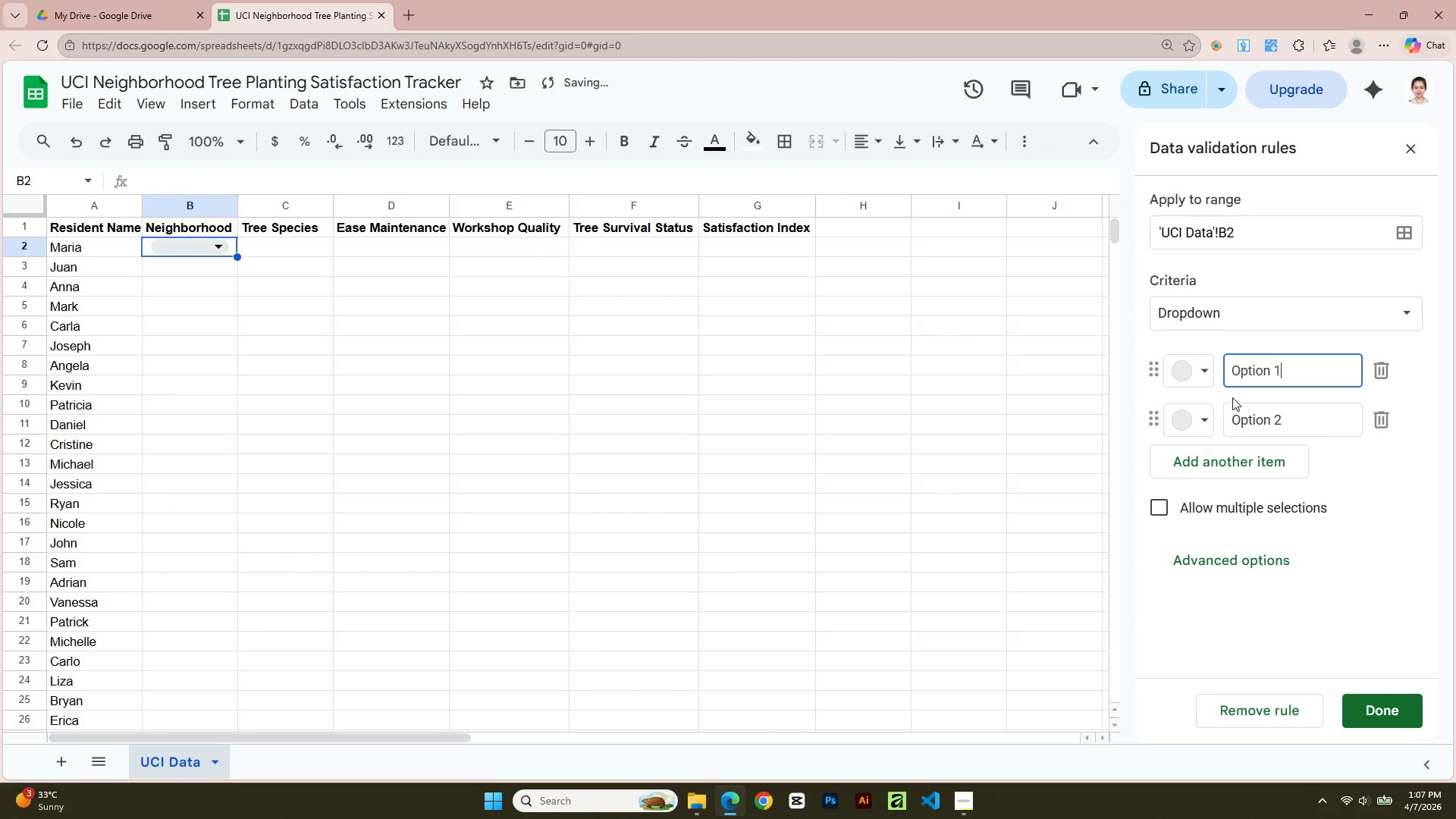 
double_click([1276, 368])
 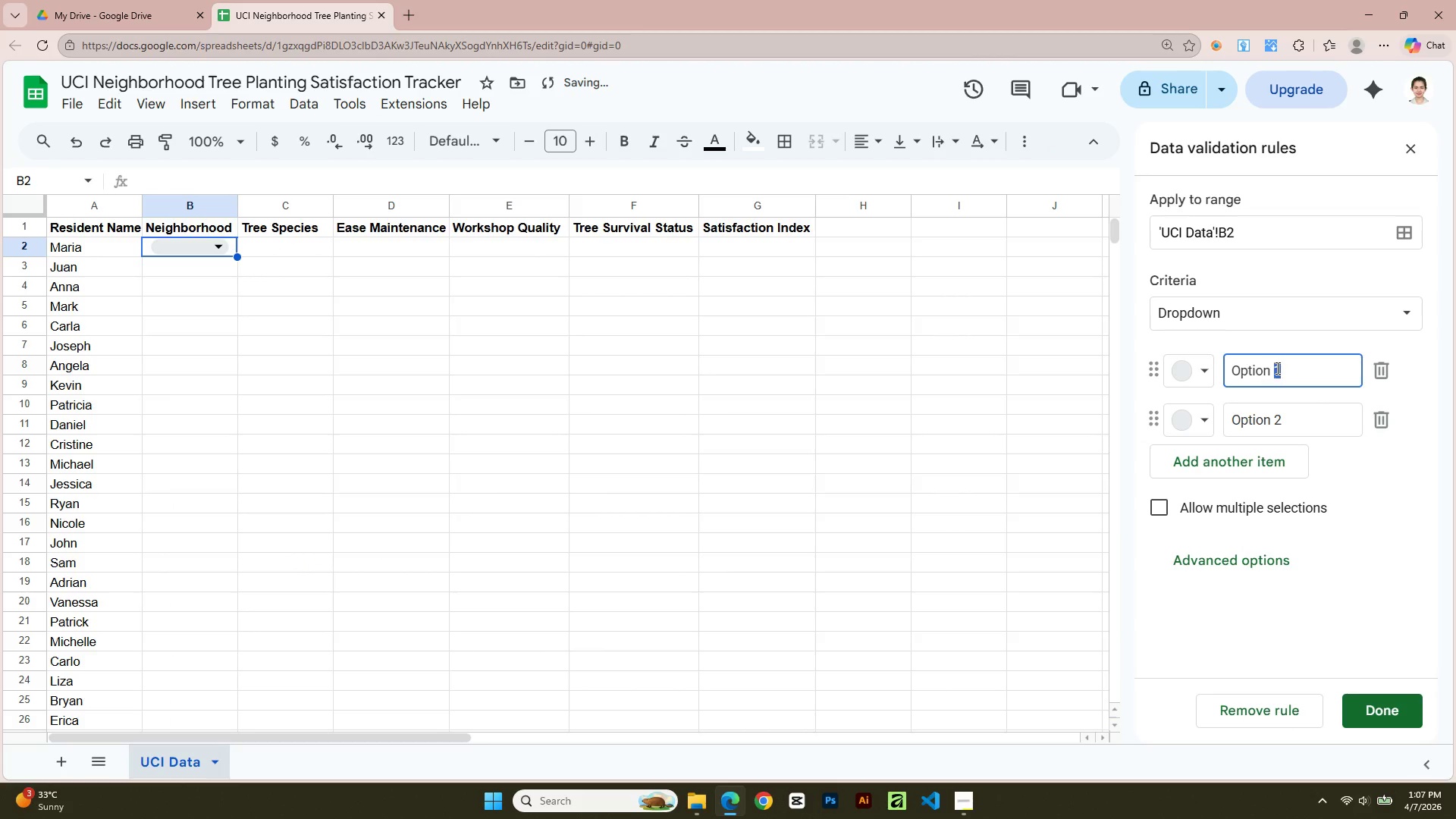 
triple_click([1276, 368])
 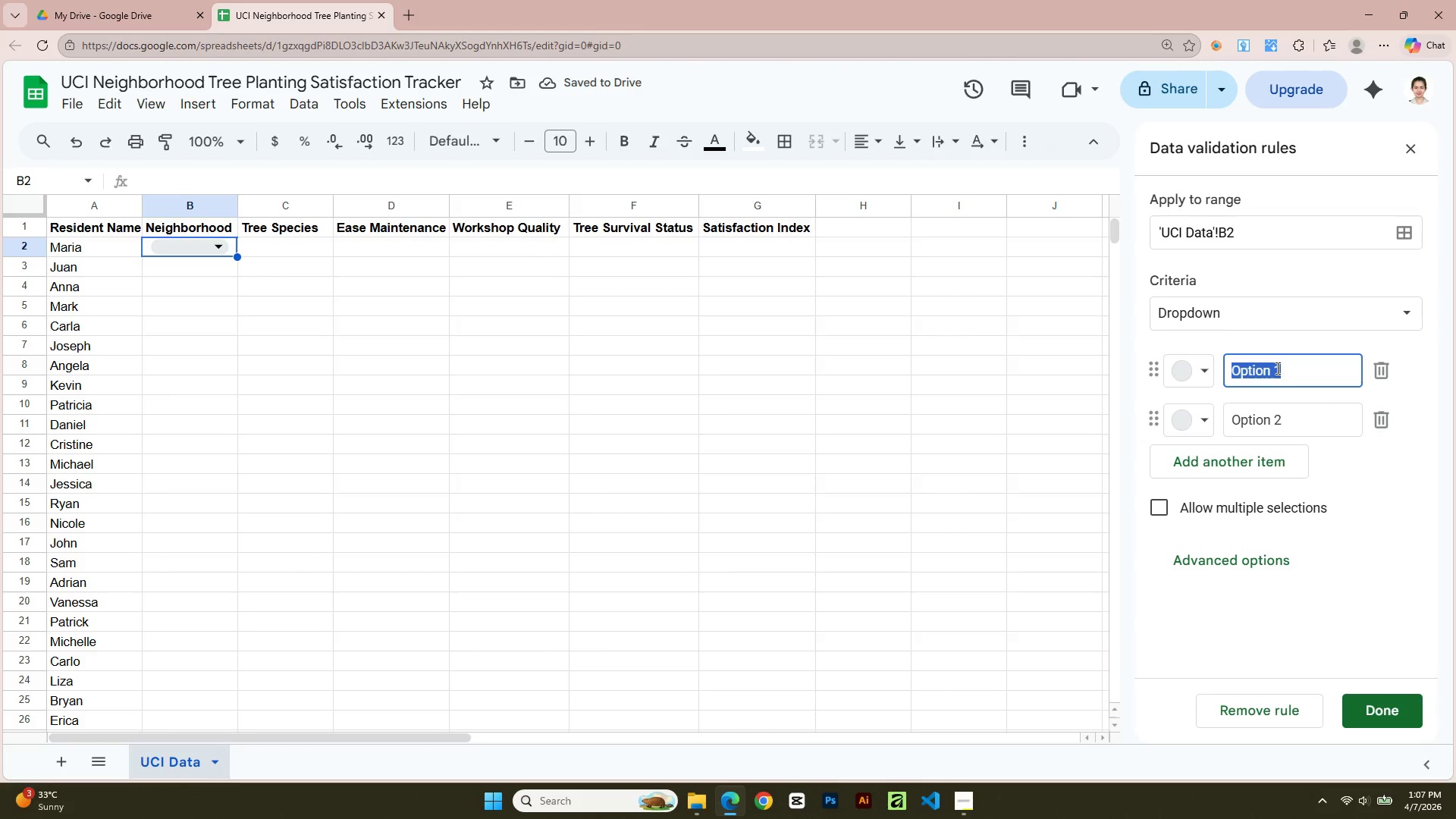 
type(Zone A)
 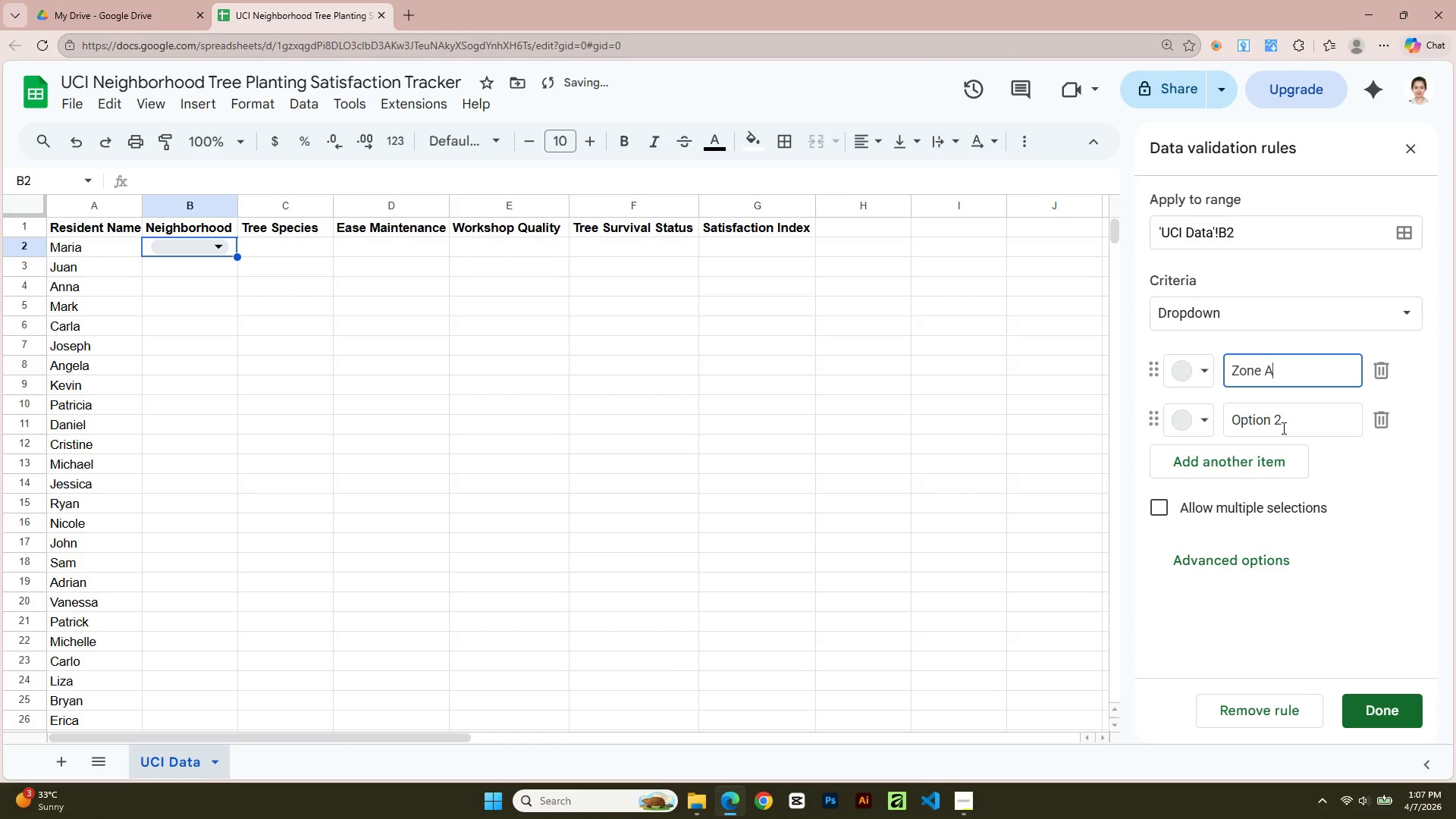 
double_click([1282, 428])
 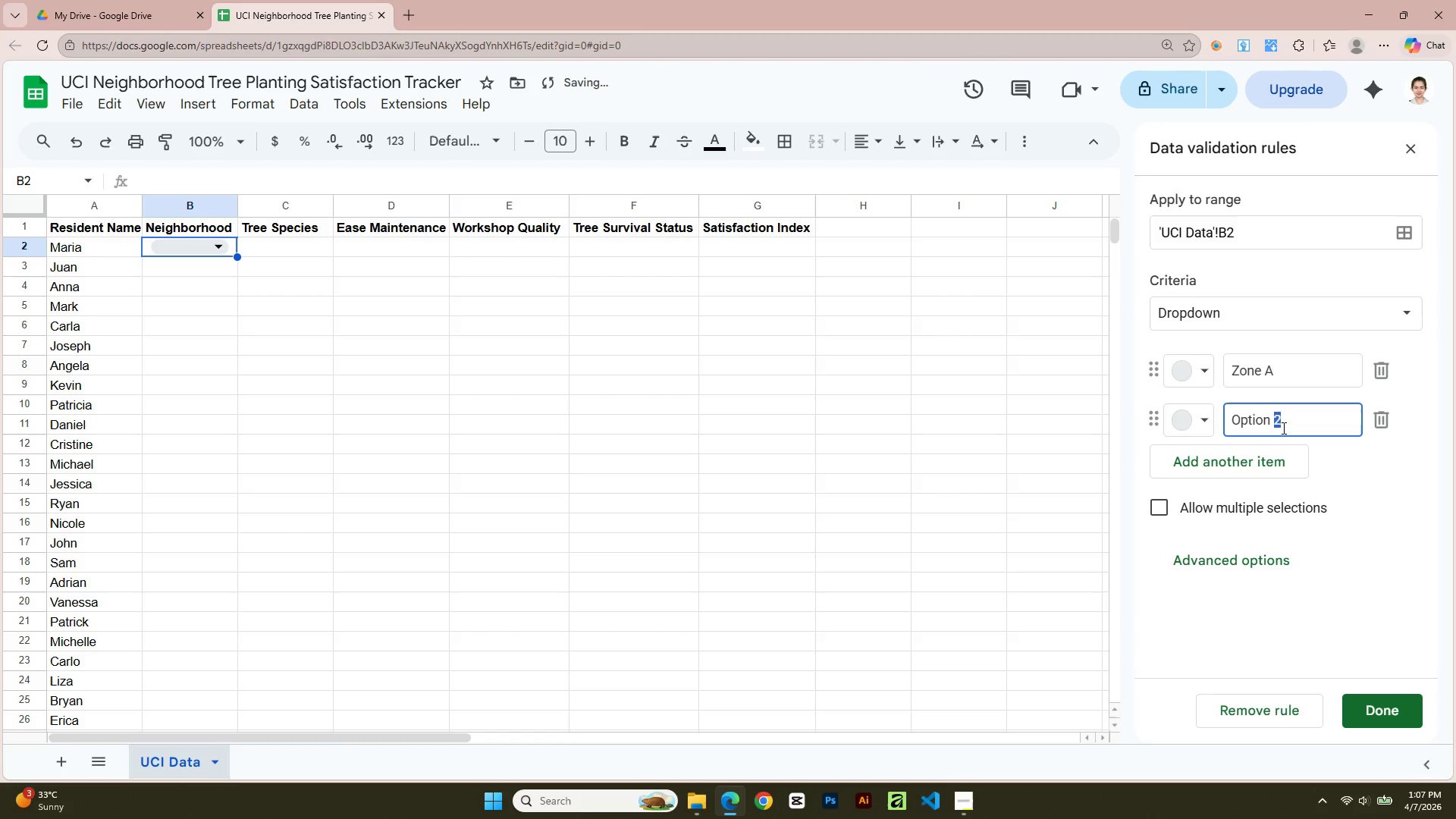 
triple_click([1282, 428])
 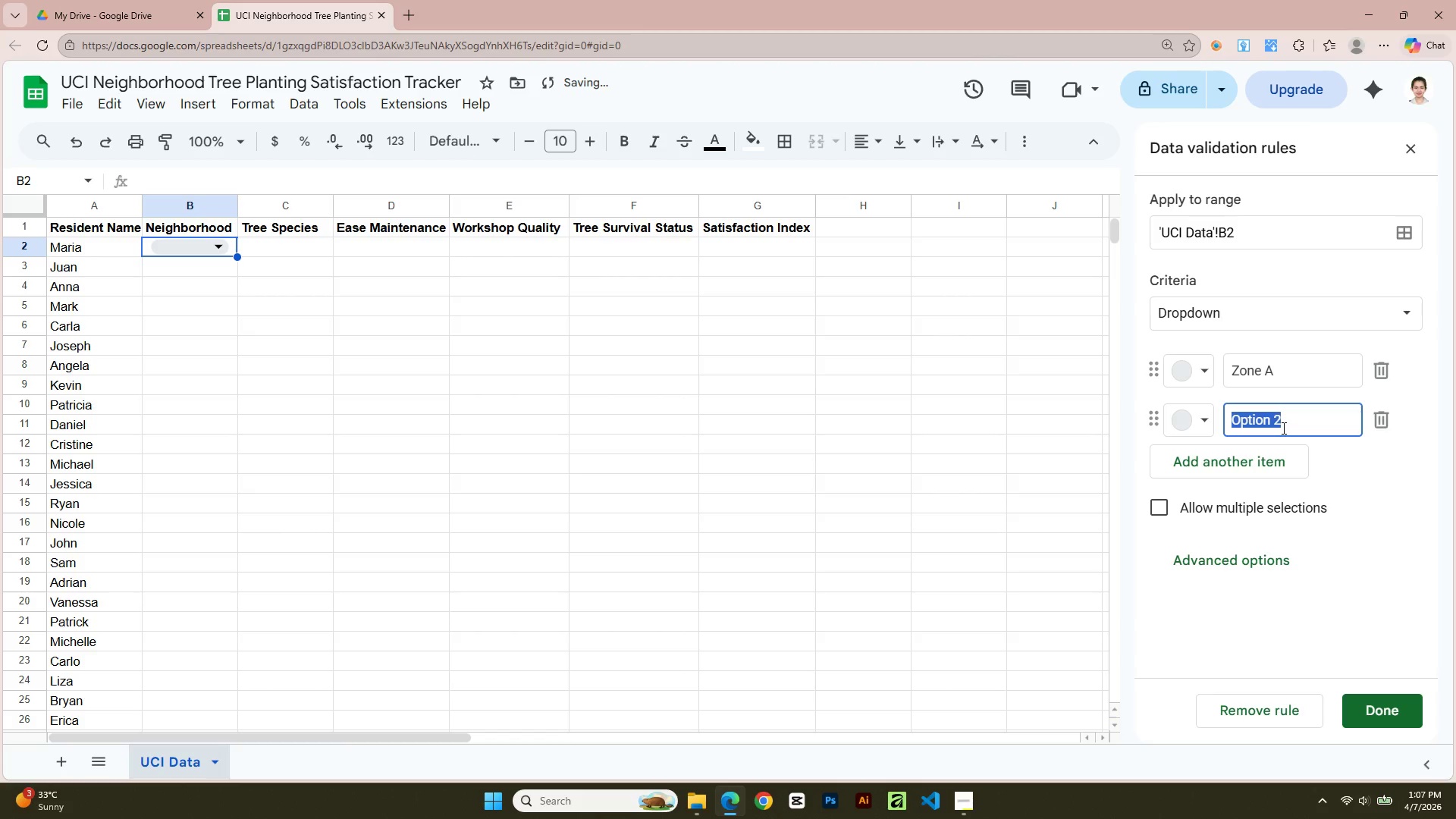 
type(Zone B)
 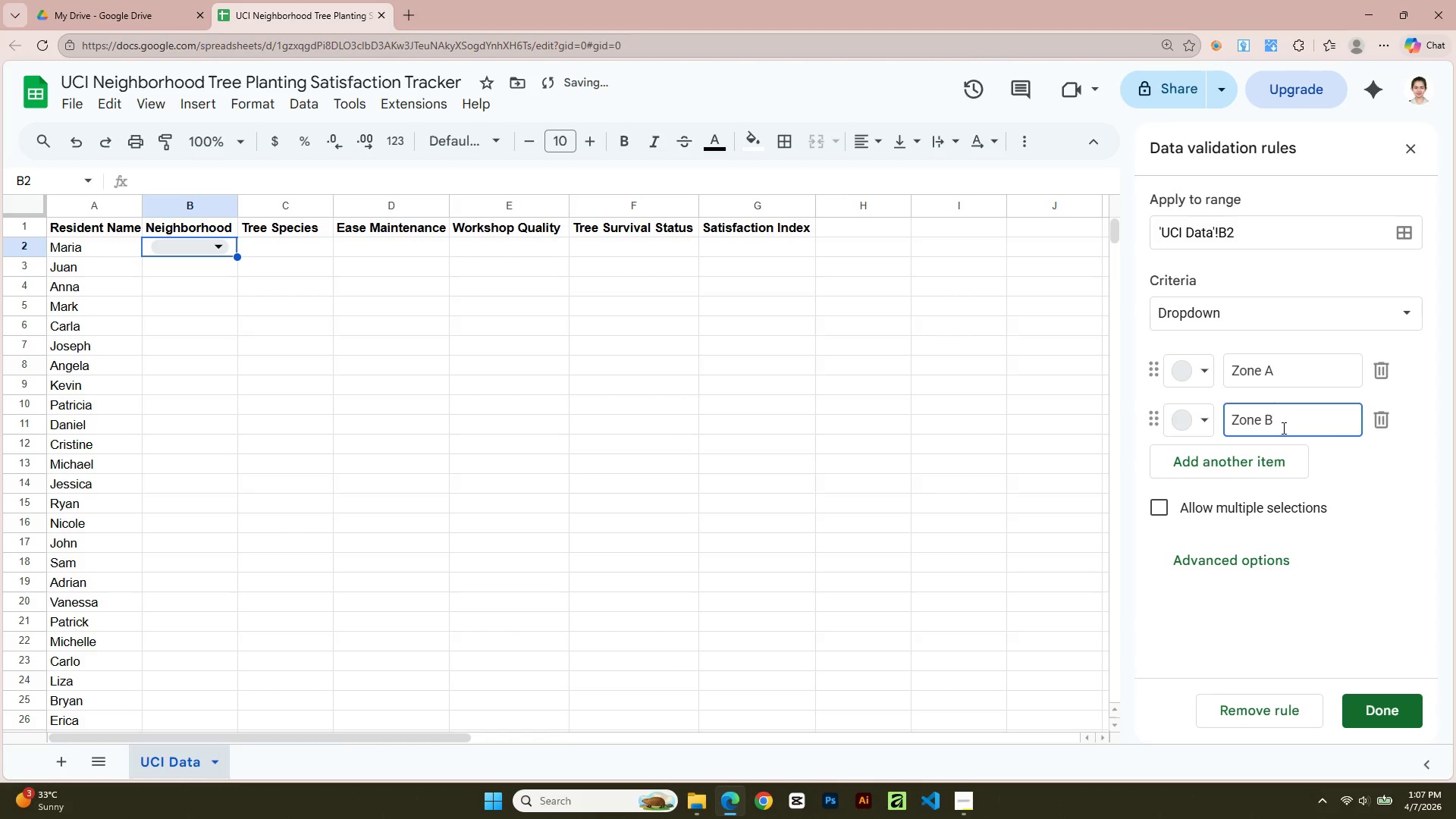 
left_click([1272, 458])
 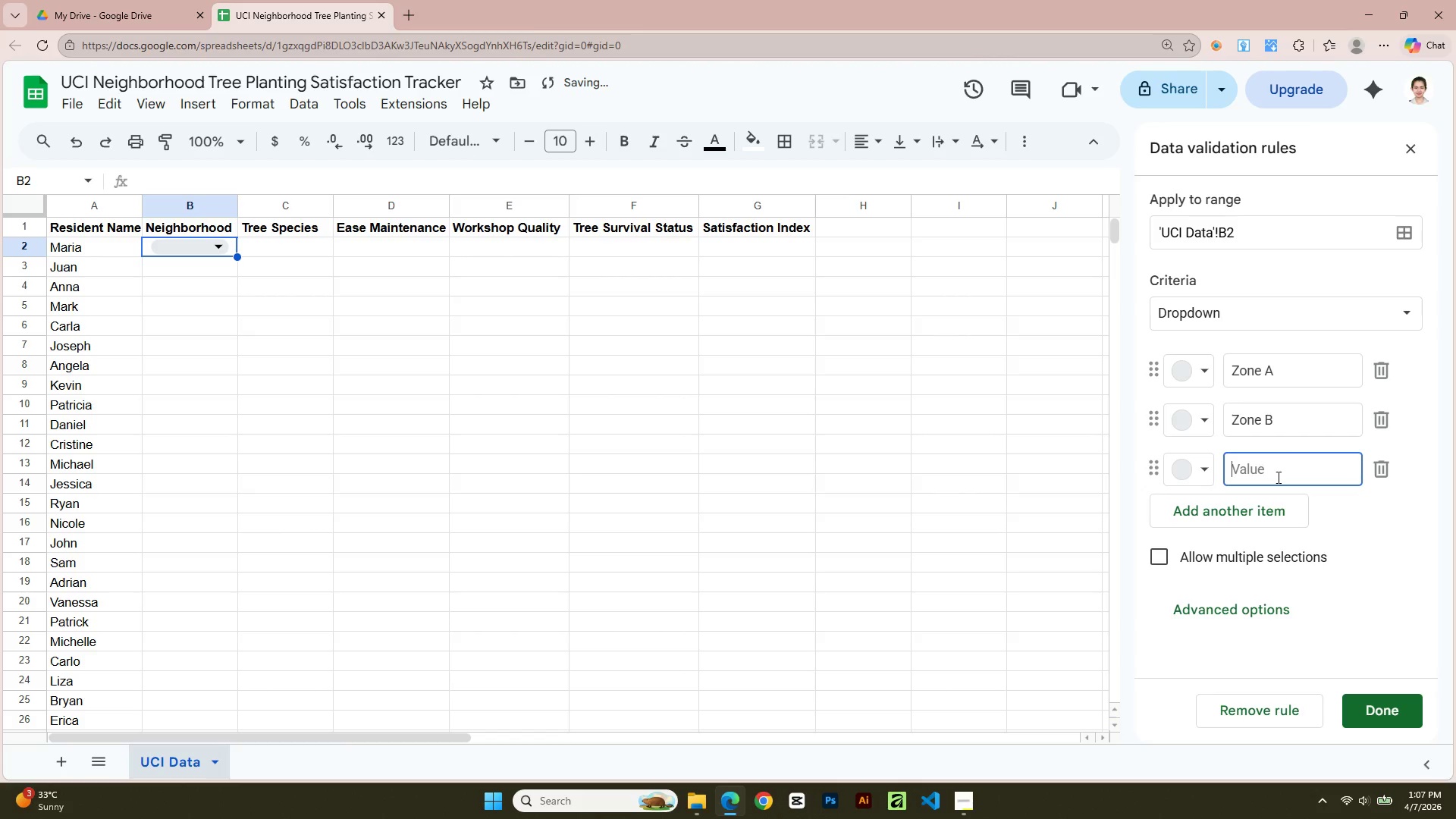 
left_click([1277, 477])
 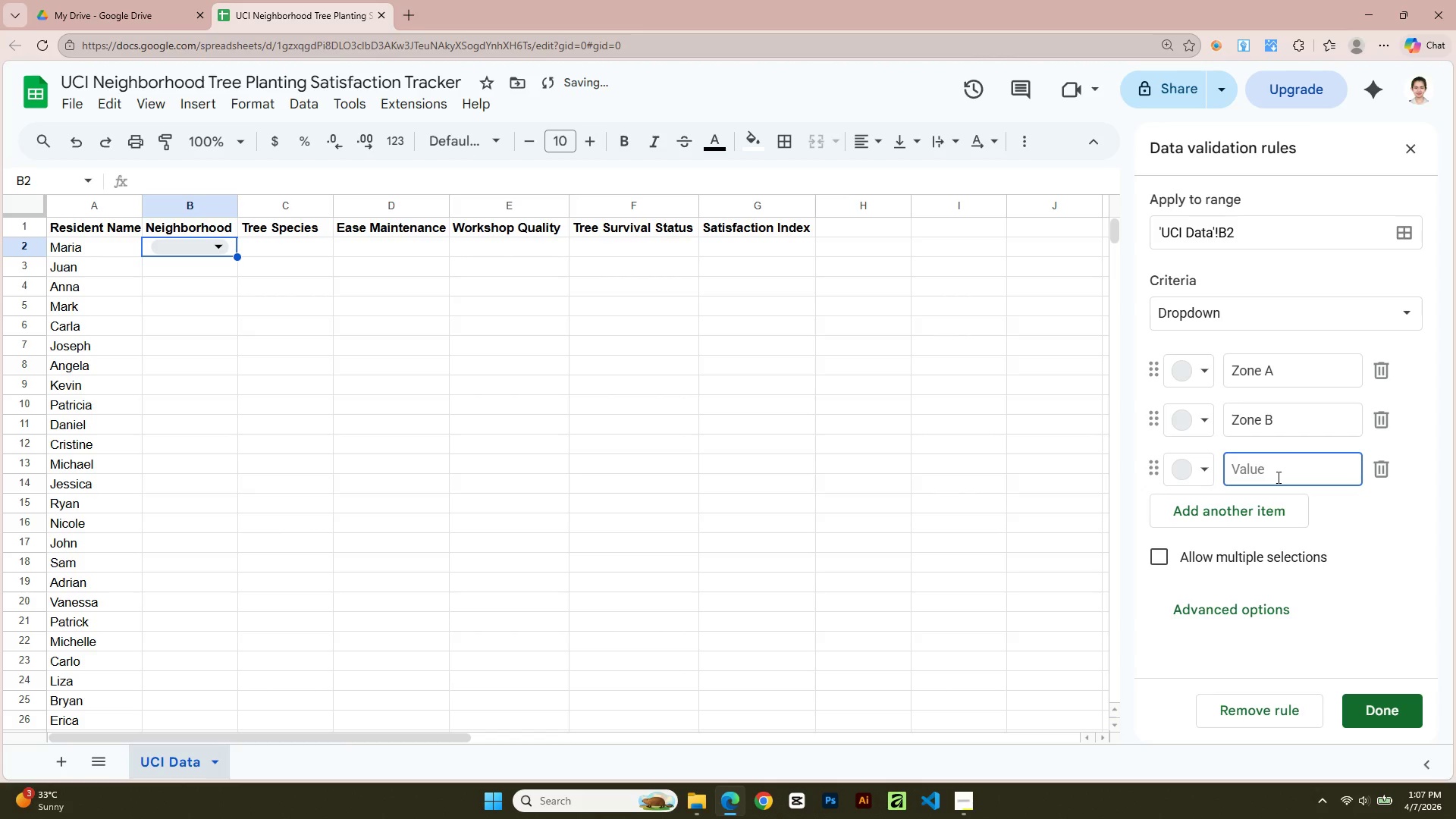 
type(Zone C)
 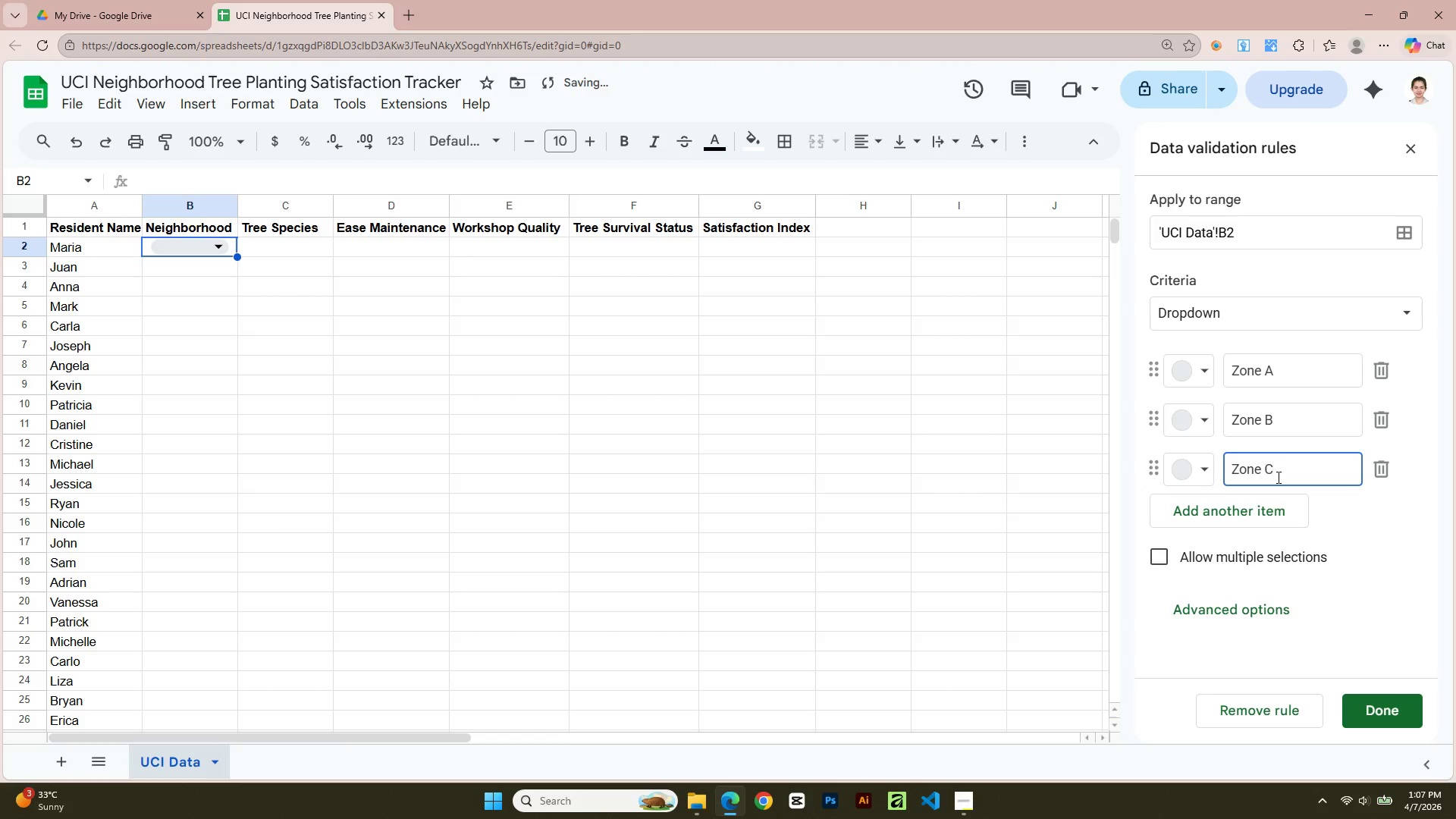 
wait(5.58)
 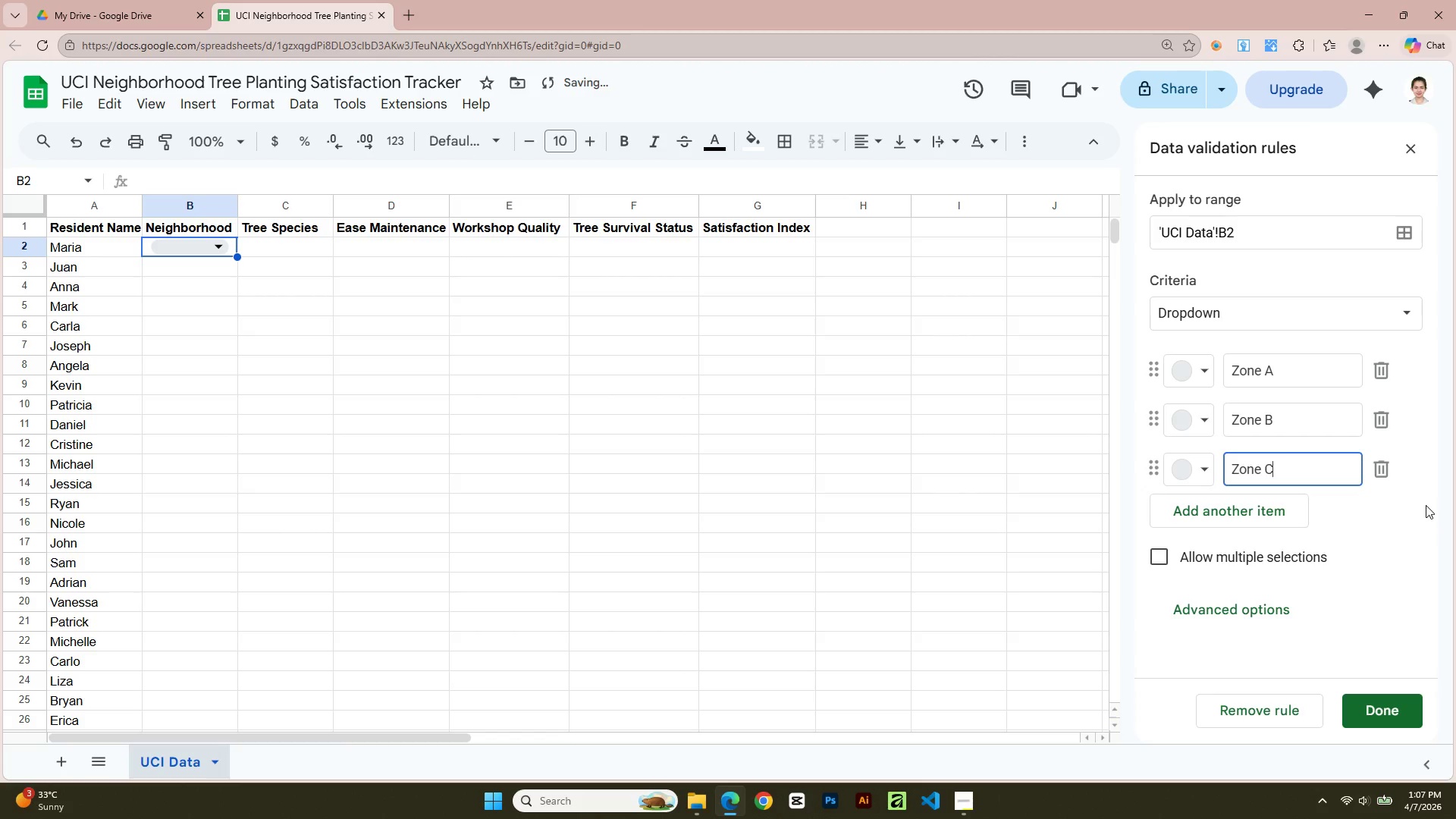 
left_click([1395, 703])
 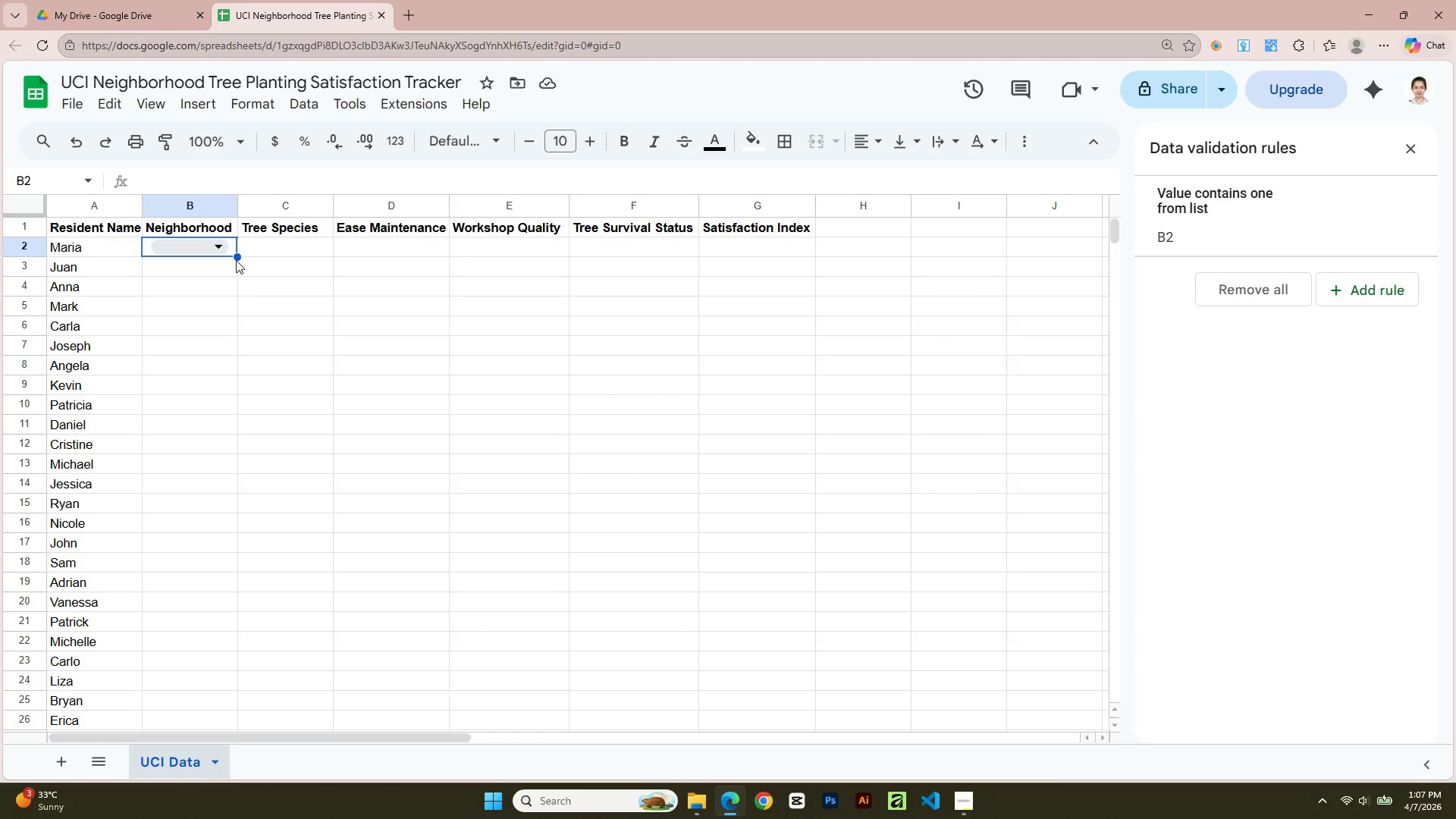 
left_click([223, 251])
 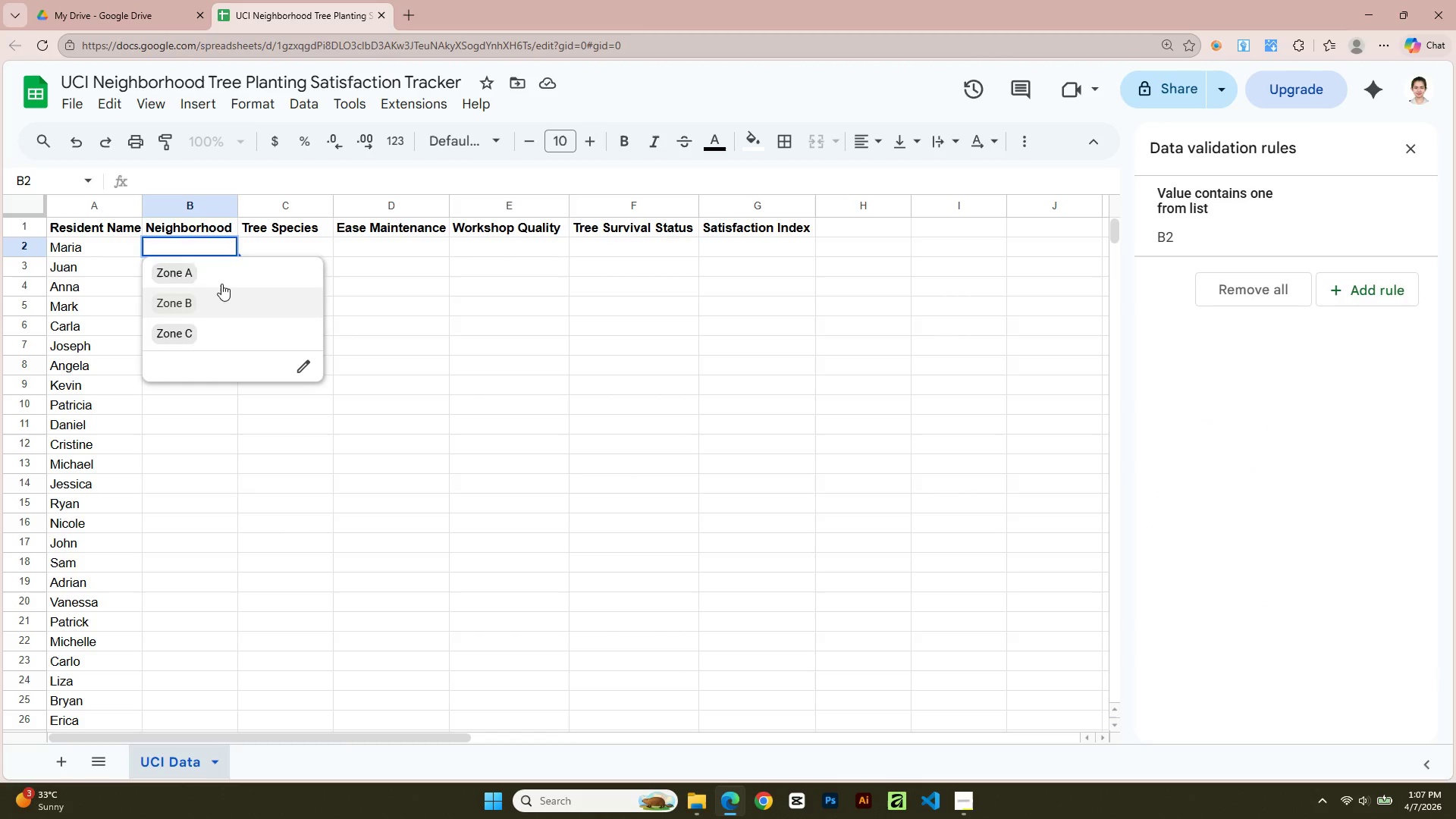 
left_click([218, 269])
 